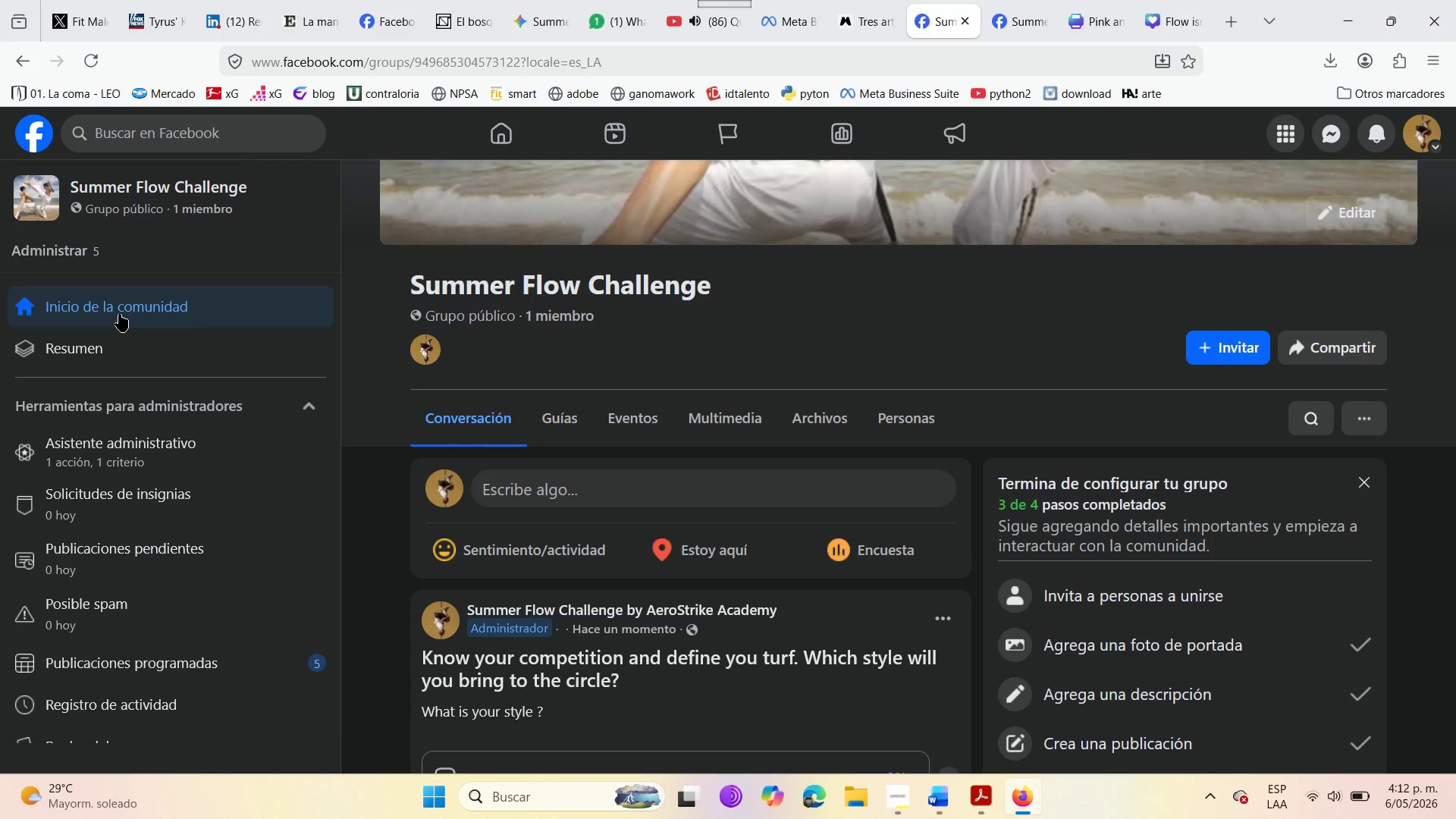 
wait(12.69)
 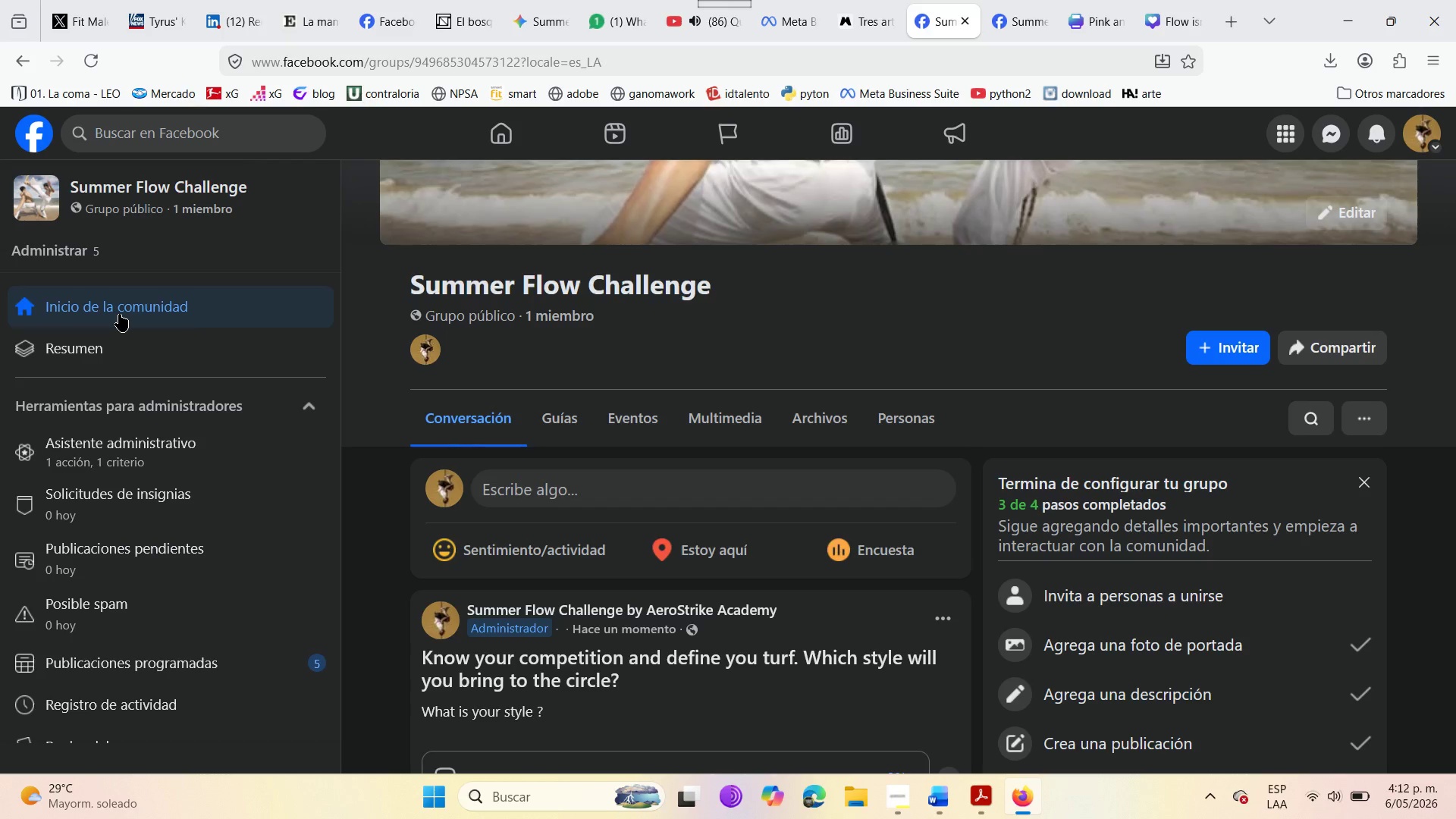 
left_click([560, 481])
 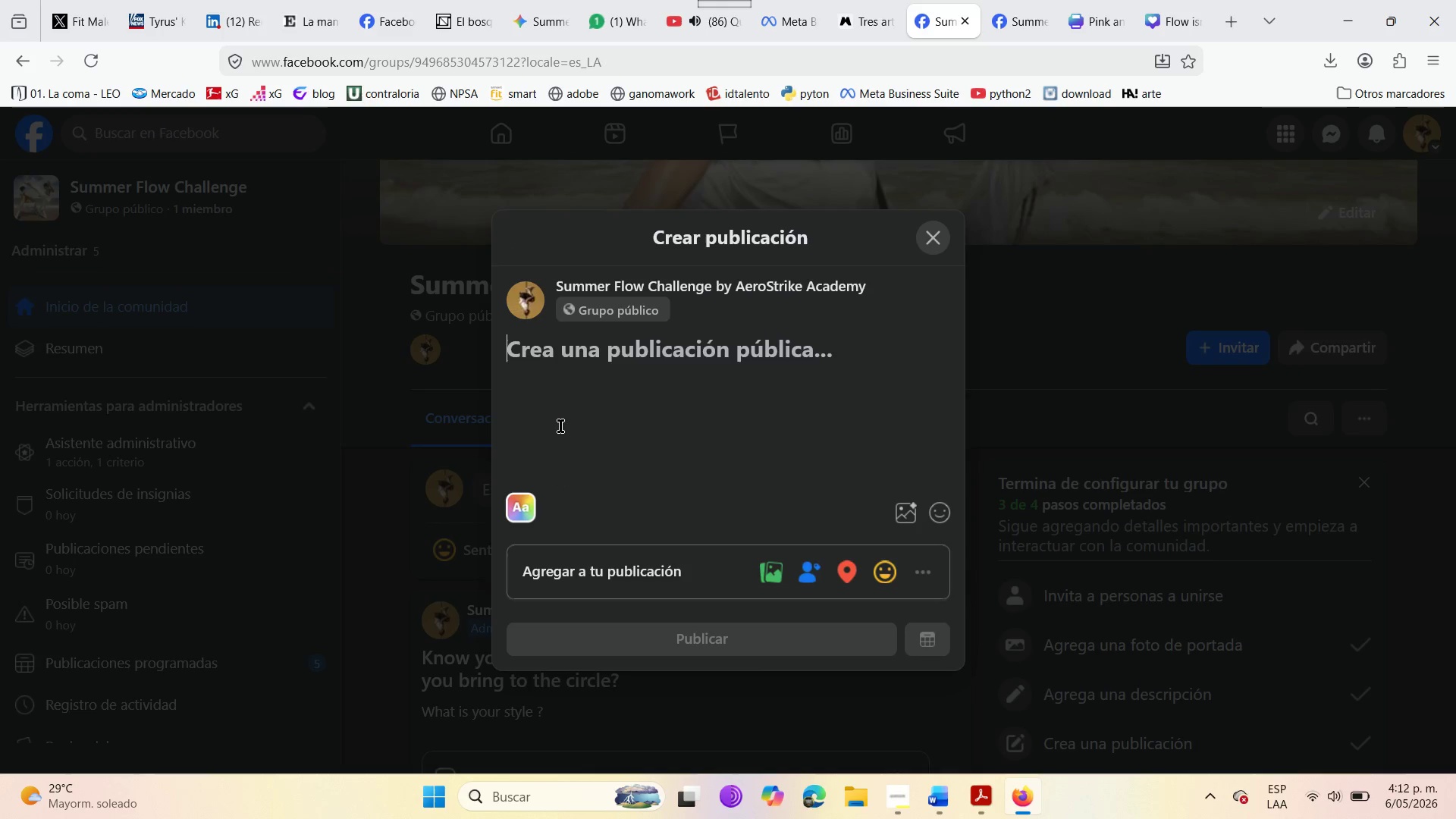 
type(Mental agility is a vital )
 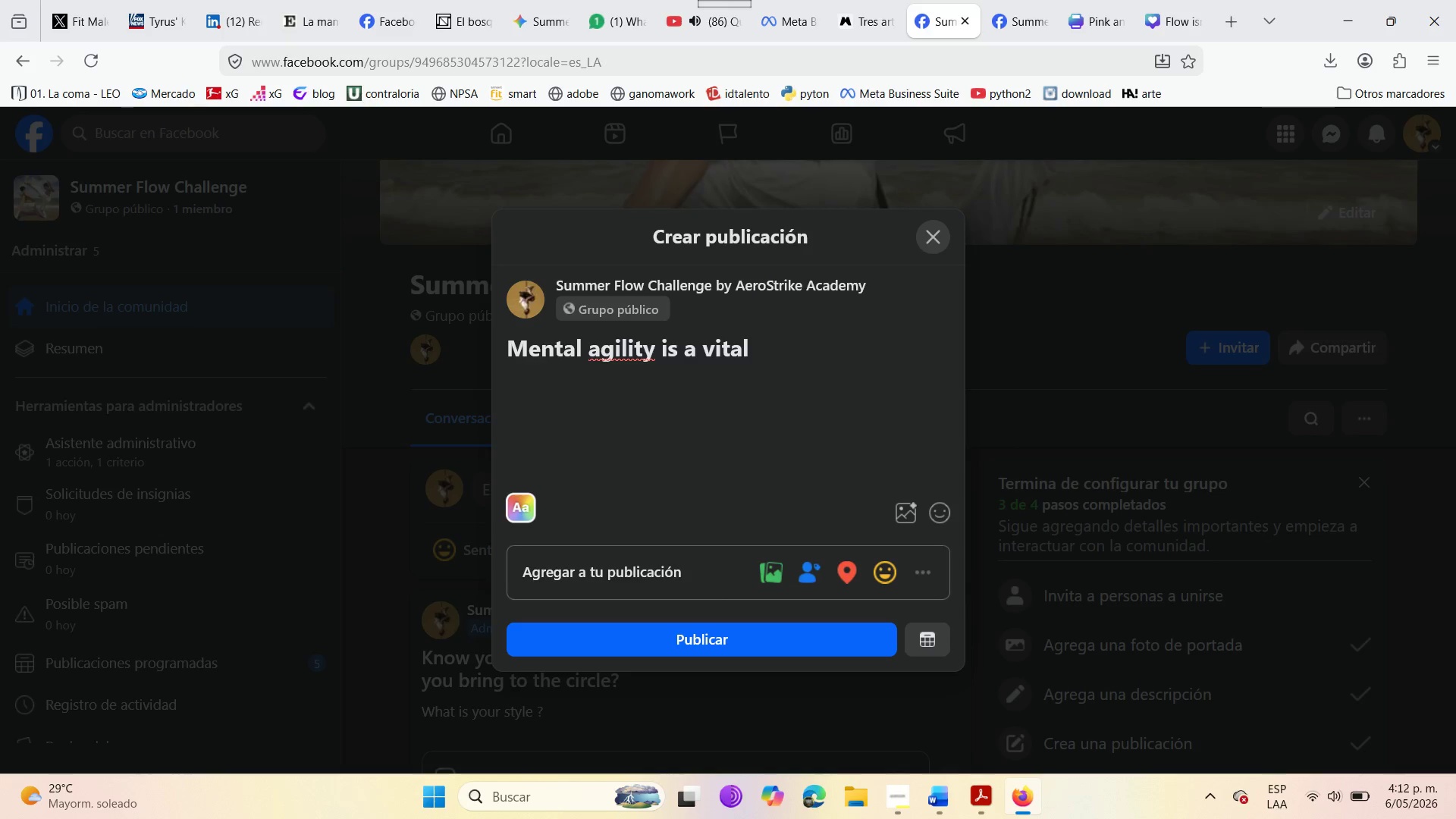 
wait(8.02)
 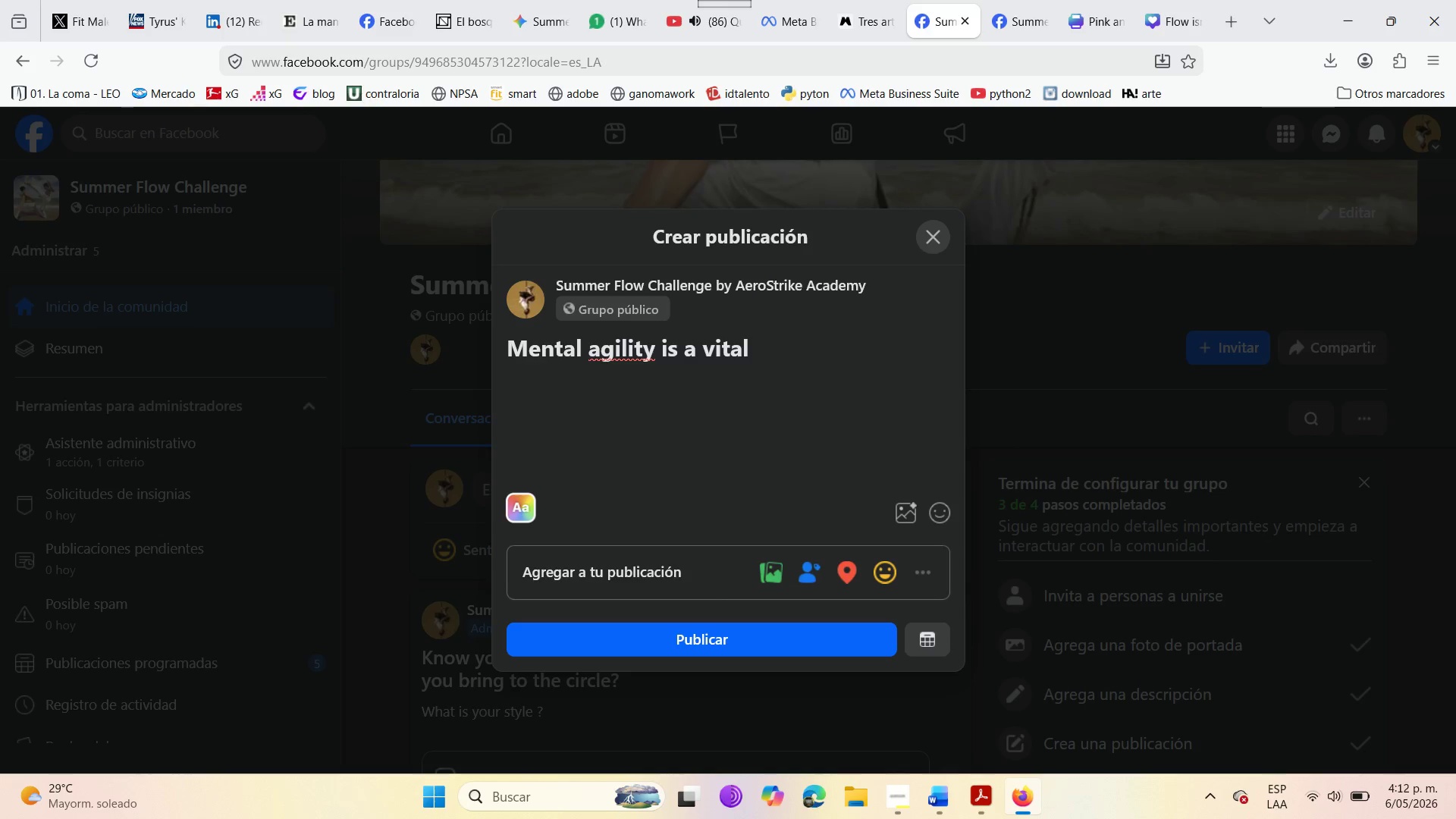 
type(as physy)
 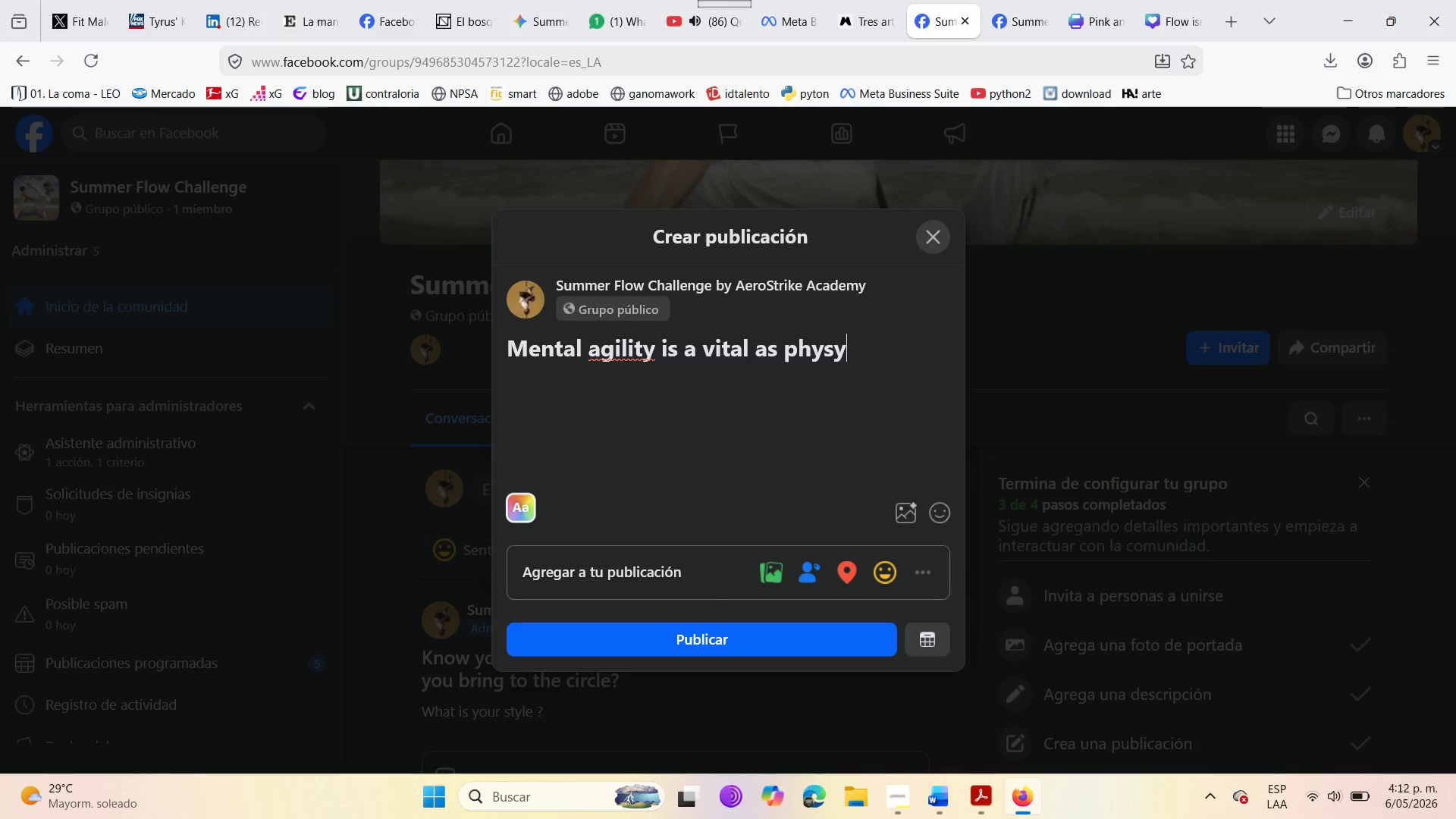 
key(Backspace)
type(ical strengh )
key(Backspace)
 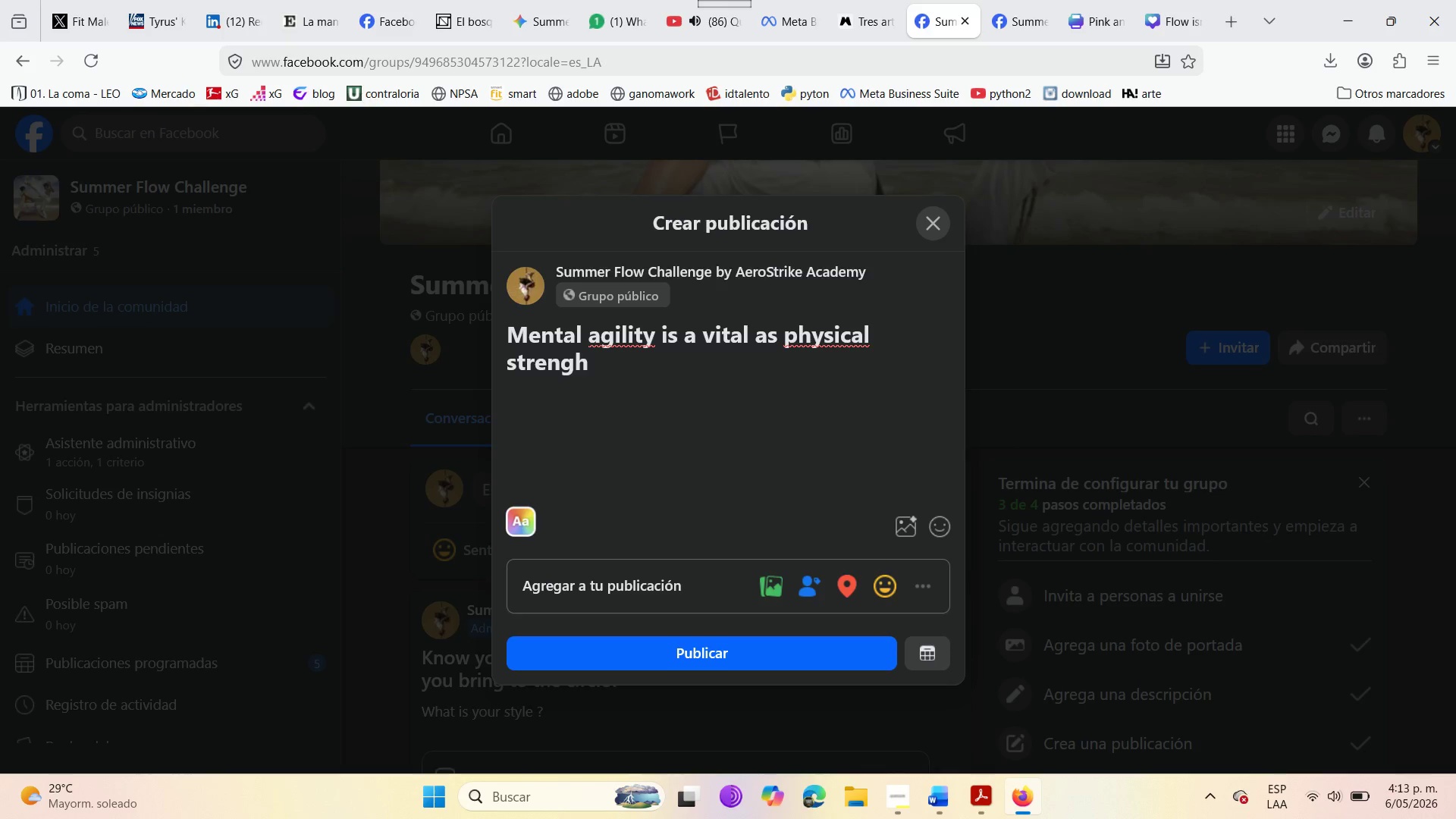 
type(. Balance us your best ally )
key(Backspace)
type(. )
 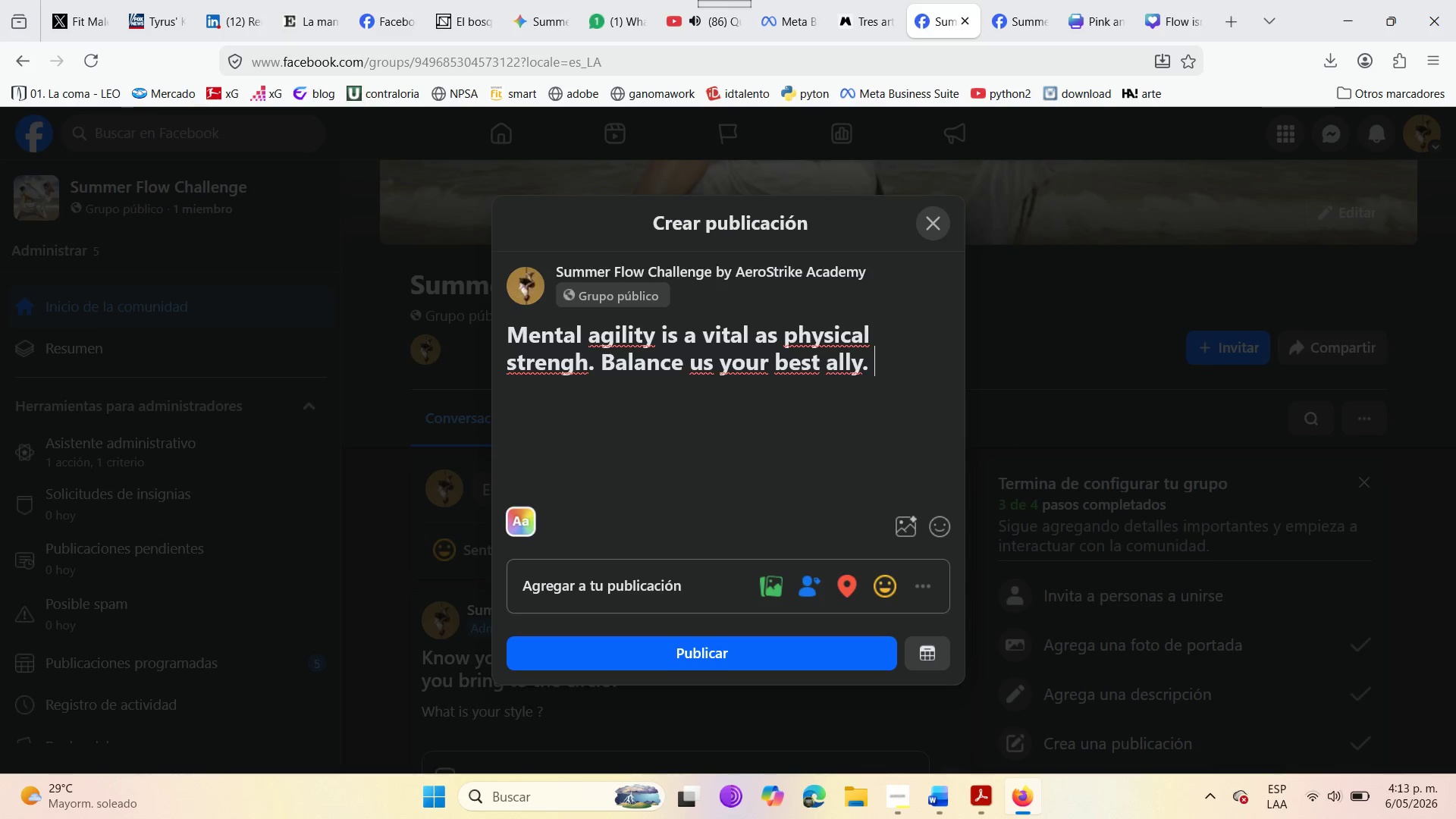 
wait(16.3)
 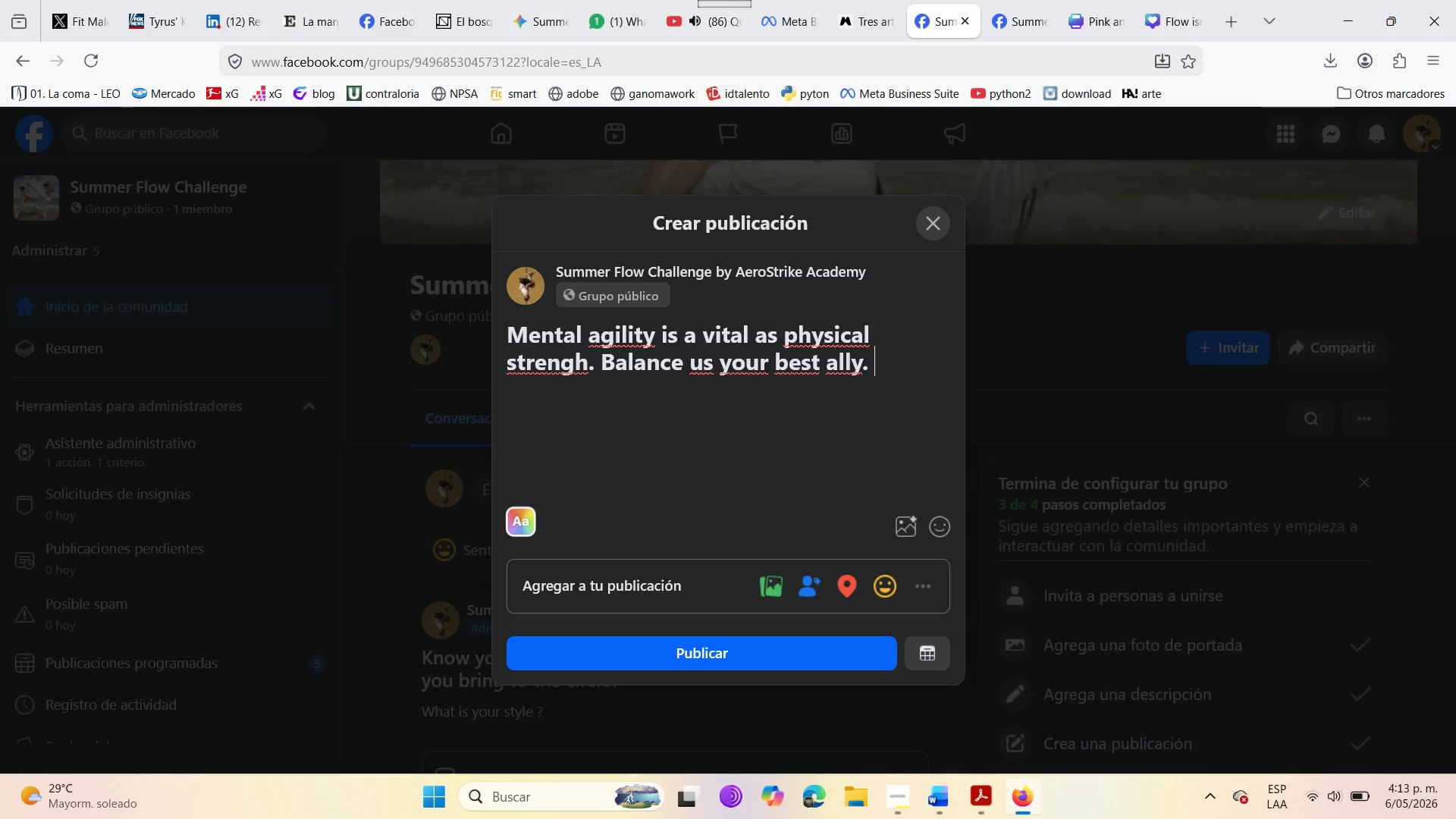 
key(Enter)
 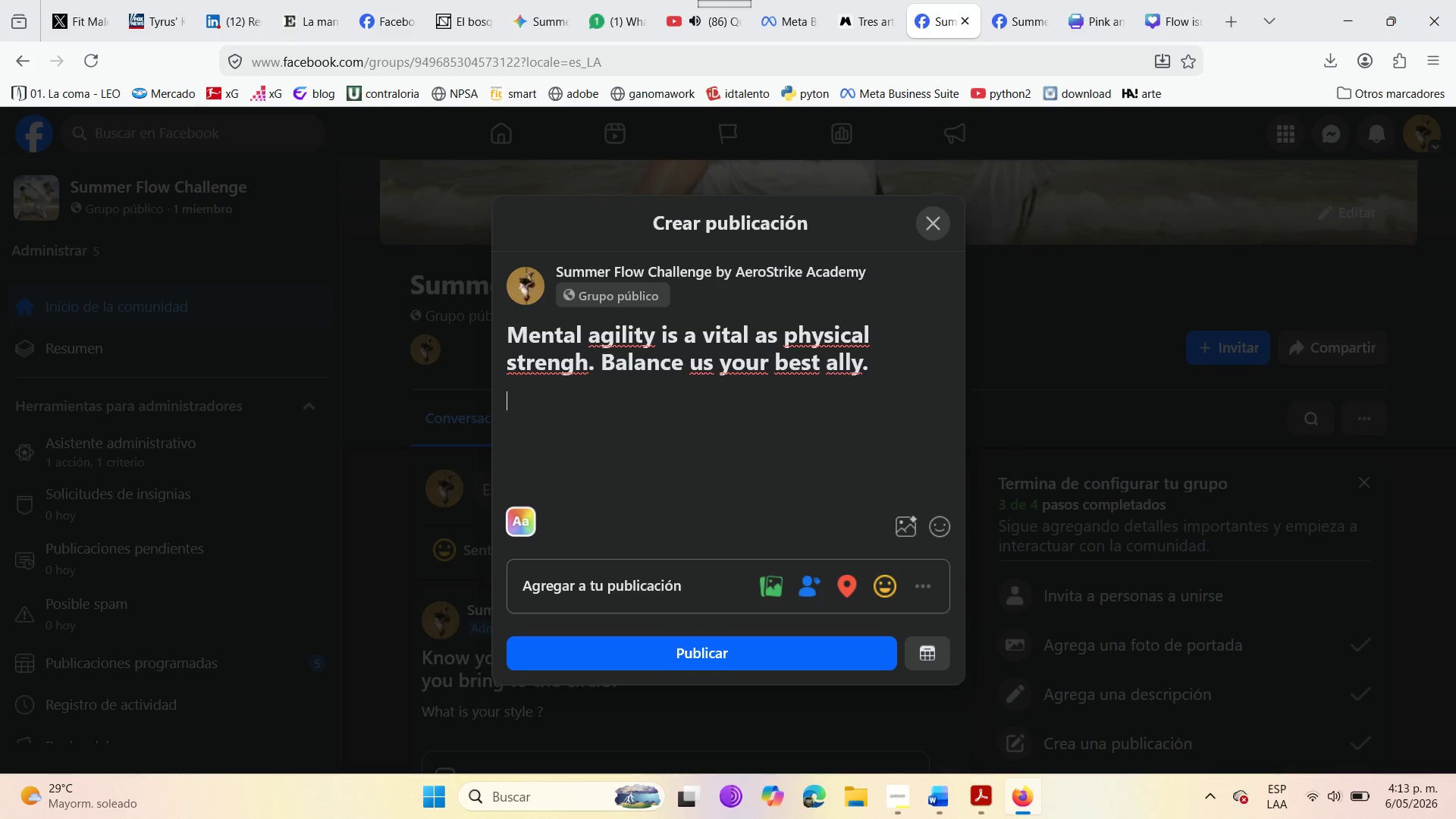 
key(Enter)
 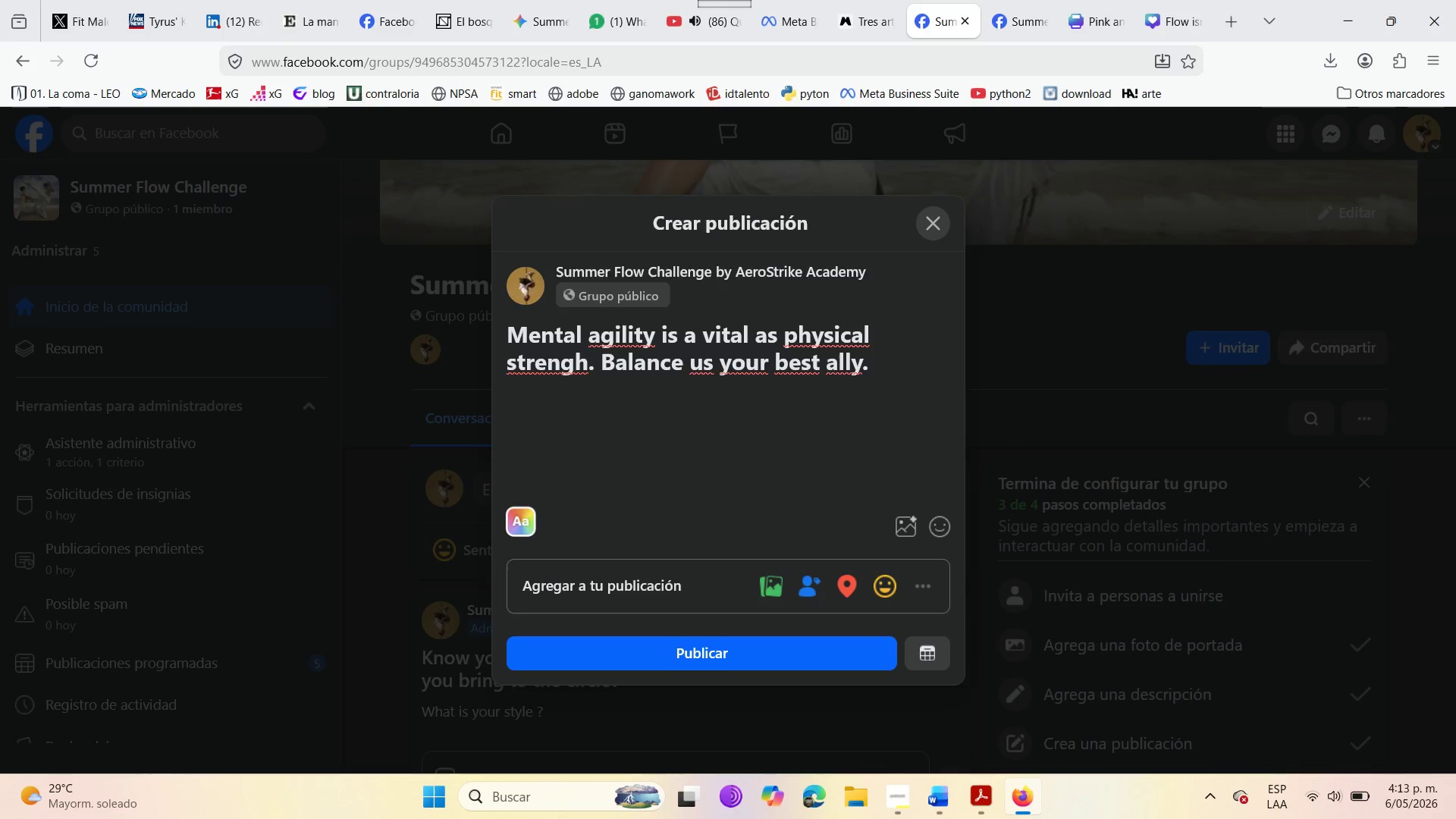 
type(Chec)
 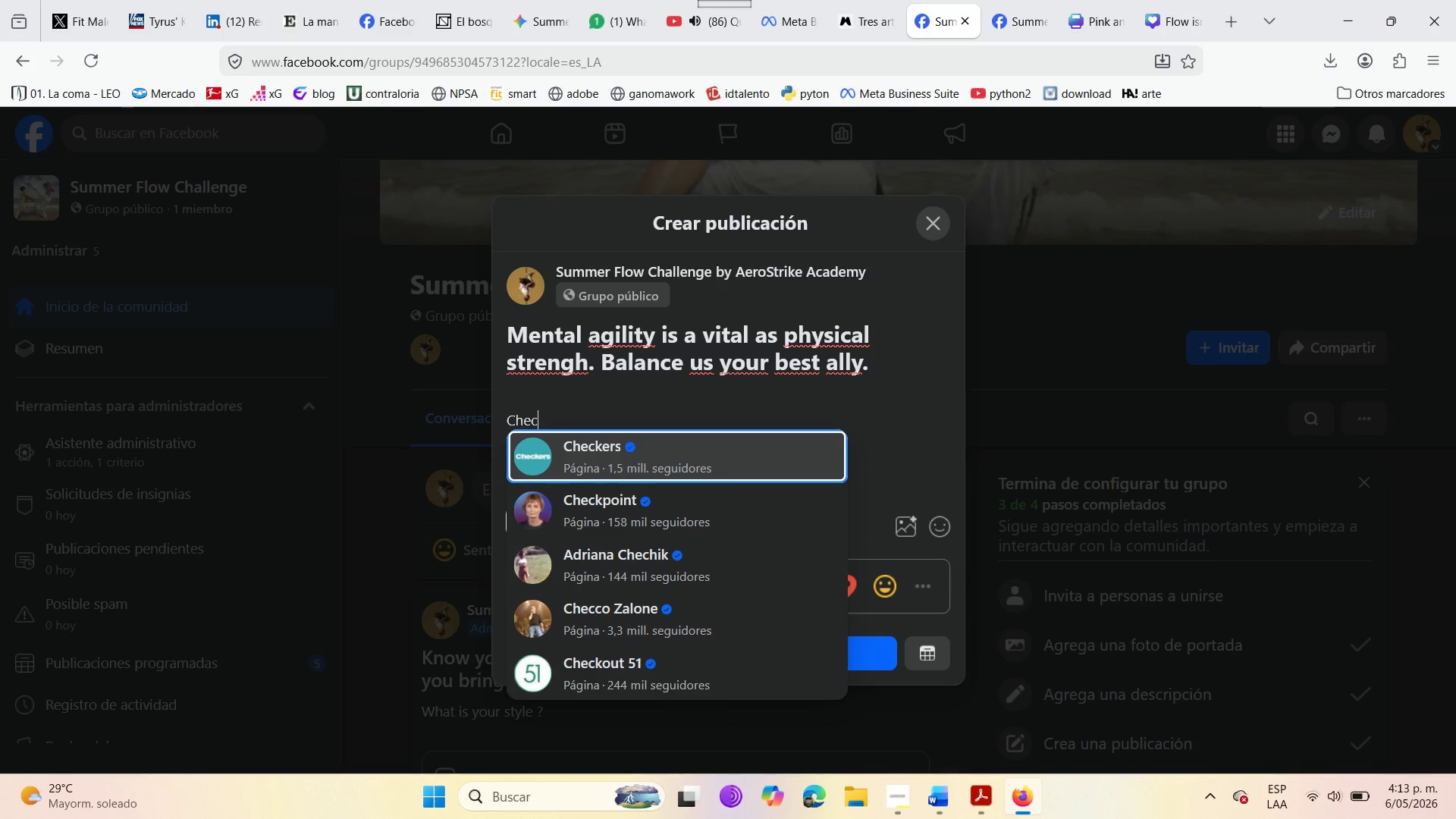 
type(k Guide 2 to fine )
 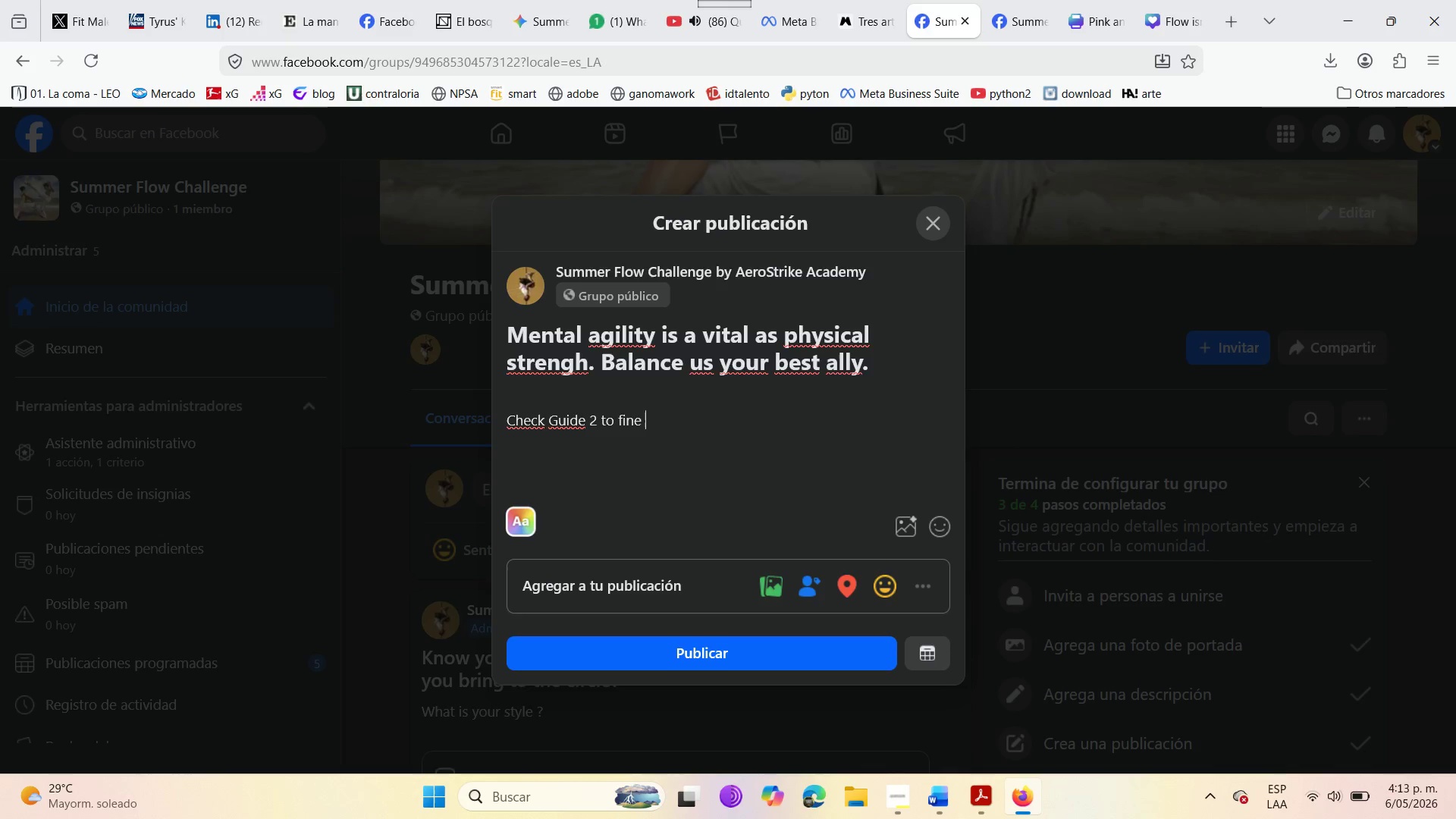 
key(Backspace)
type(-tune your balance )
key(Backspace)
 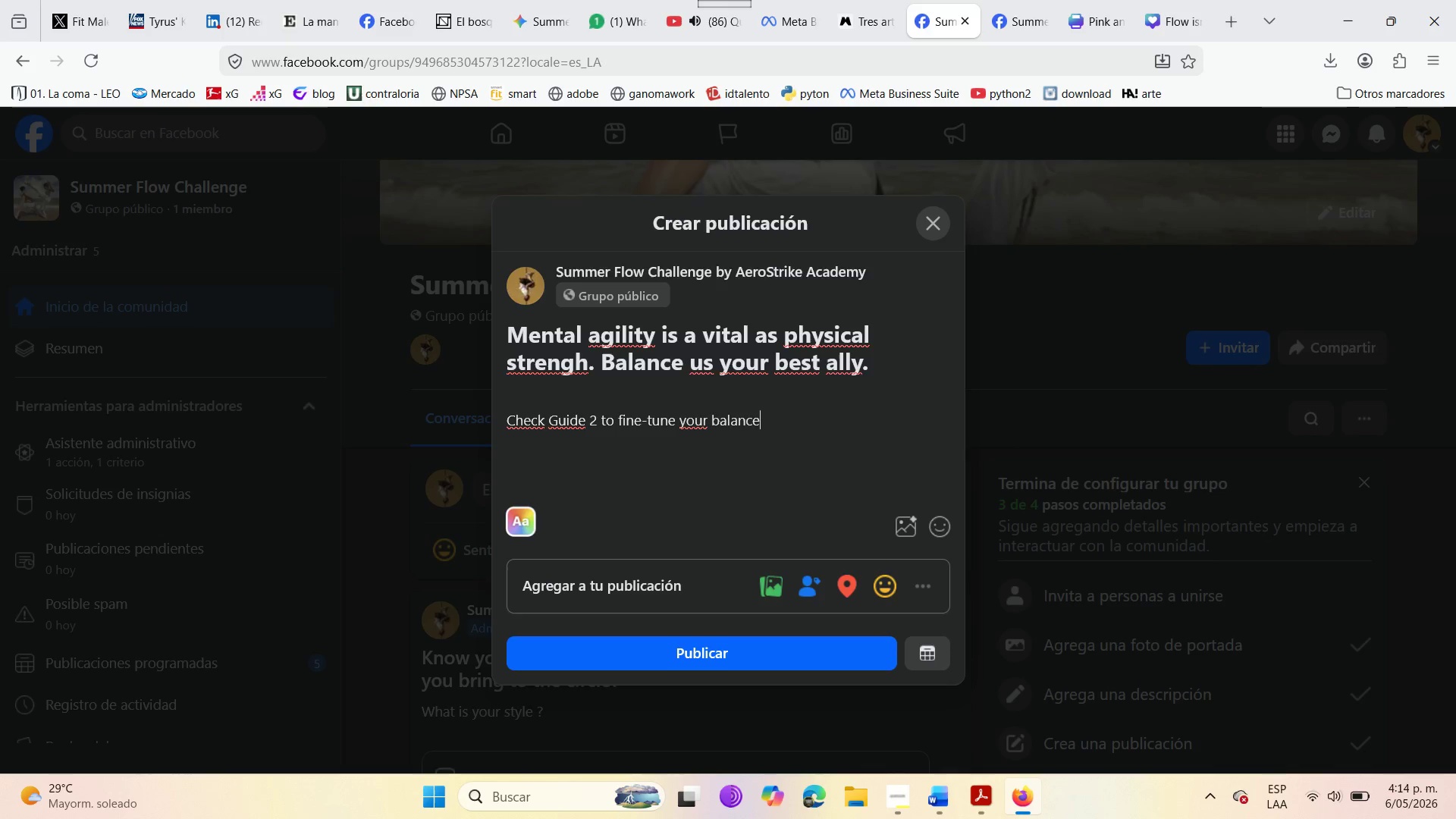 
wait(39.38)
 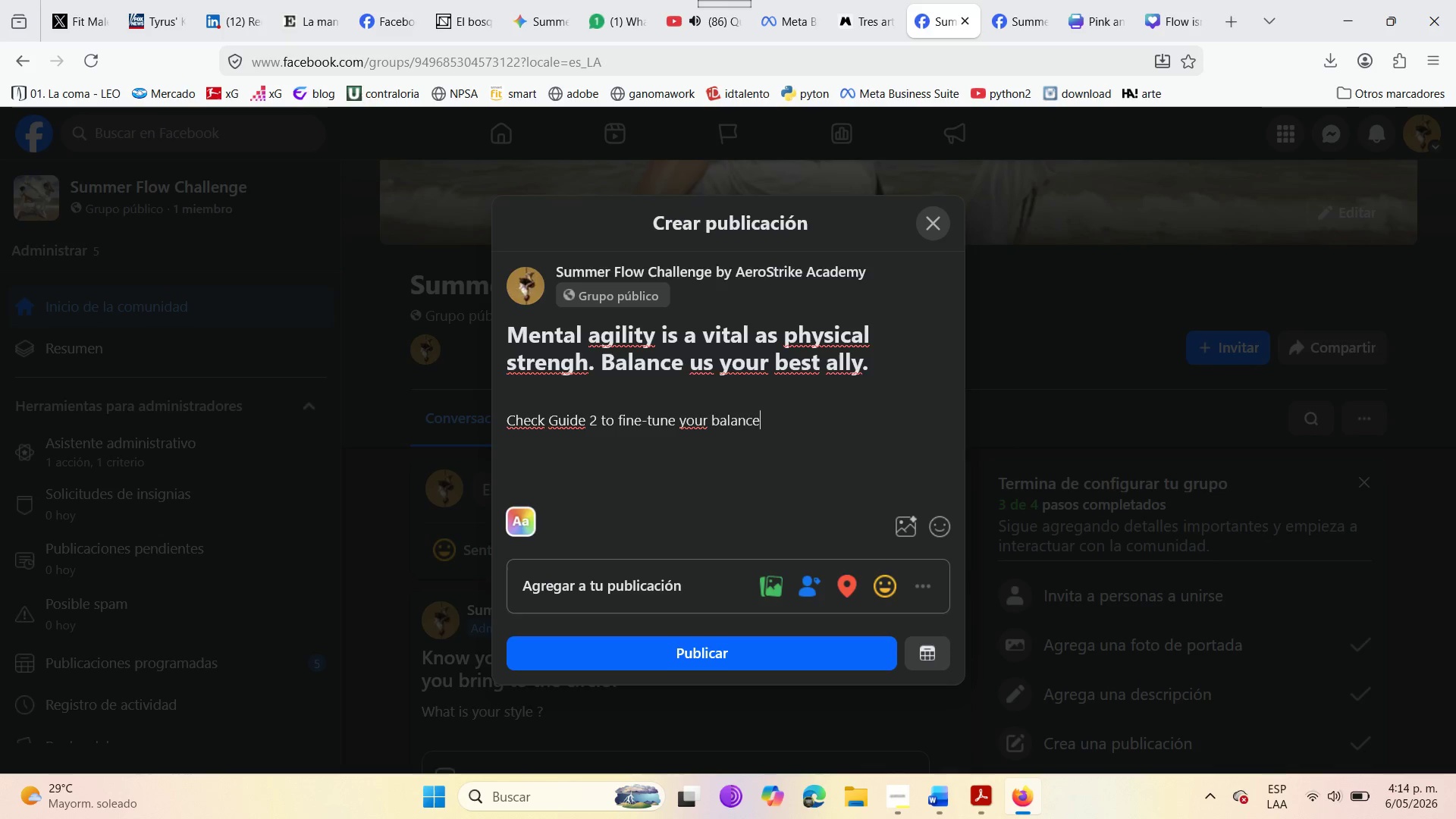 
left_click([1083, 0])
 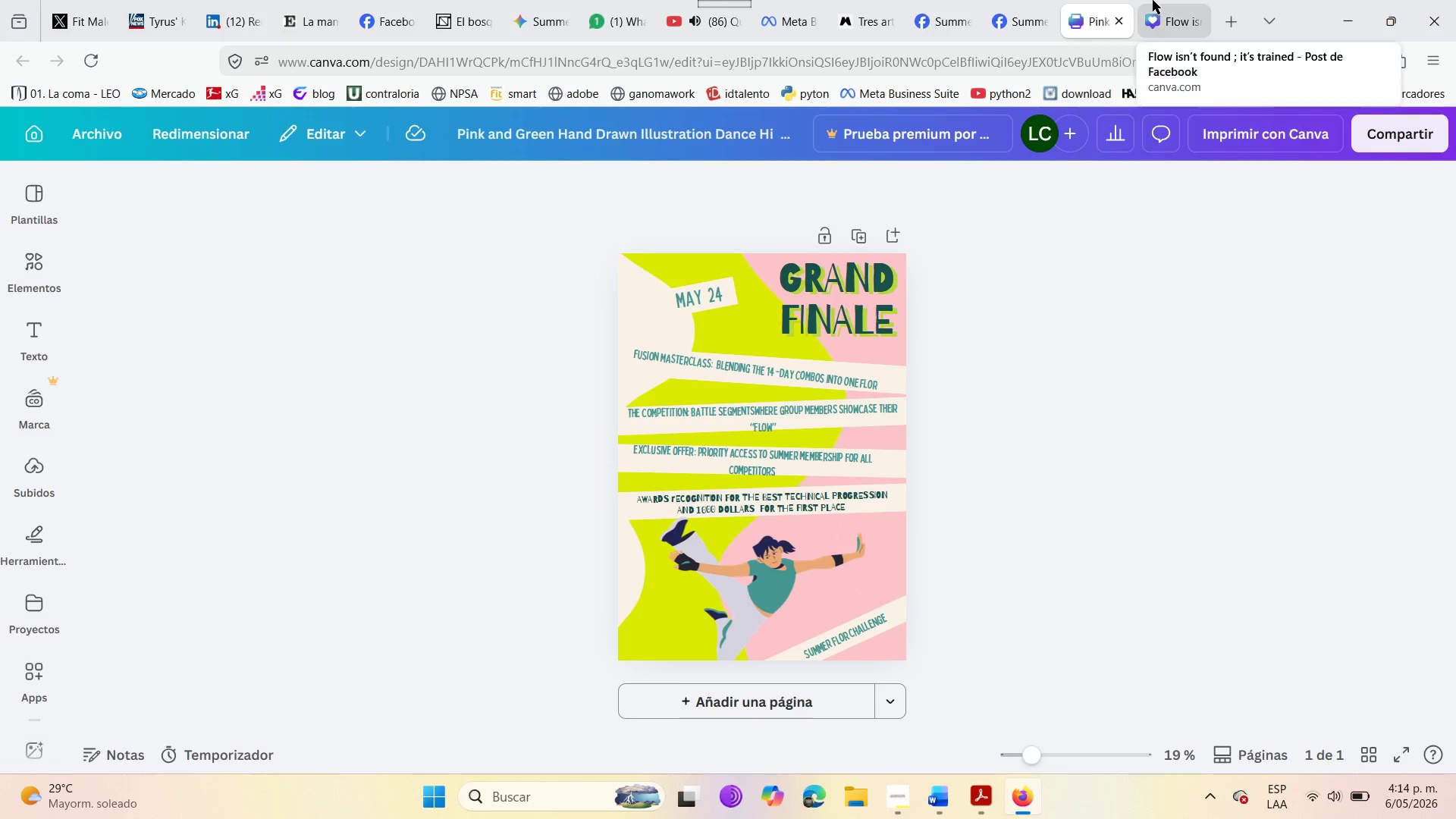 
left_click([1153, 0])
 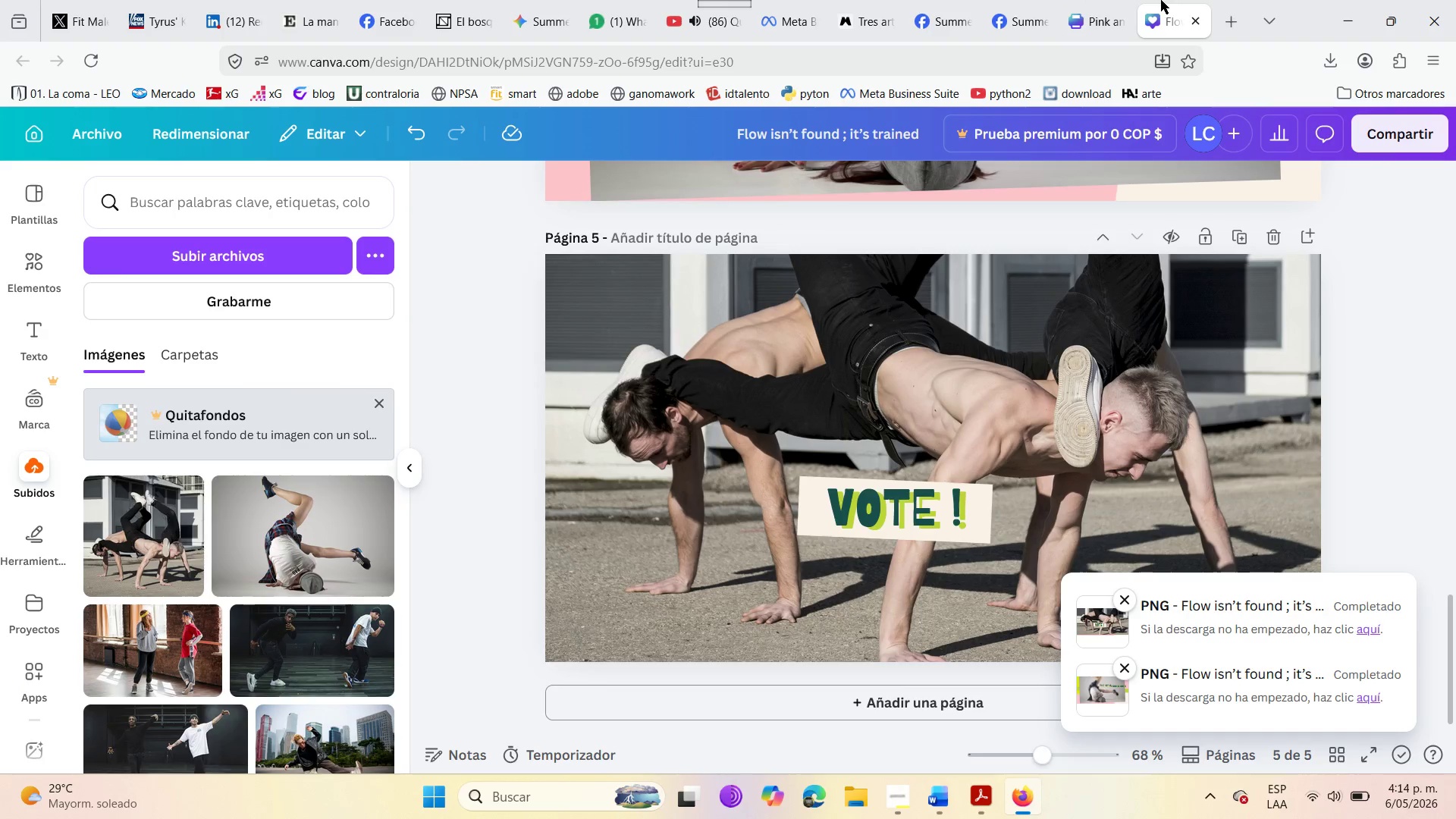 
left_click_drag(start_coordinate=[1165, 0], to_coordinate=[1000, 0])
 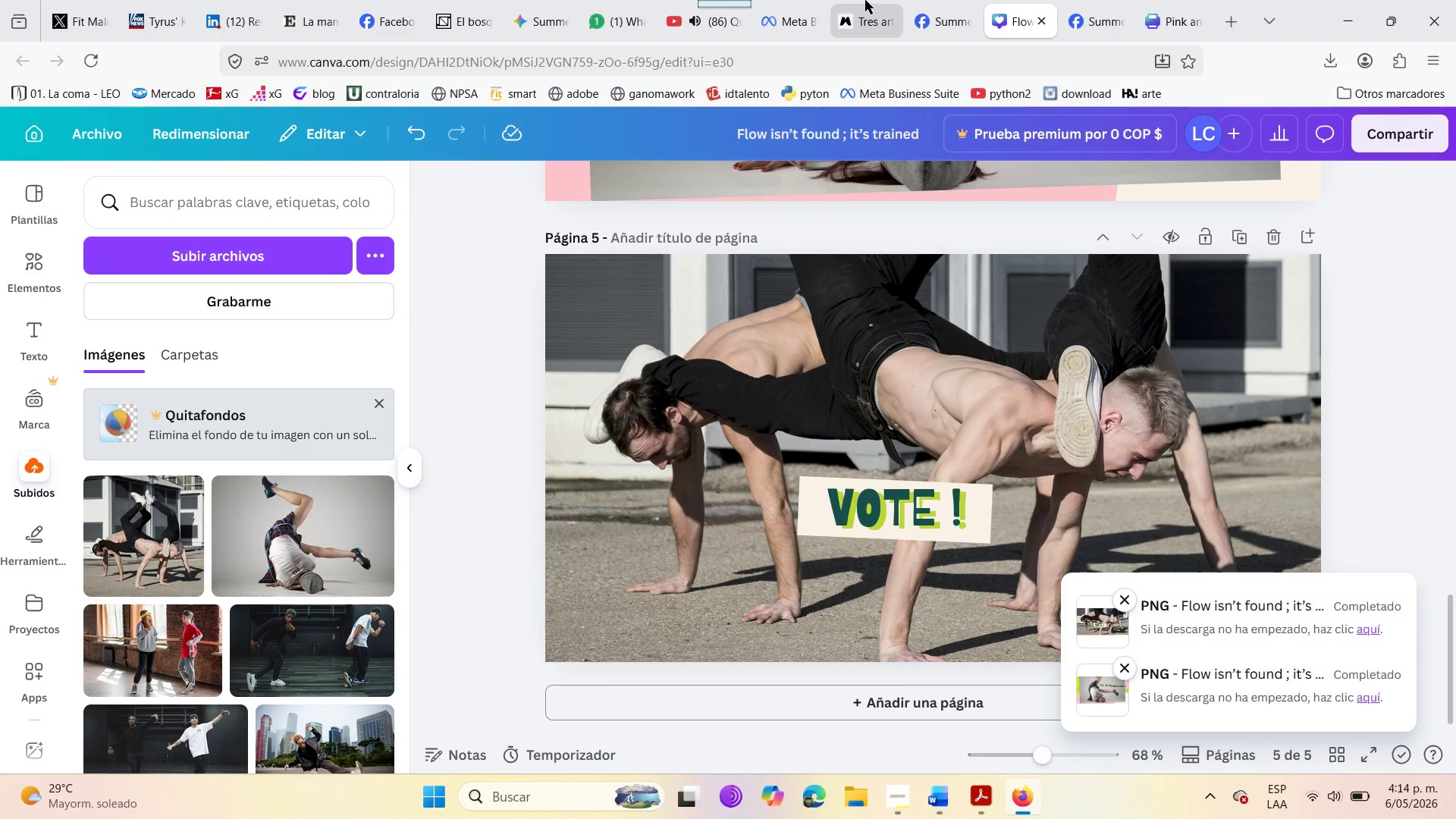 
left_click([865, 0])
 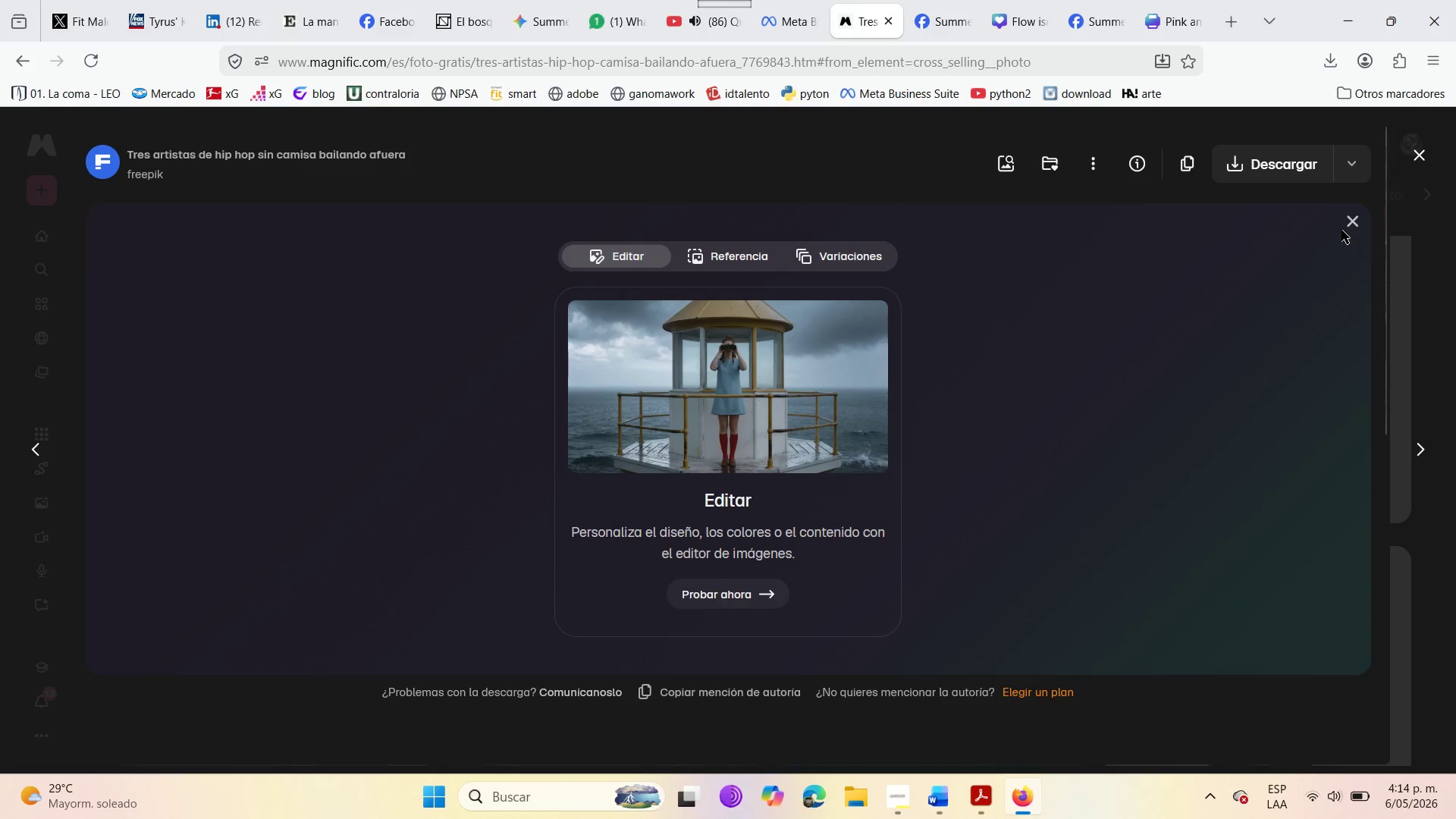 
double_click([1350, 224])
 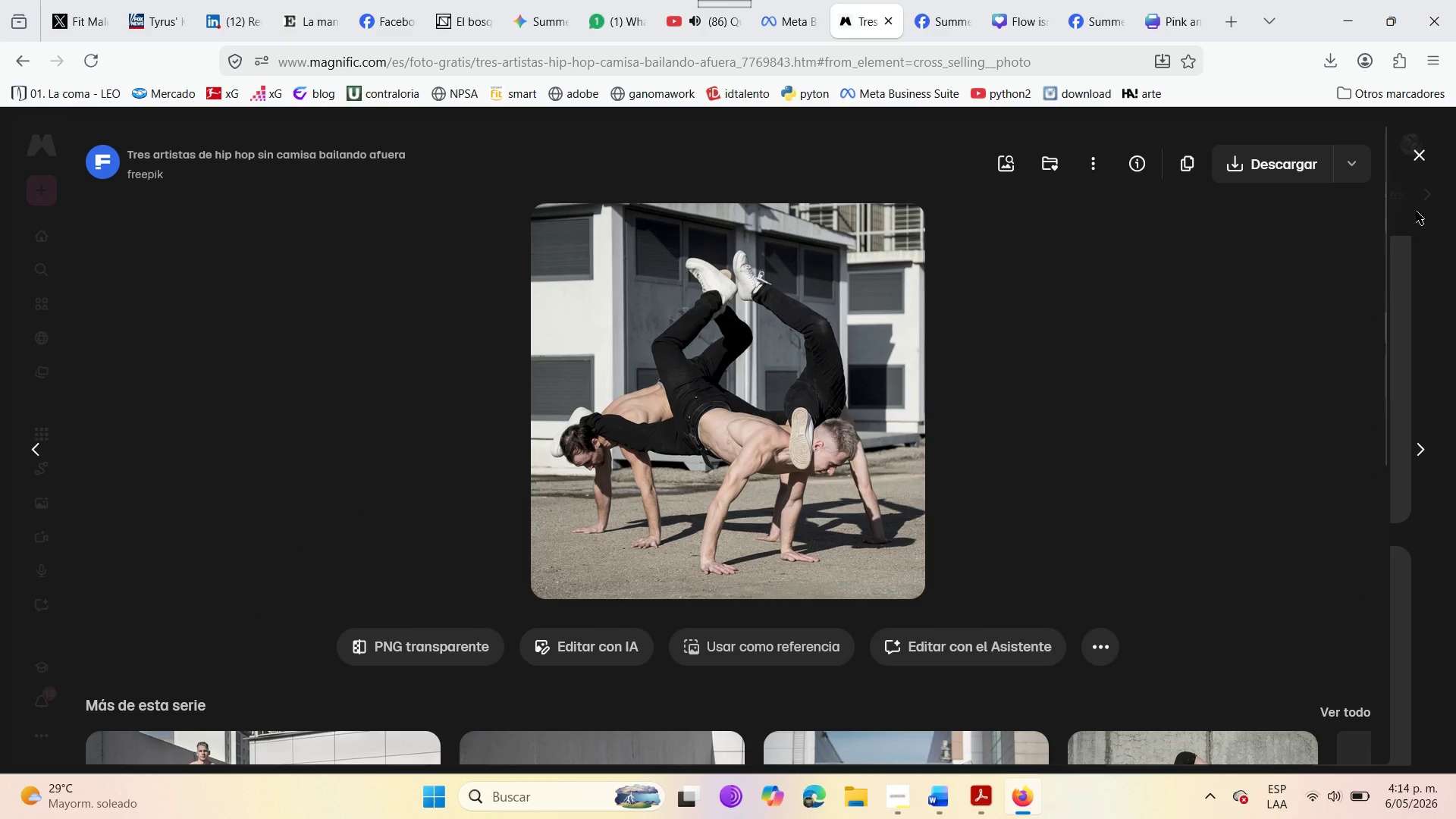 
left_click([1423, 161])
 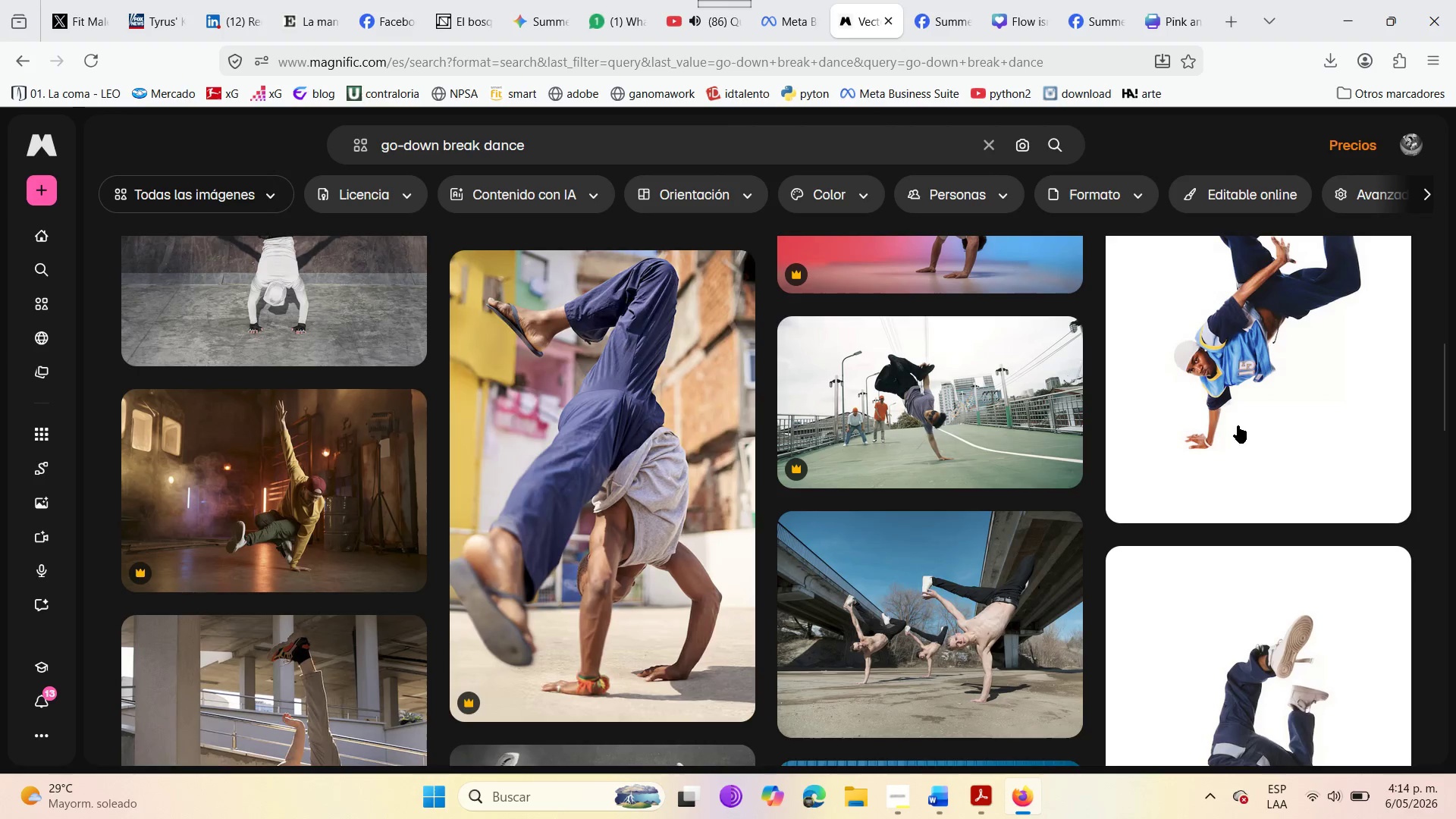 
left_click([543, 144])
 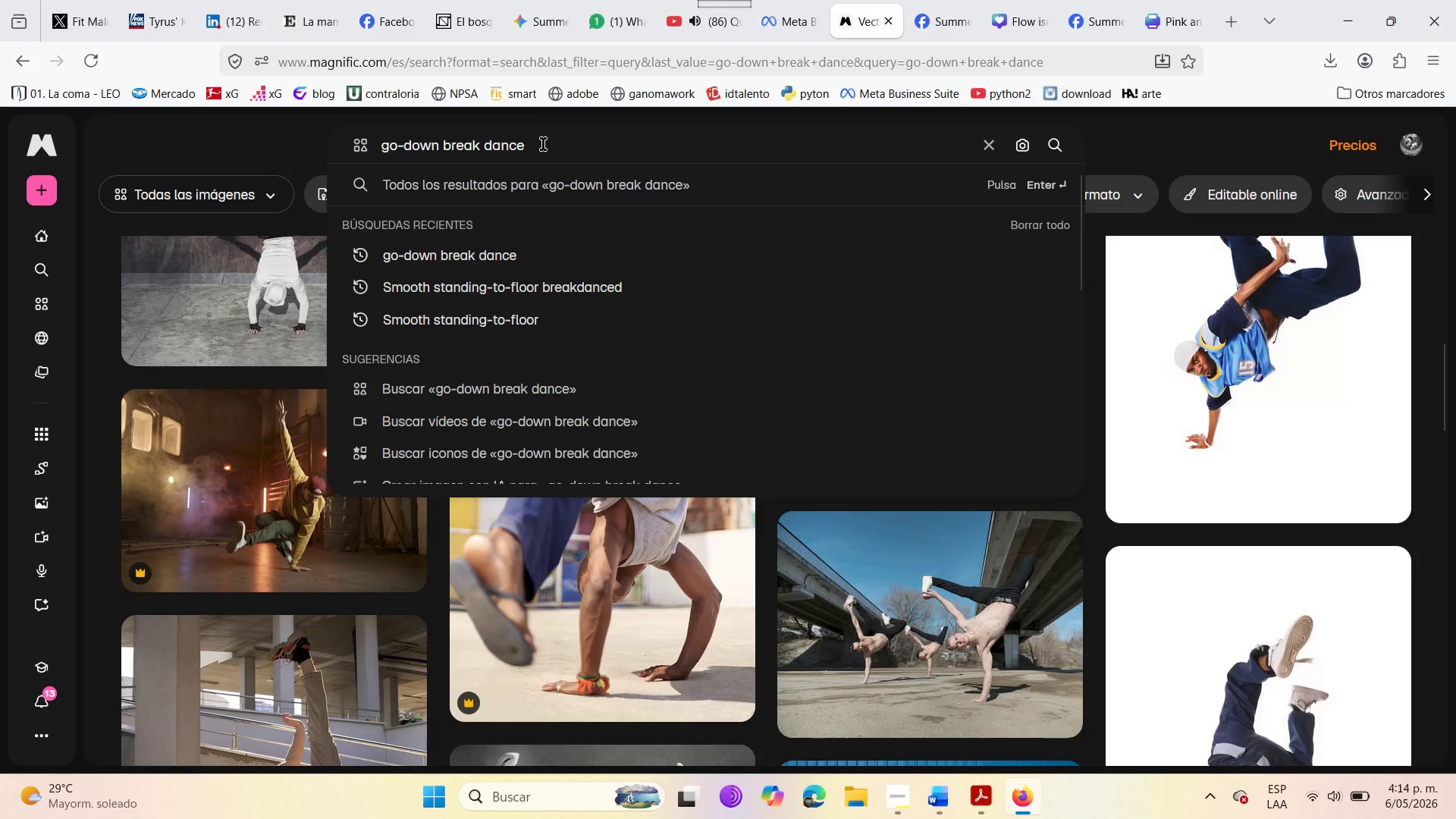 
hold_key(key=Backspace, duration=1.5)
 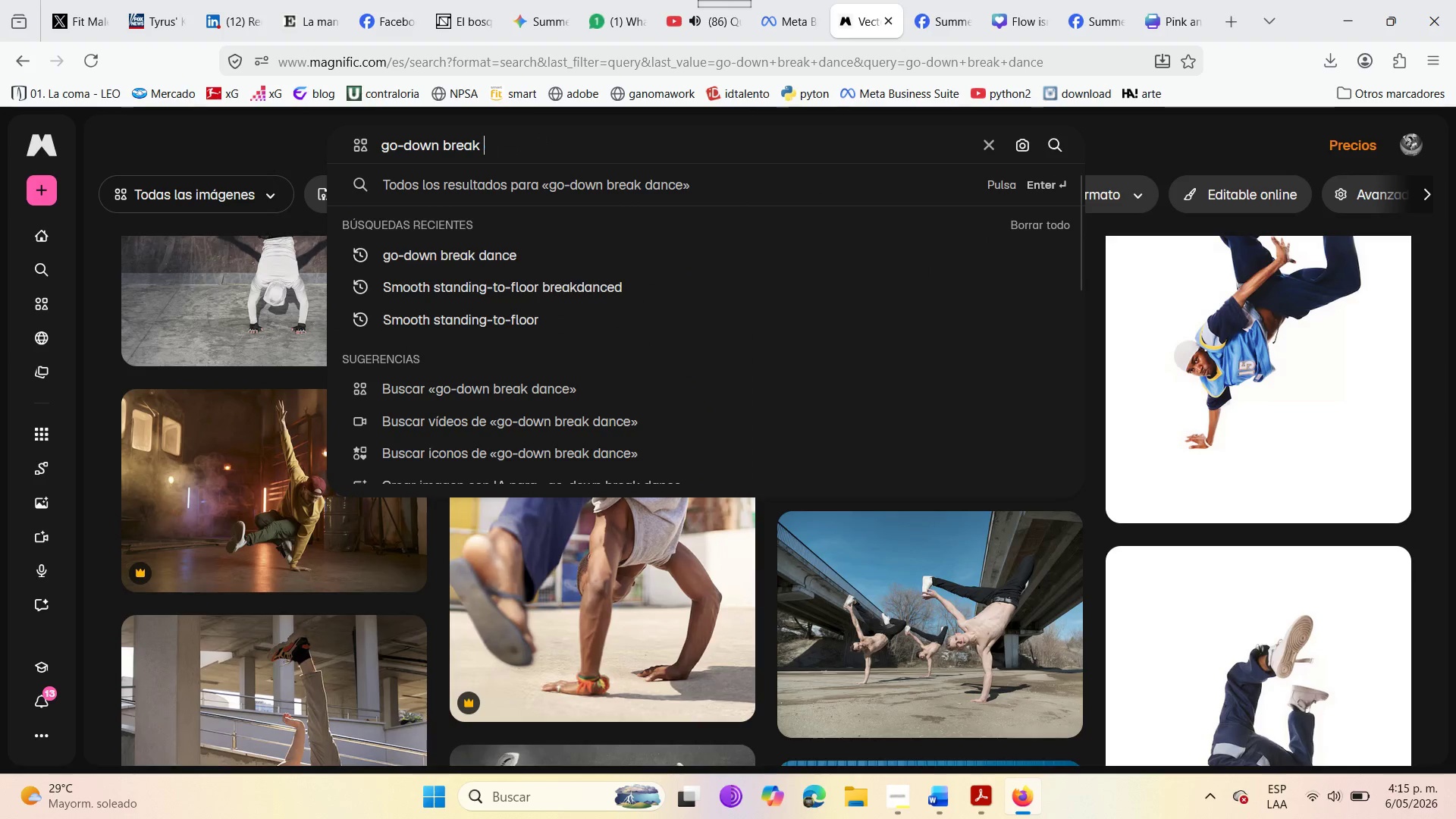 
hold_key(key=Backspace, duration=1.52)
 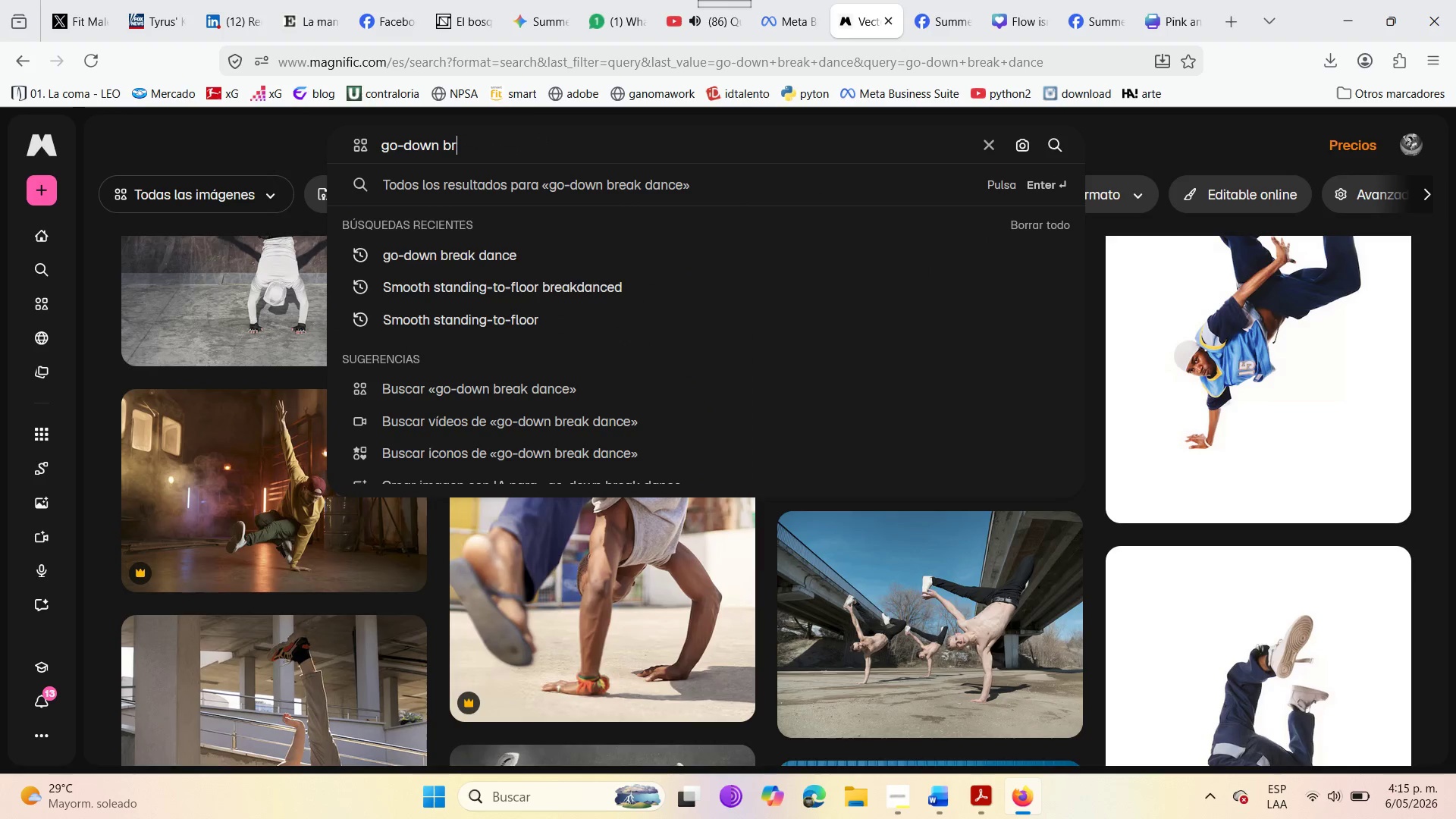 
hold_key(key=Backspace, duration=1.5)
 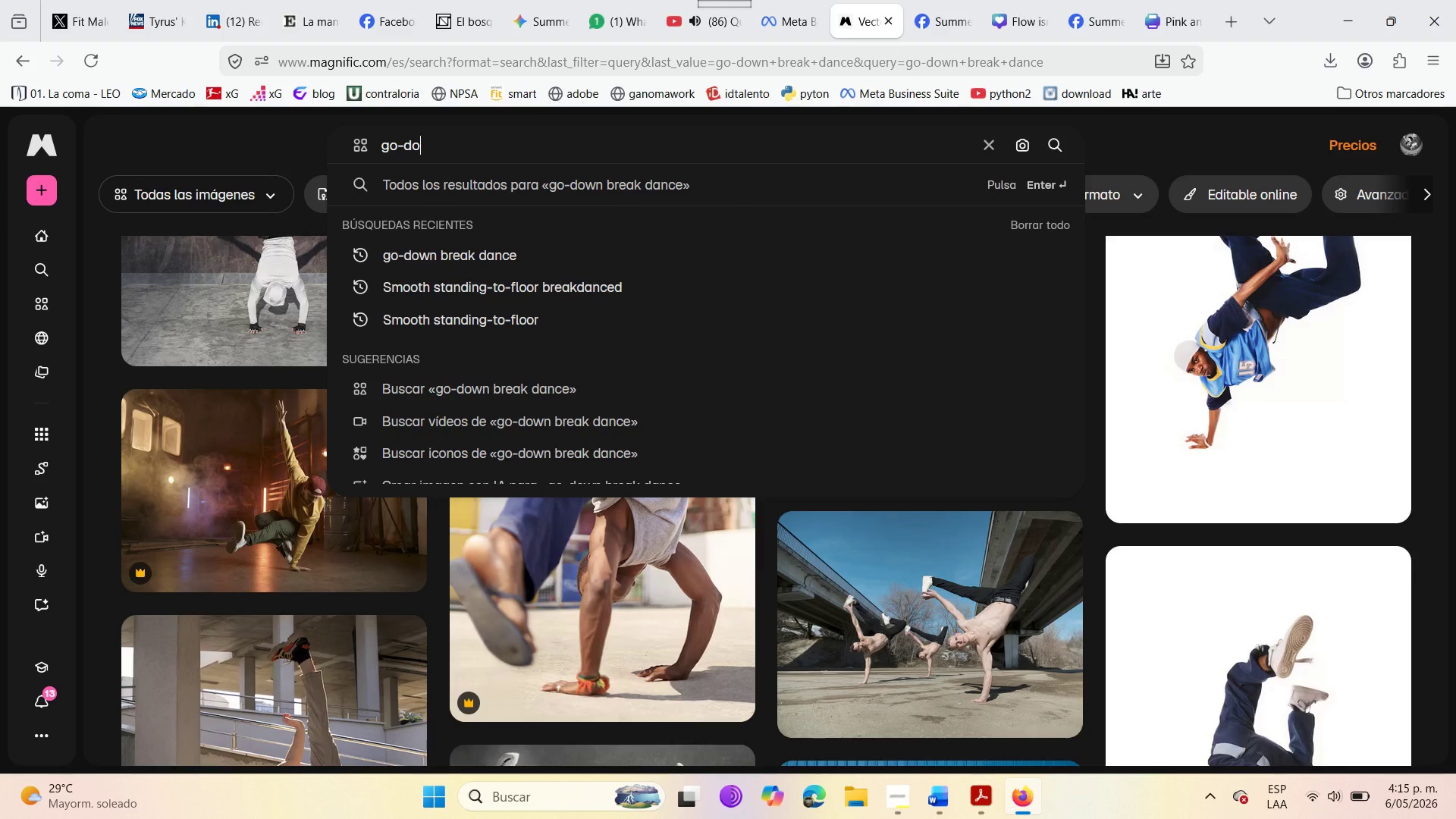 
hold_key(key=Backspace, duration=1.51)
 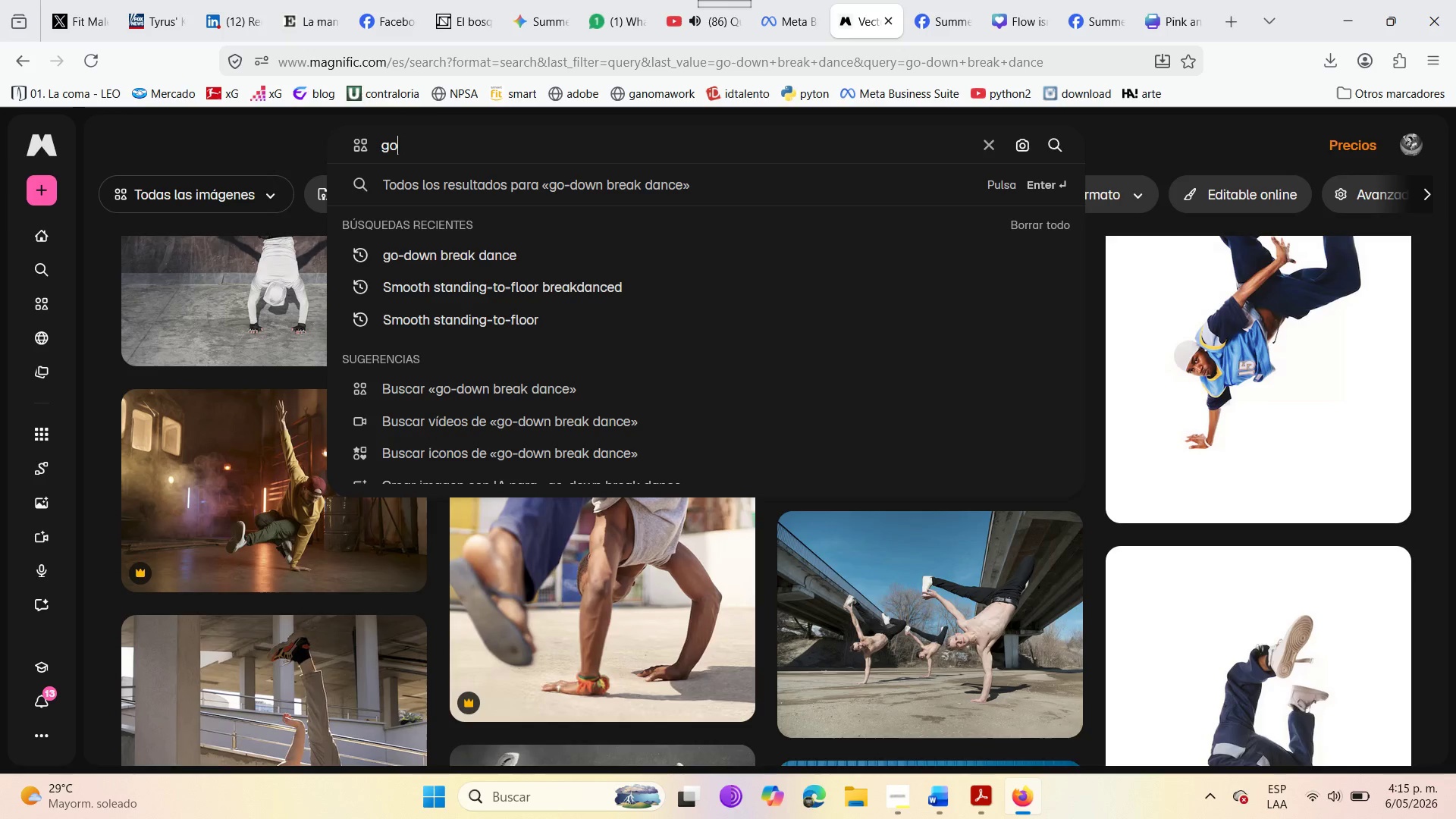 
hold_key(key=Backspace, duration=1.52)
 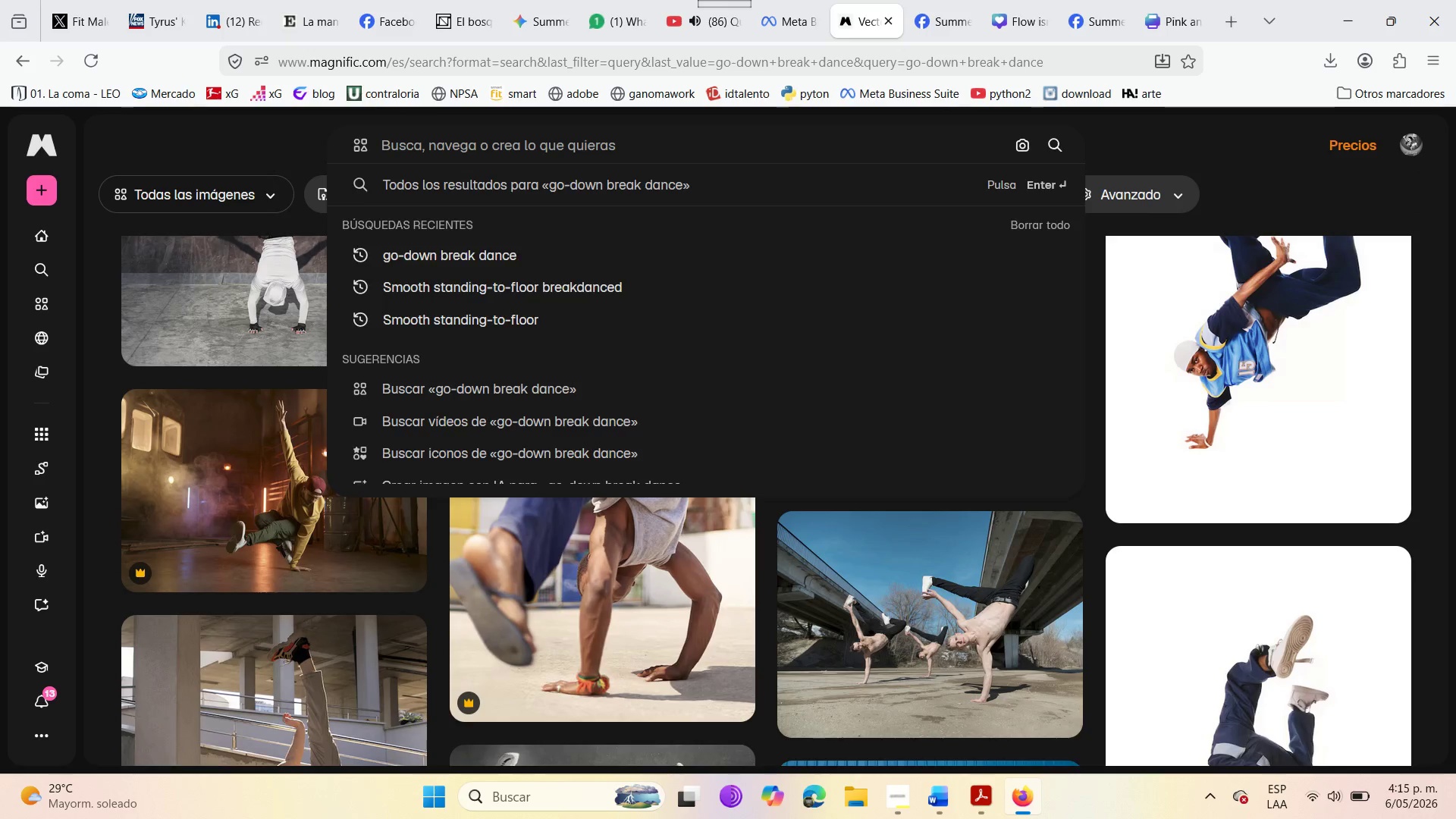 
key(Backspace)
 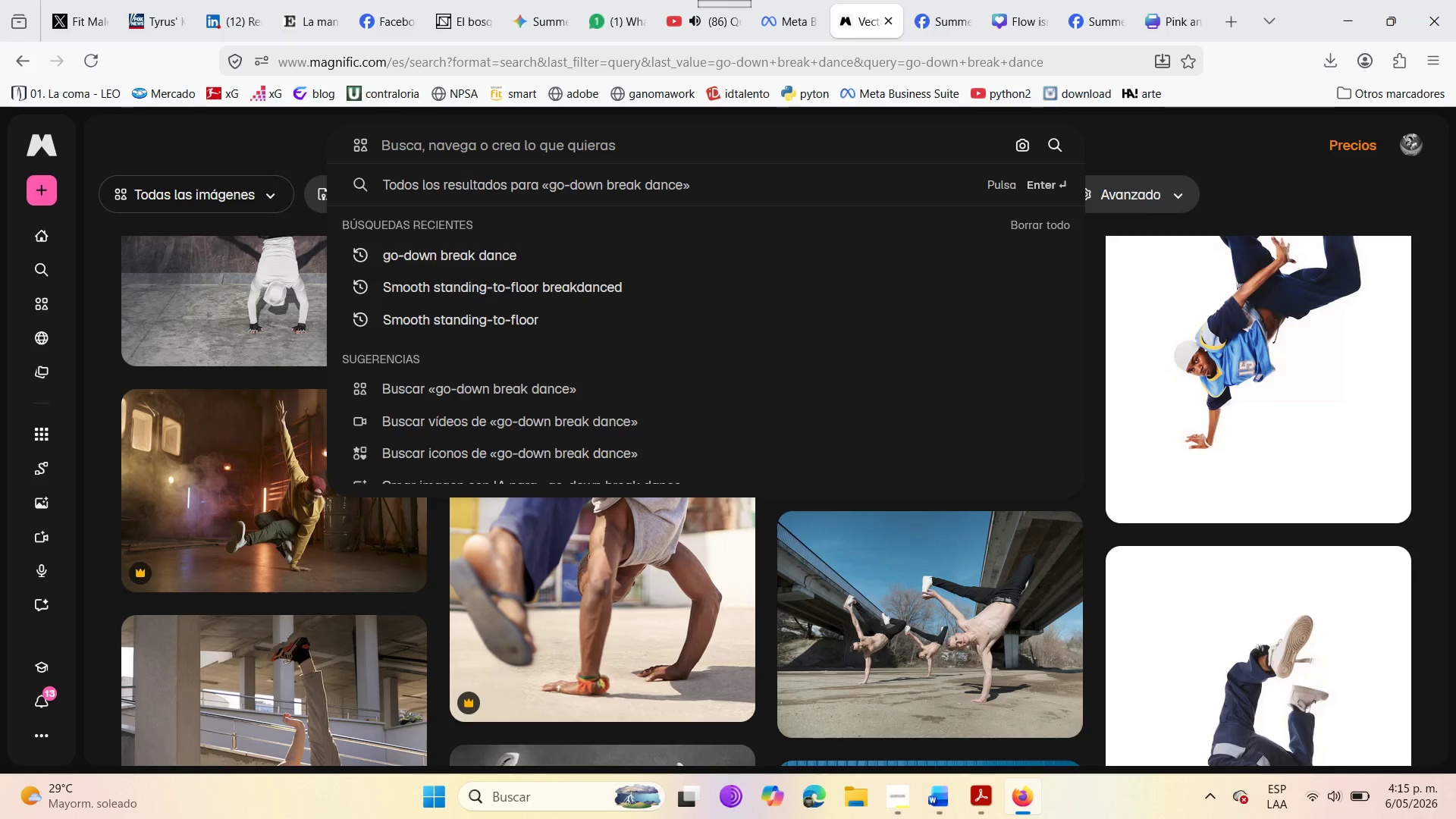 
key(Backspace)
 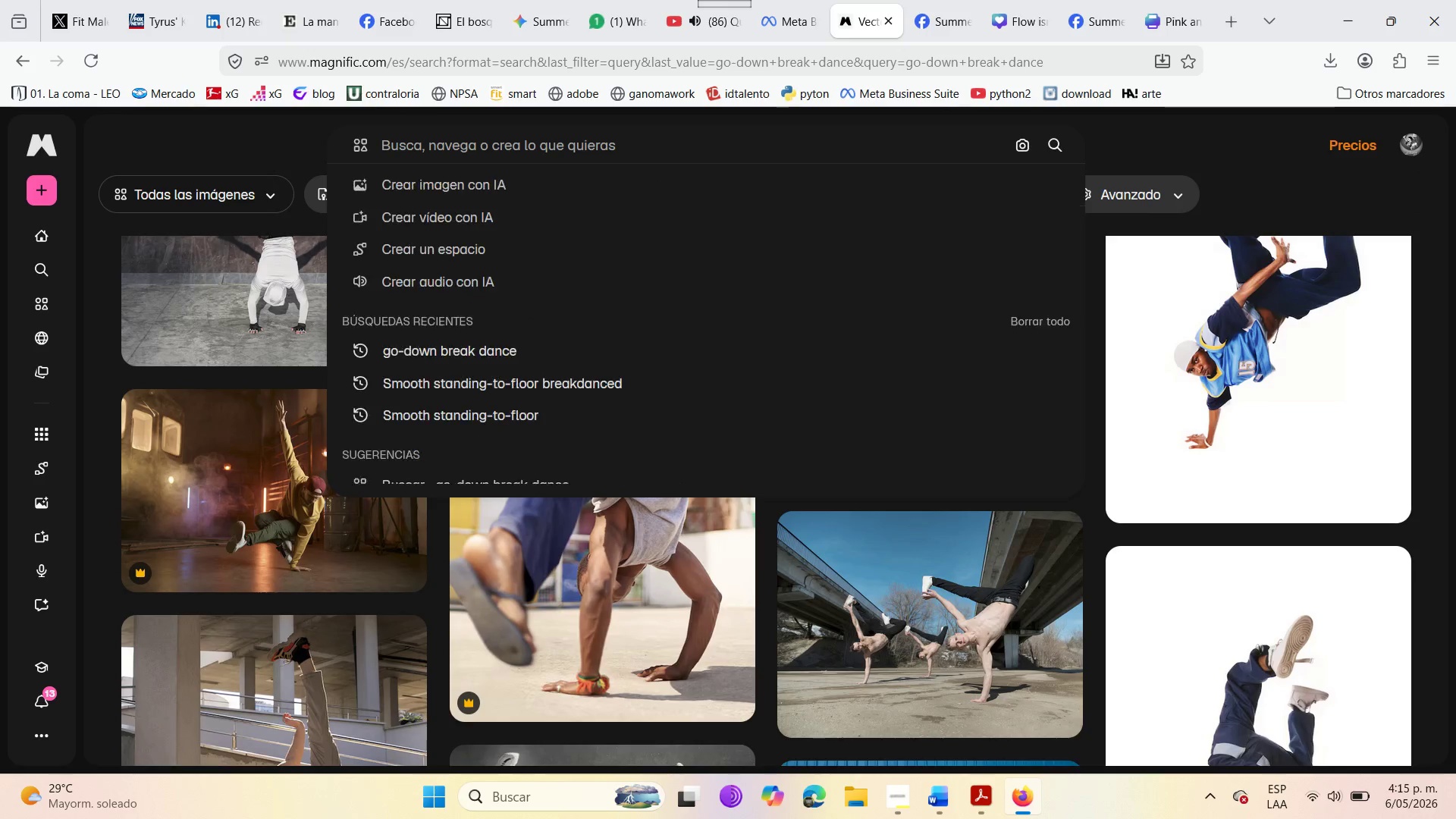 
key(Backspace)
 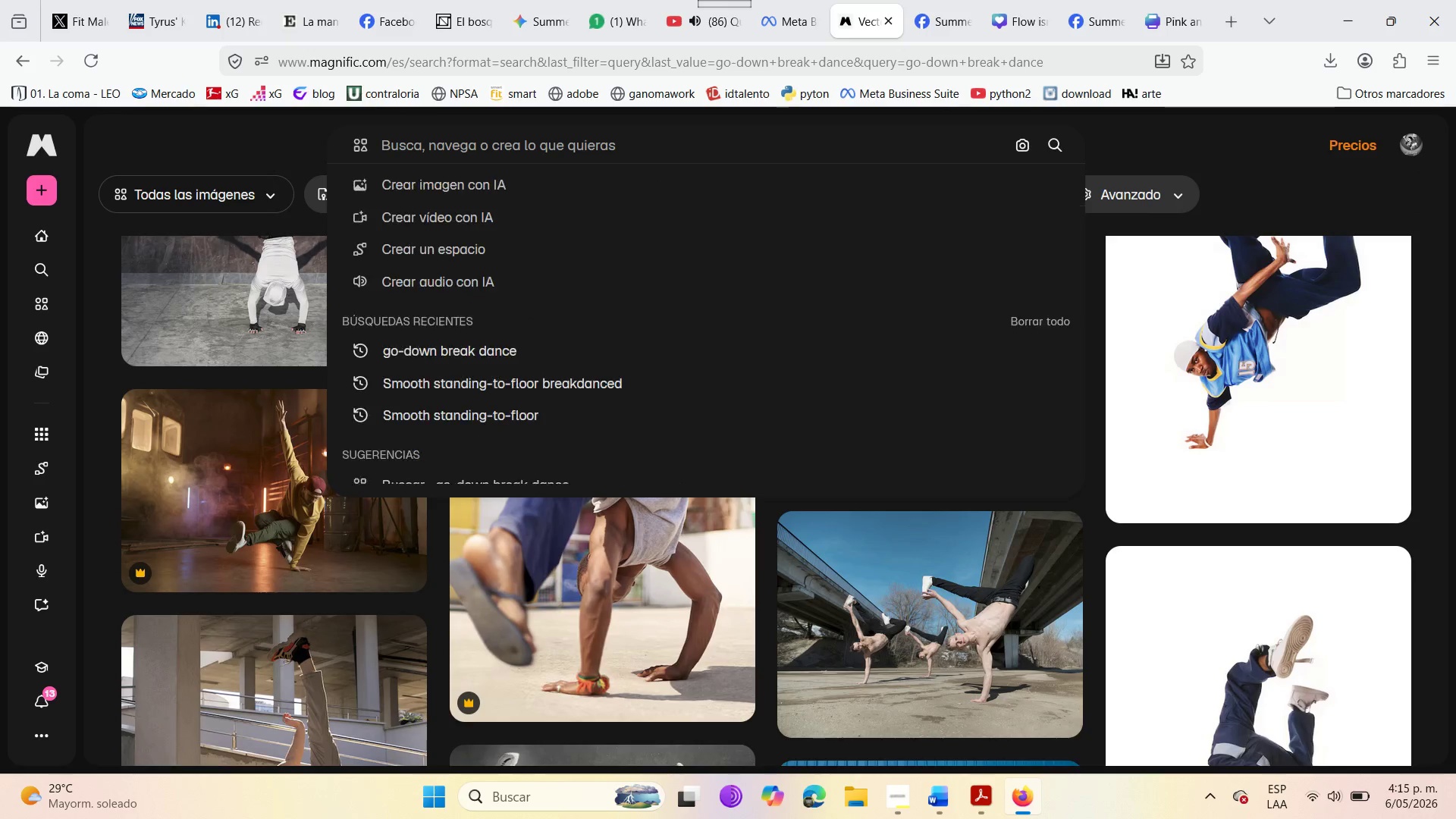 
key(Backspace)
 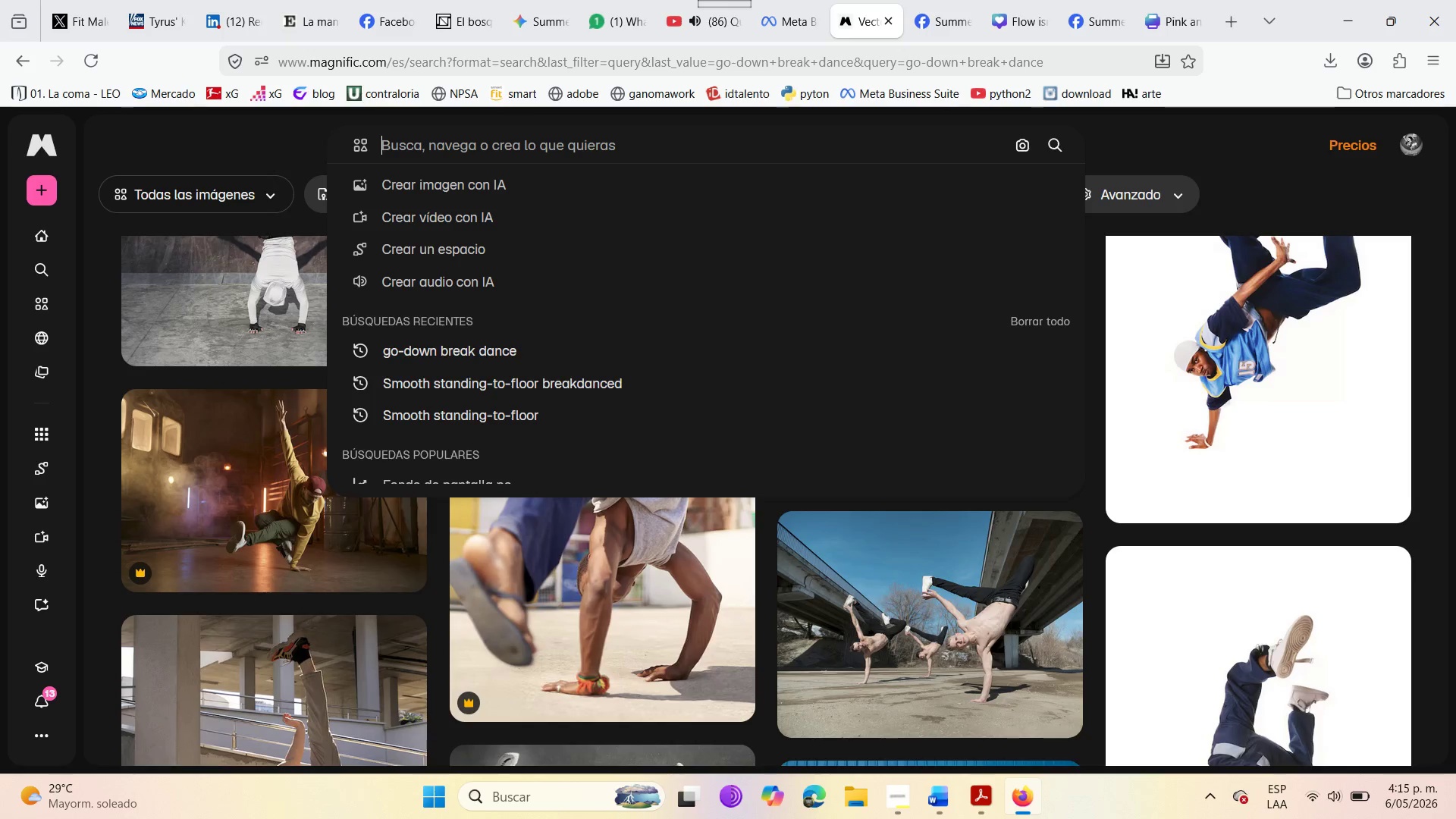 
wait(14.91)
 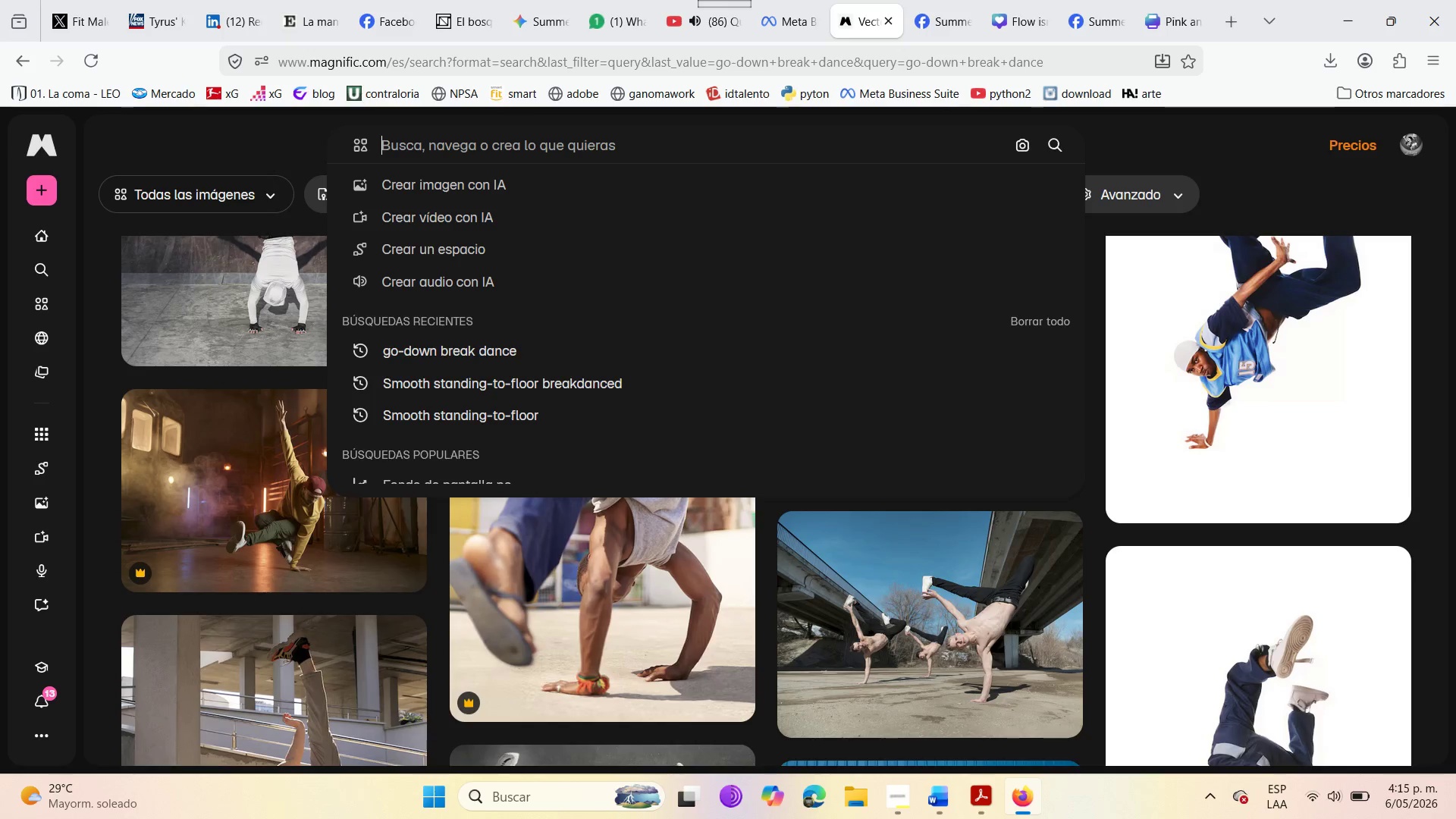 
key(A)
 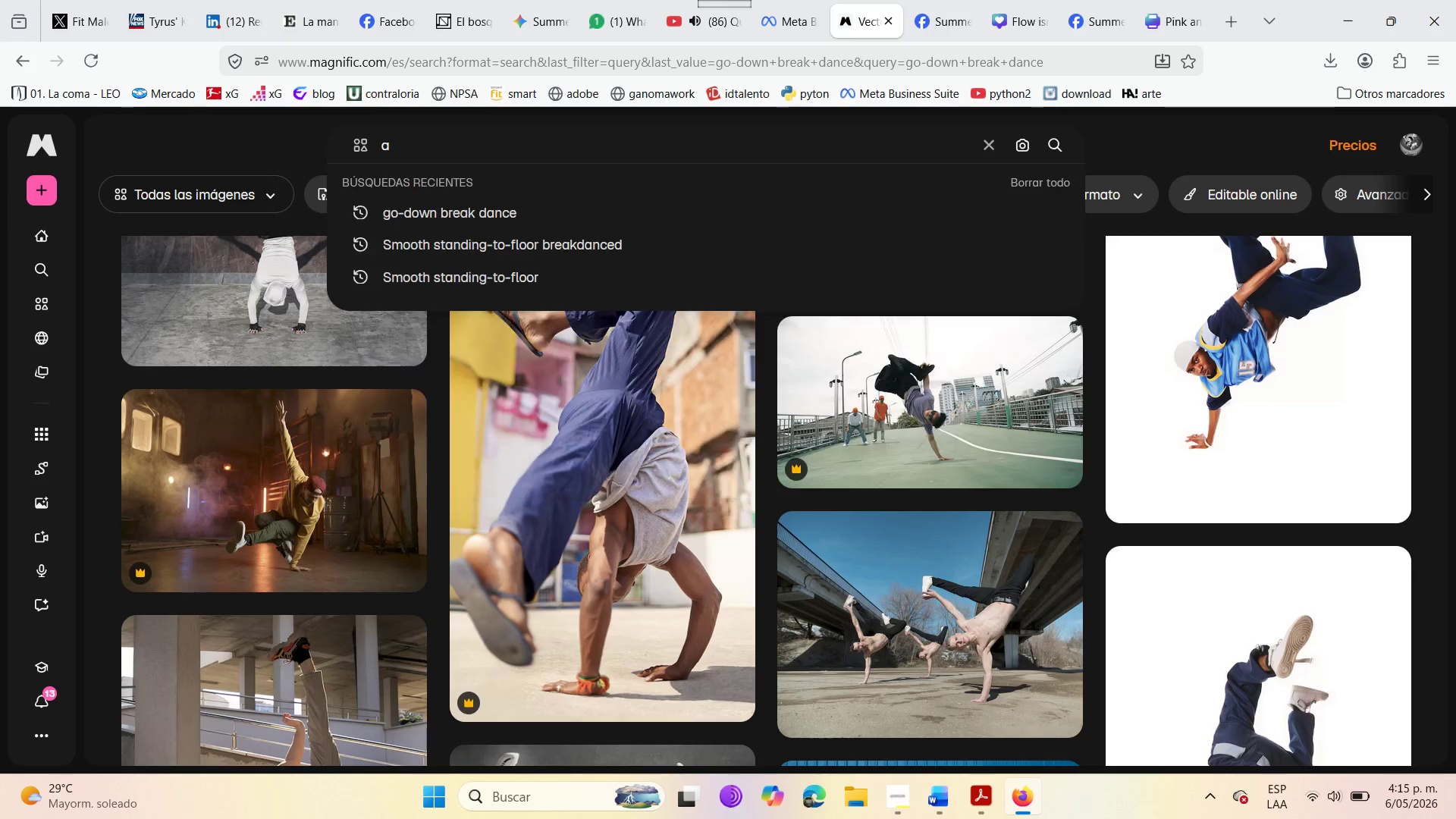 
key(Backspace)
 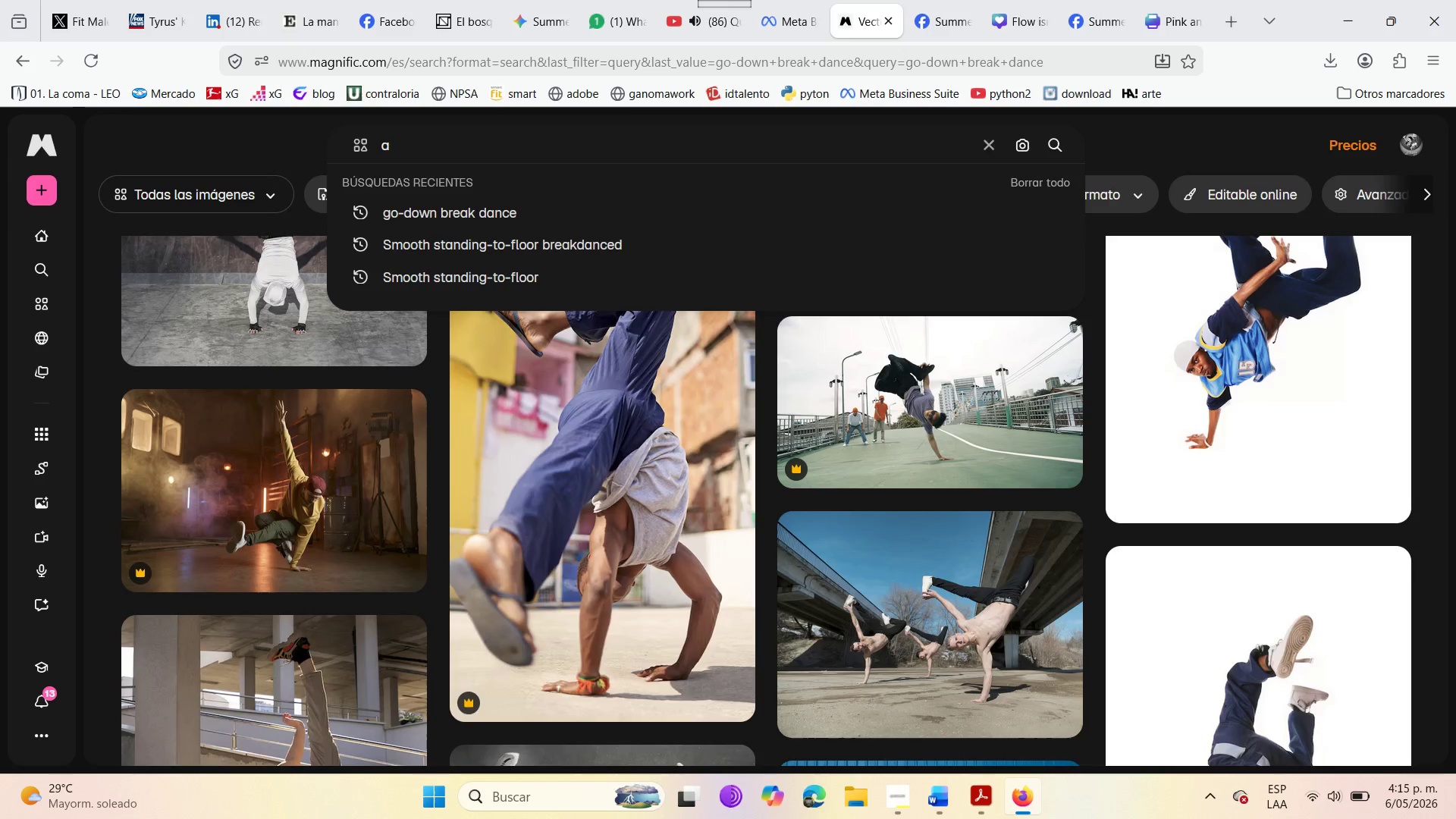 
key(Backspace)
 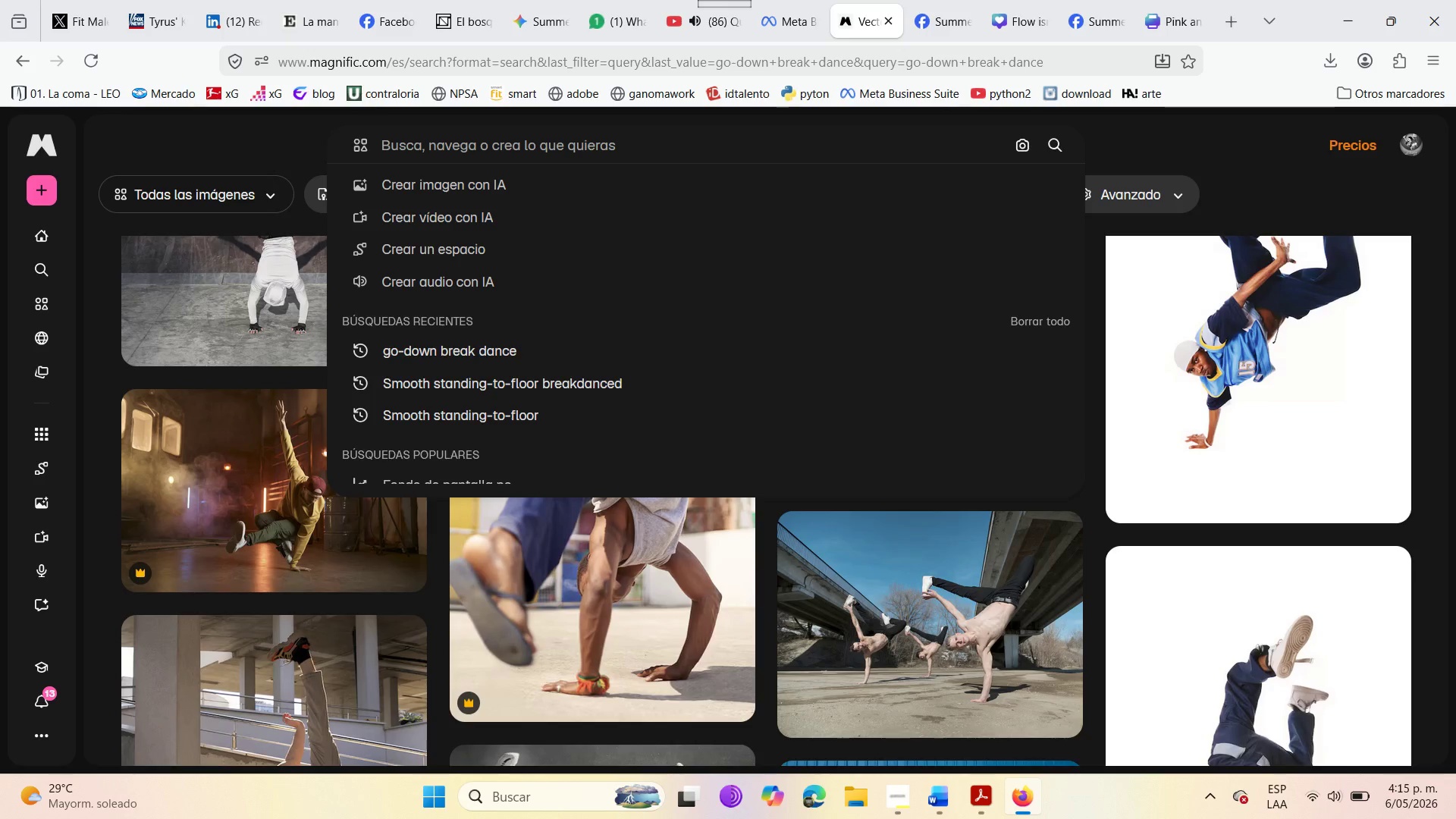 
wait(6.83)
 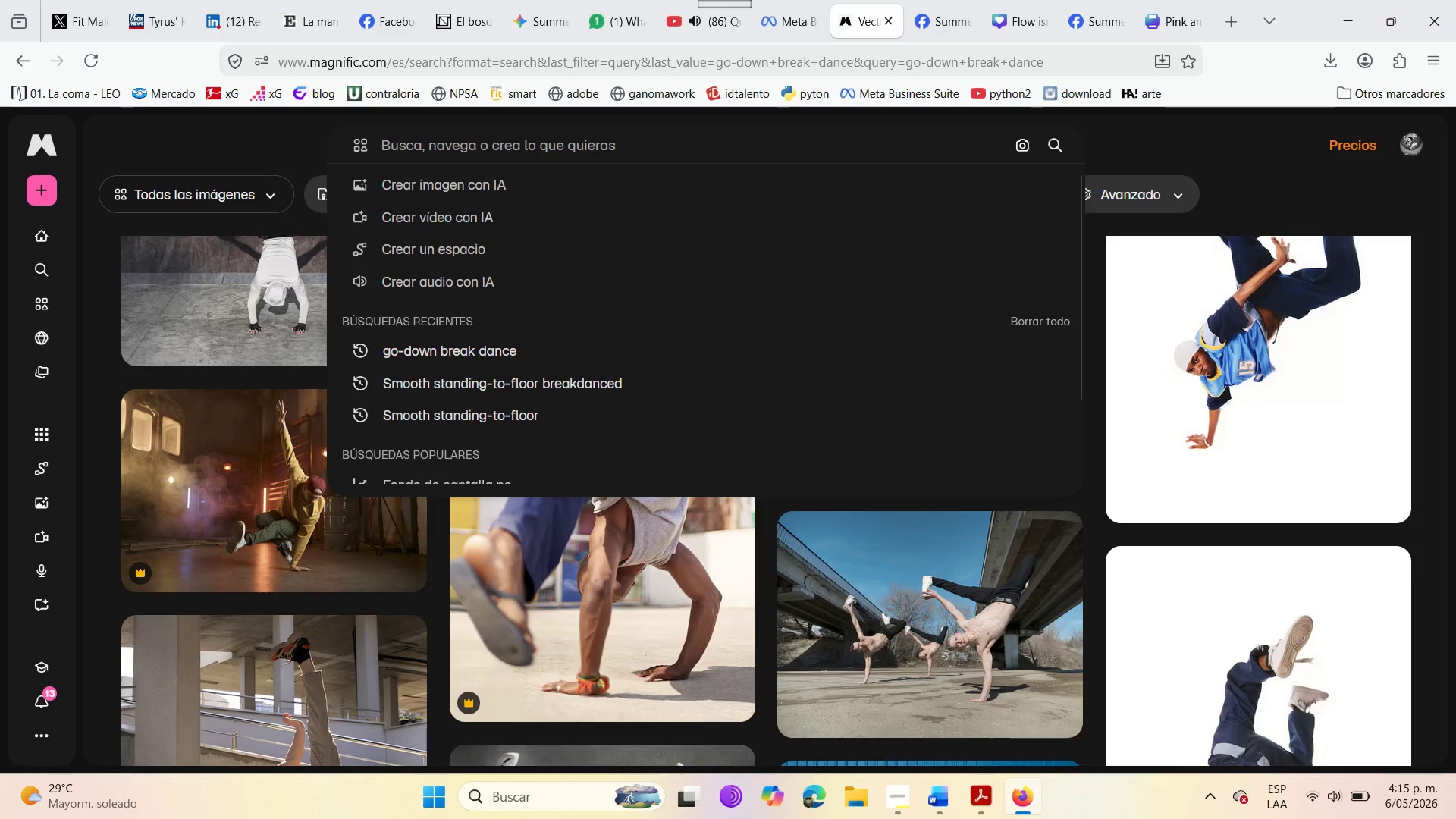 
type(cartwh)
 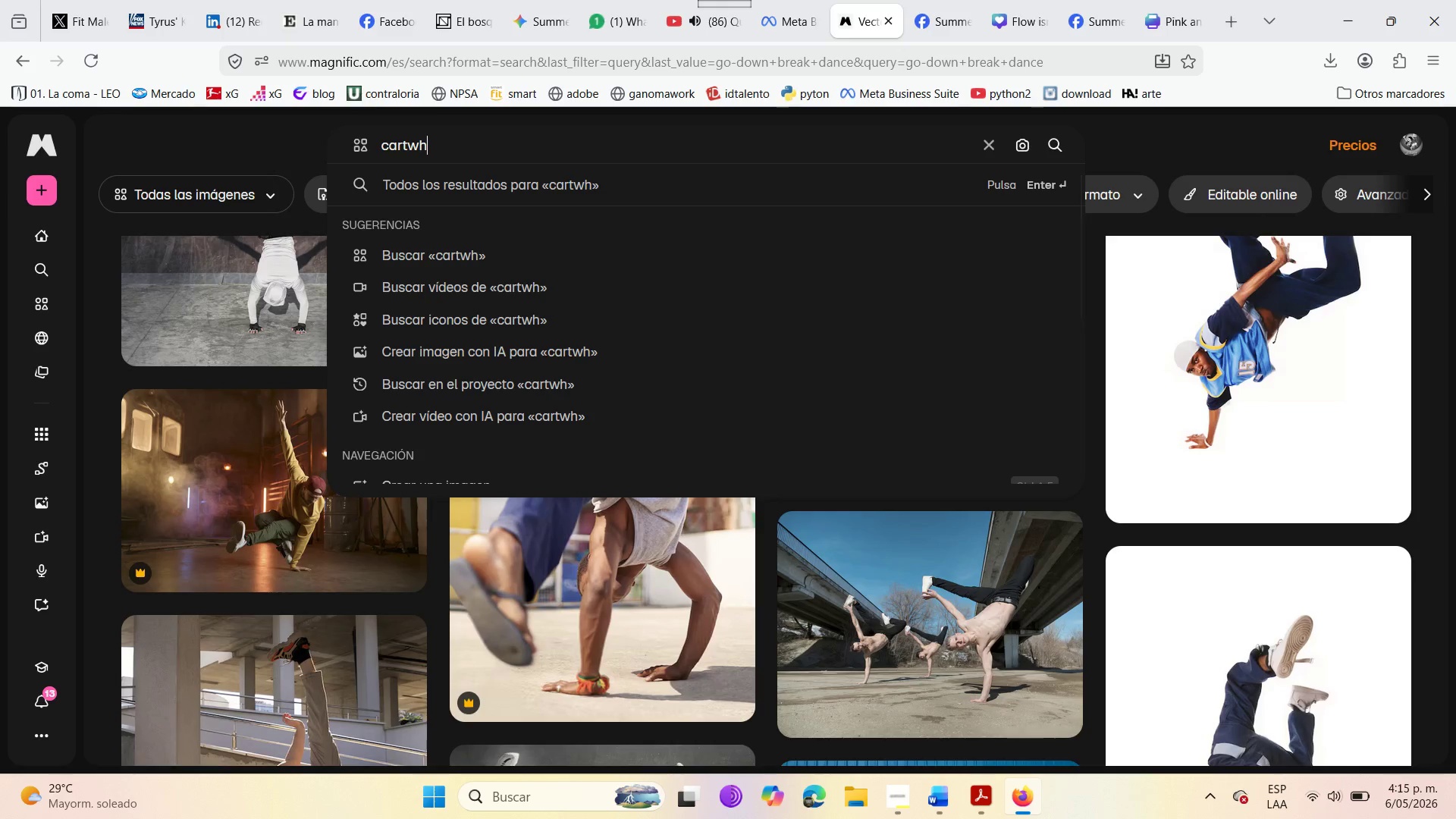 
wait(5.09)
 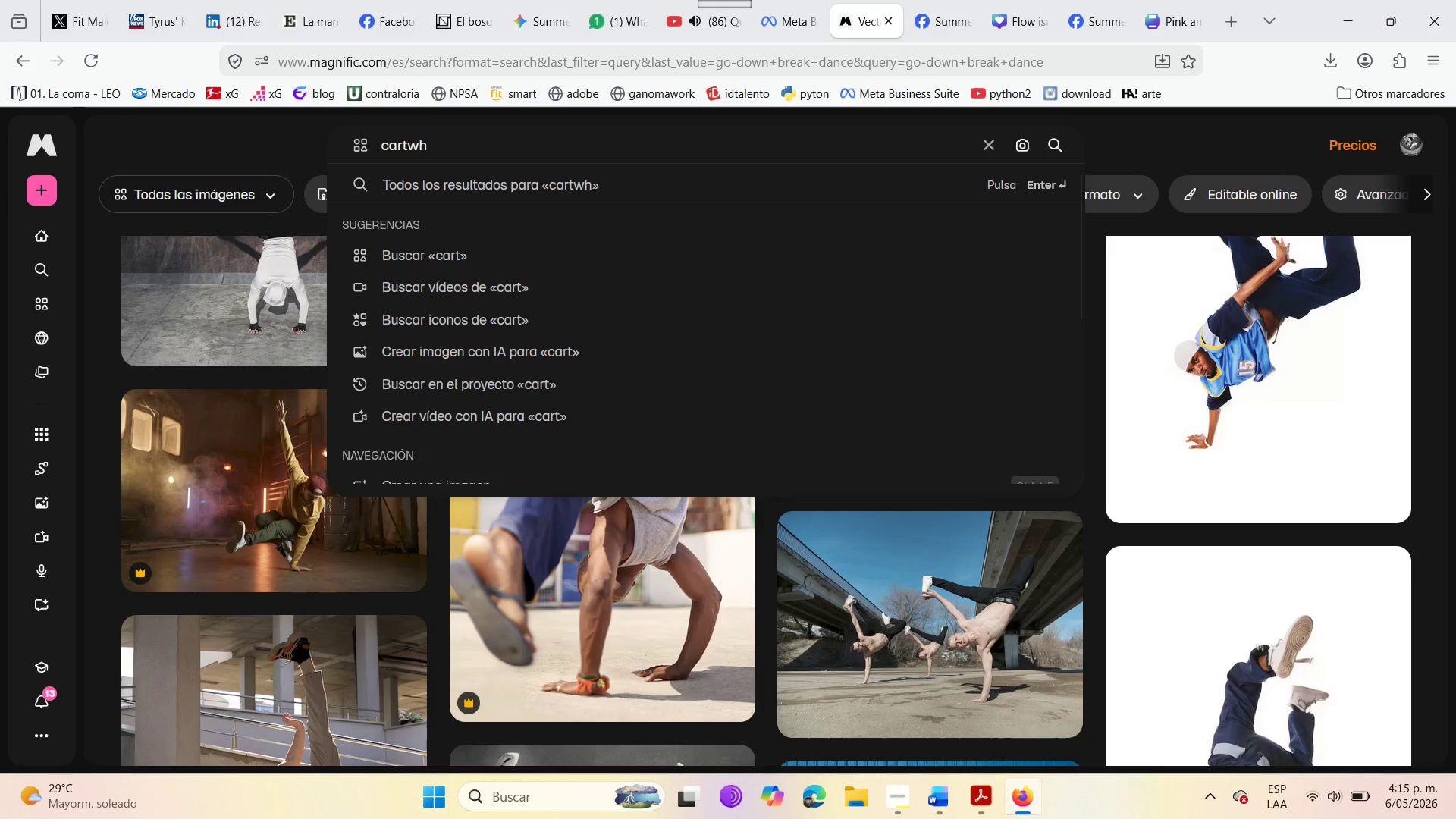 
type(eels )
 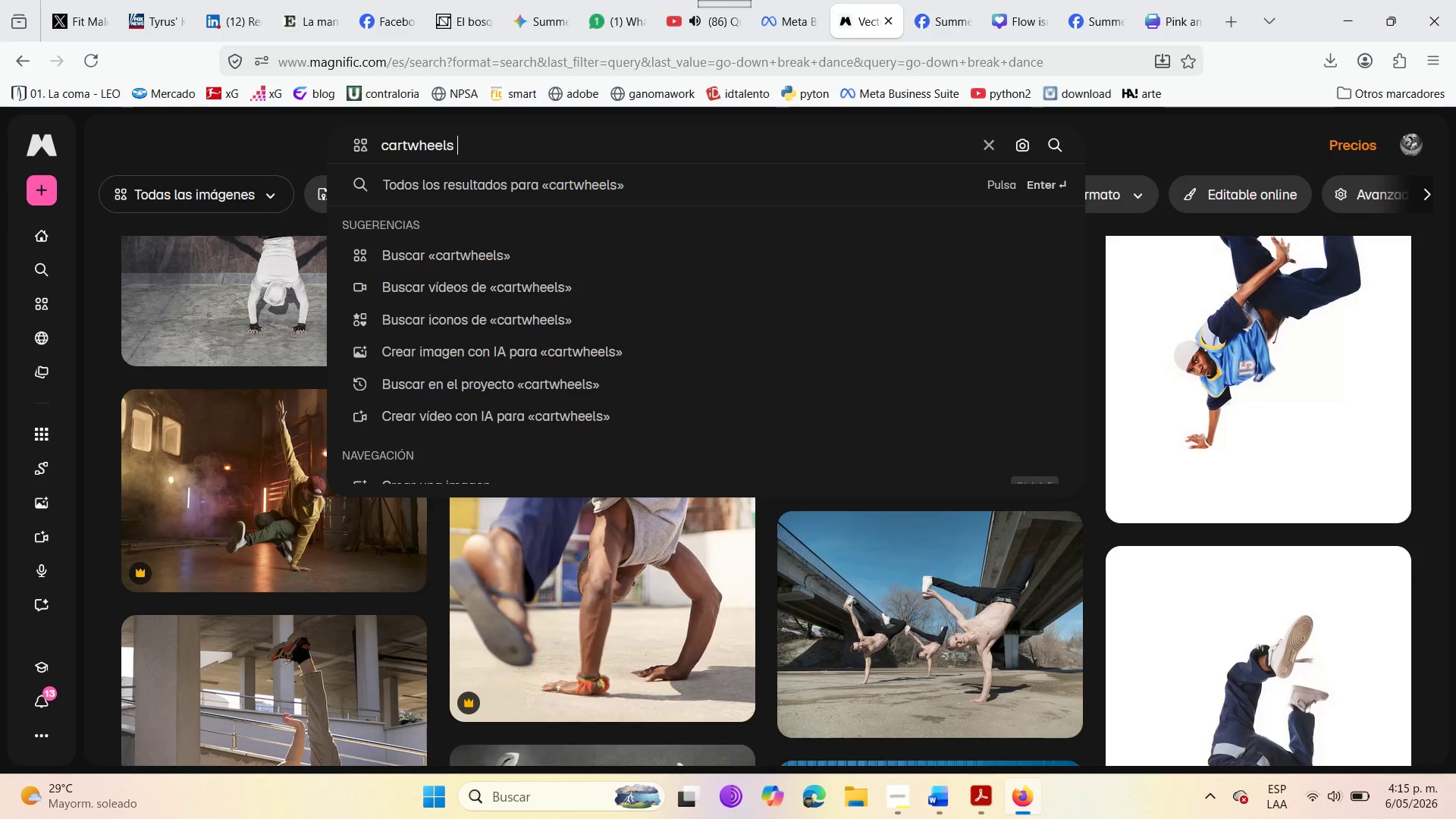 
wait(6.8)
 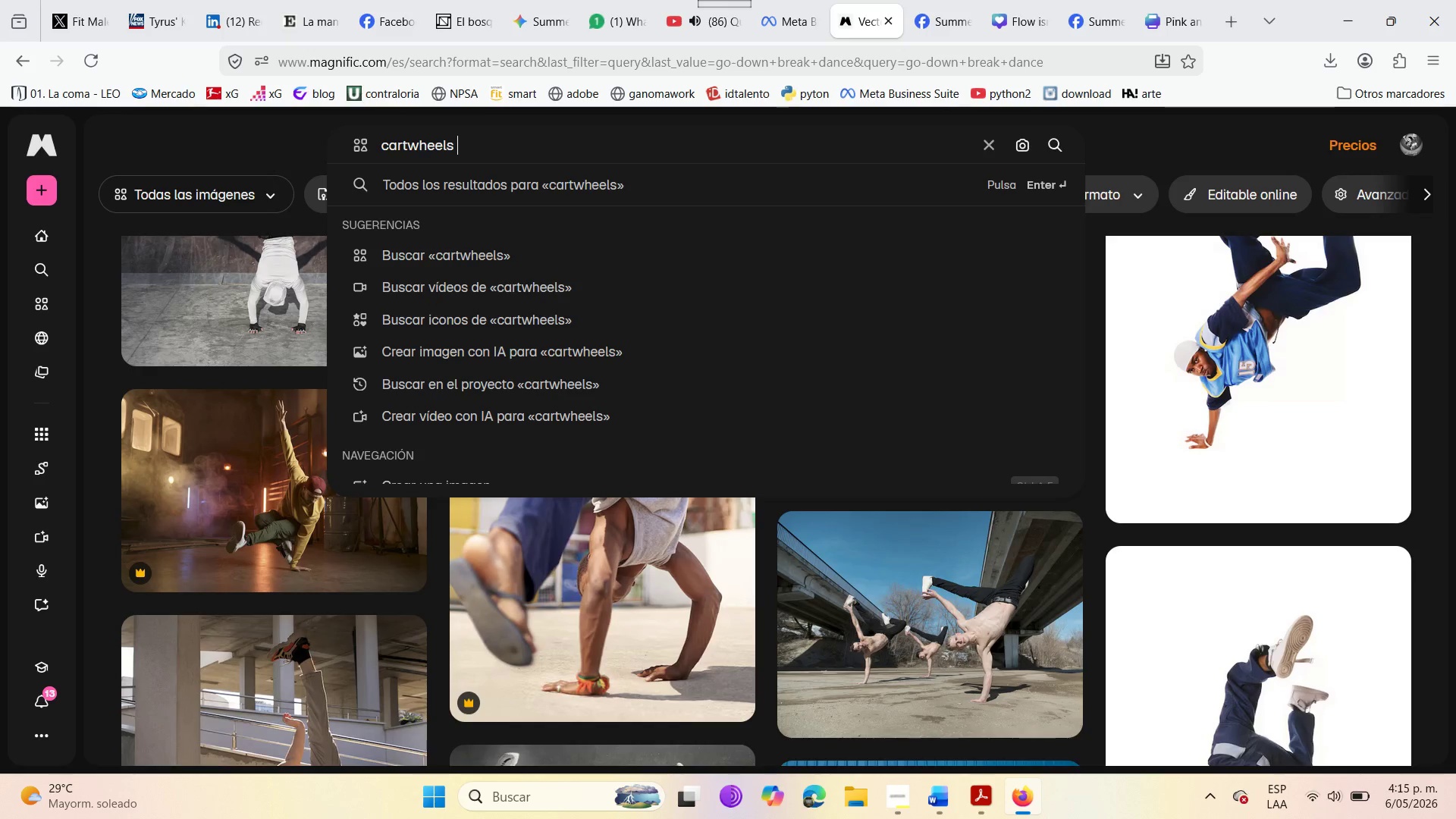 
key(Enter)
 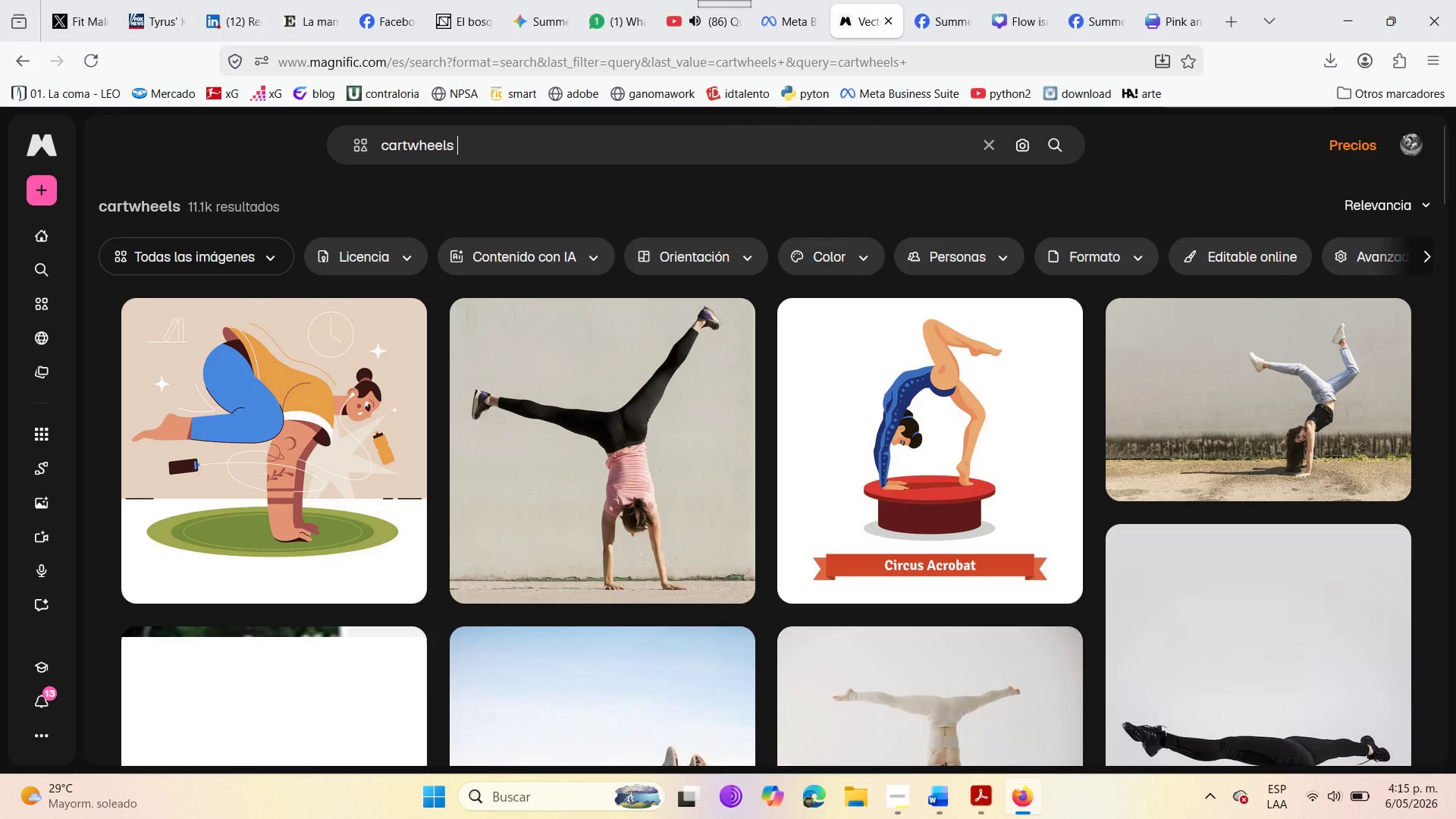 
scroll: coordinate [610, 422], scroll_direction: down, amount: 5.0
 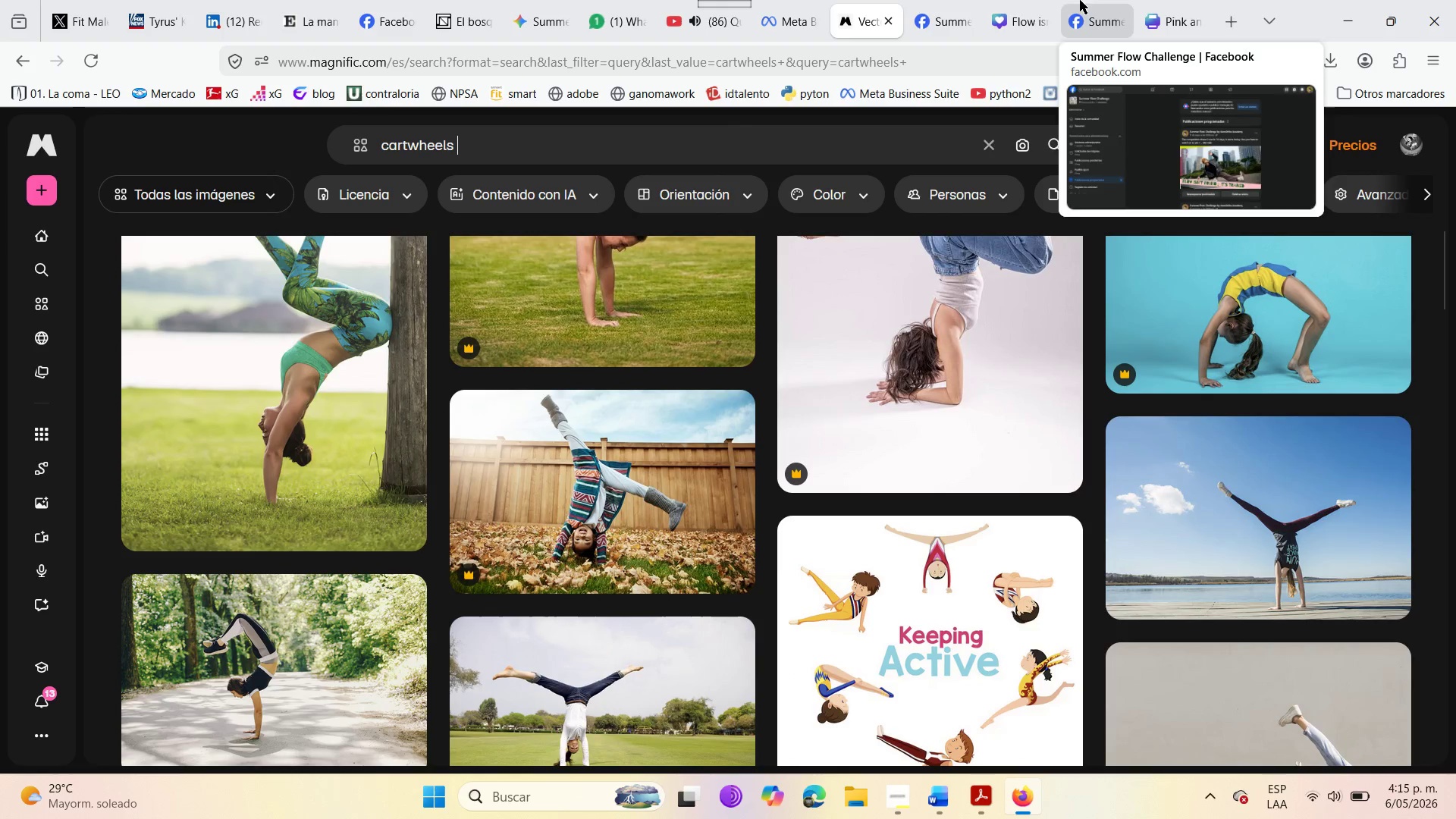 
left_click([937, 0])
 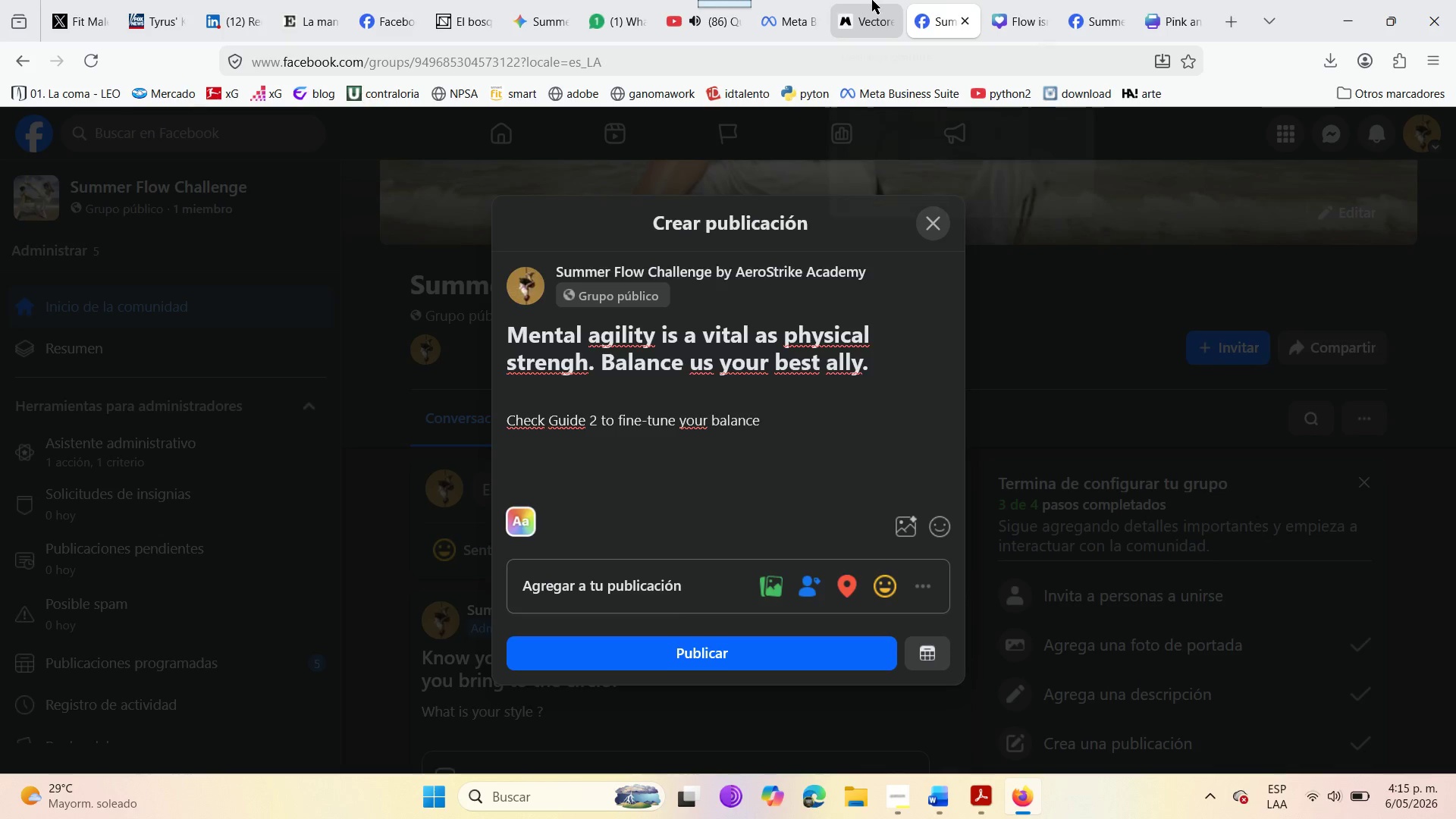 
left_click_drag(start_coordinate=[872, 0], to_coordinate=[925, 0])
 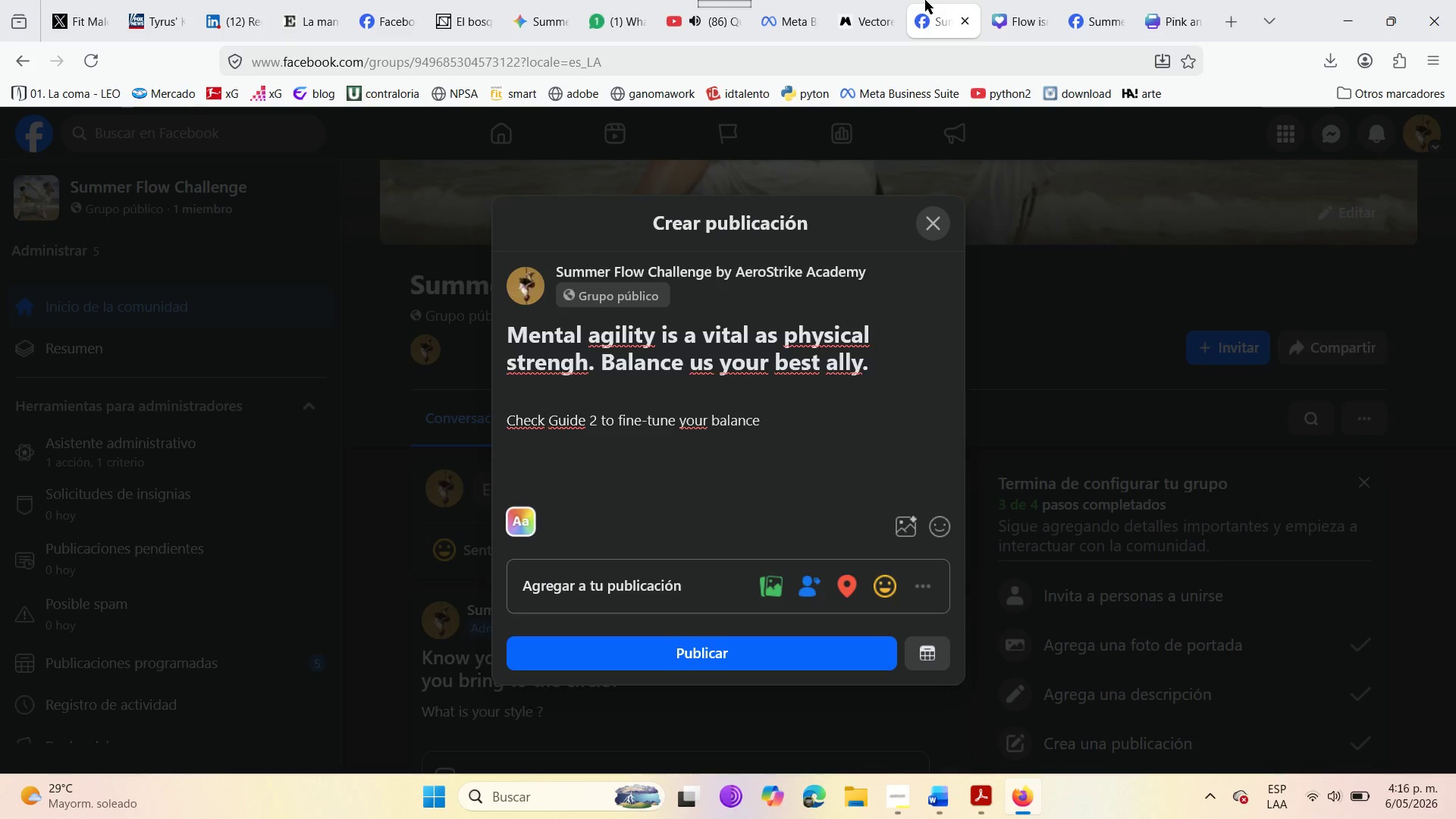 
left_click([925, 0])
 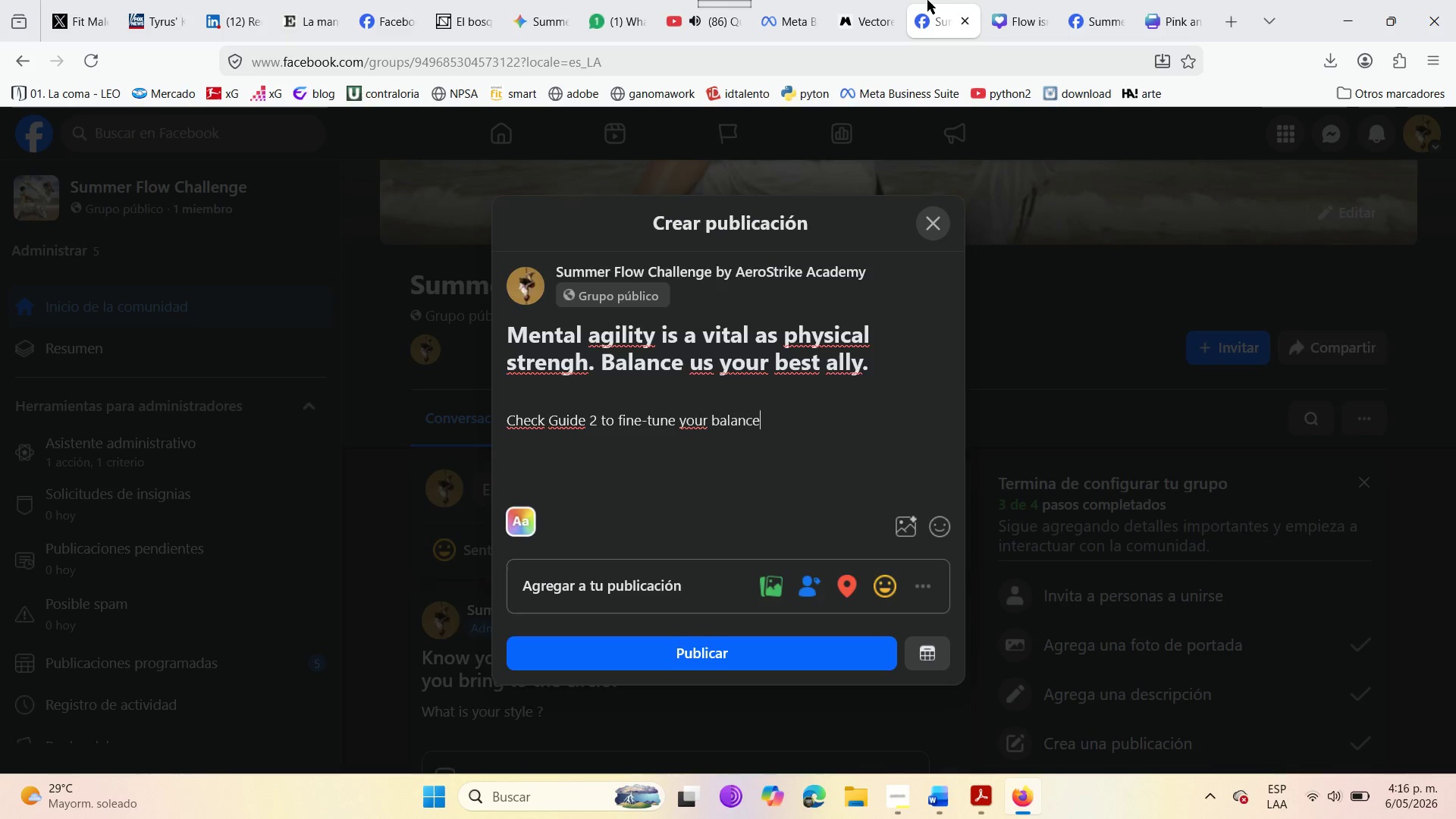 
left_click([1010, 0])
 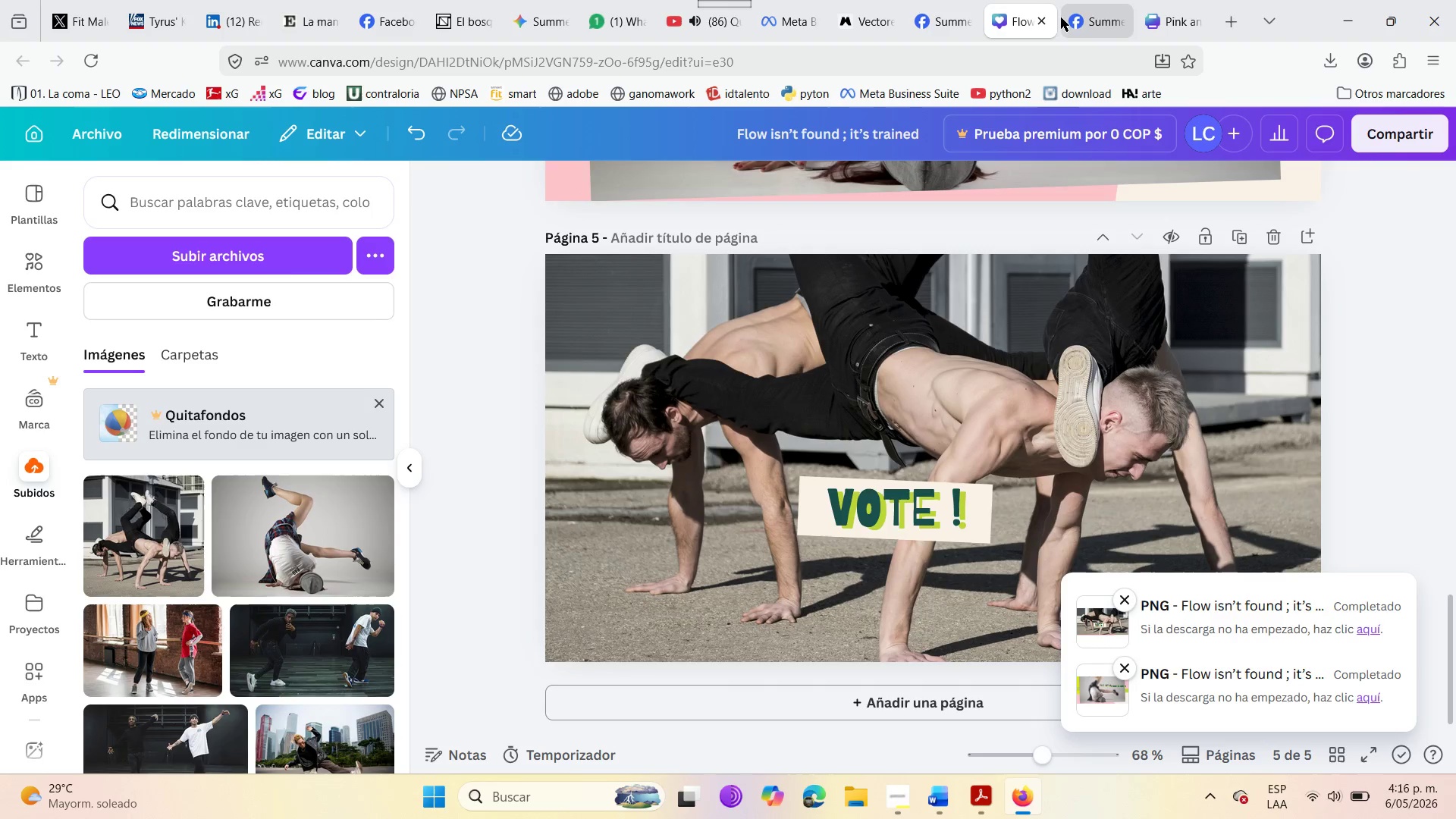 
left_click([1082, 6])
 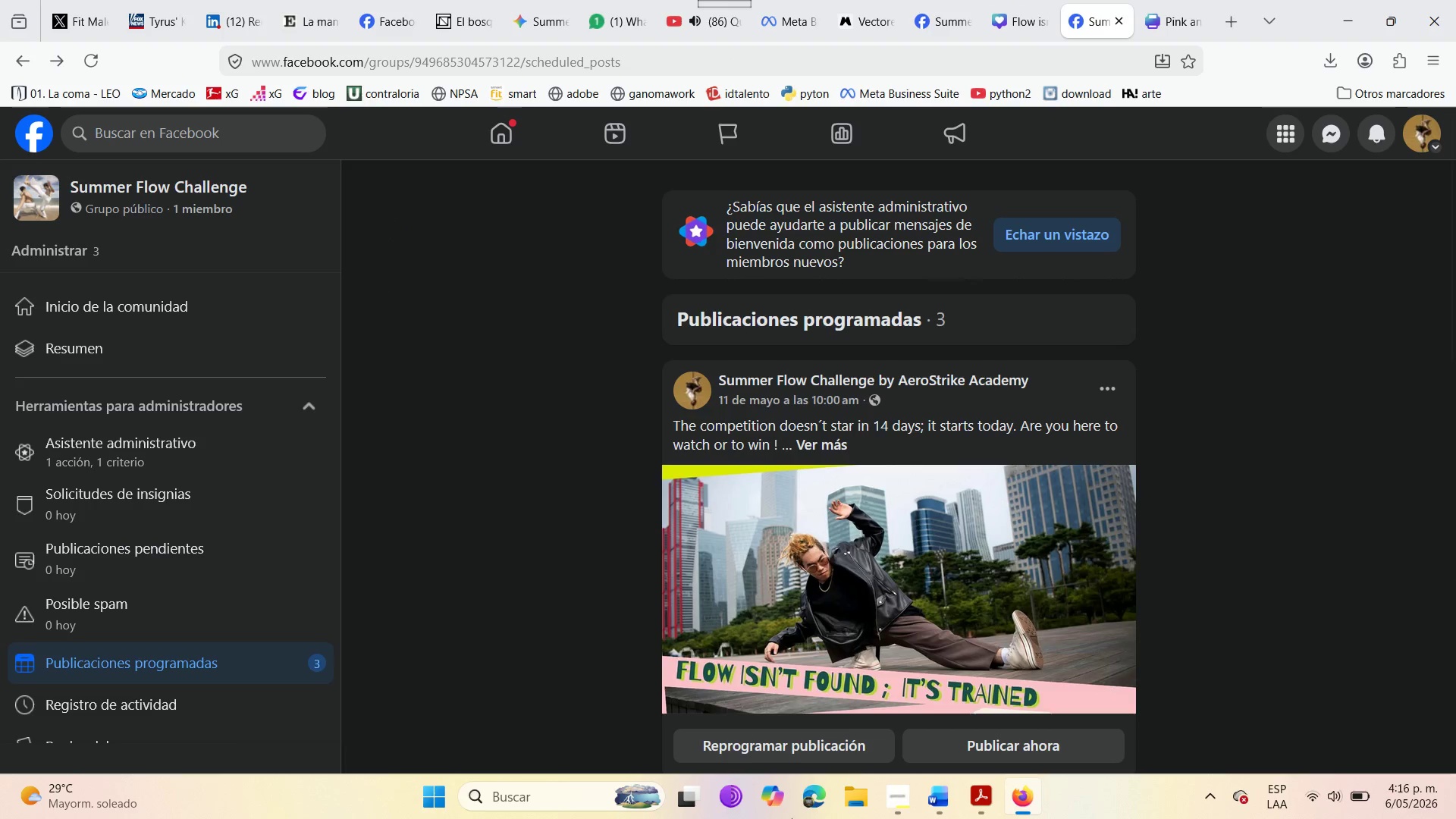 
scroll: coordinate [846, 560], scroll_direction: down, amount: 13.0
 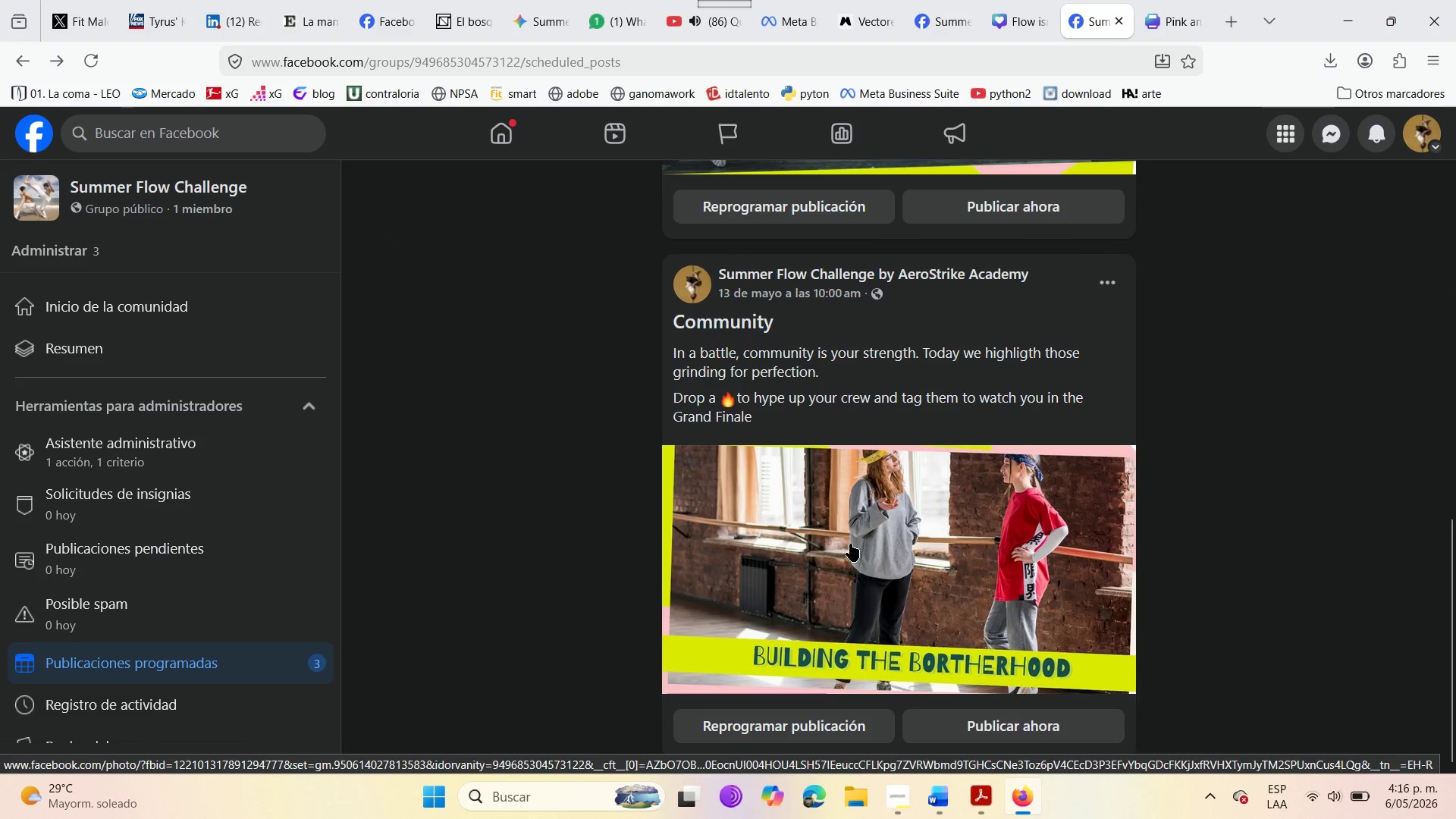 
scroll: coordinate [844, 540], scroll_direction: up, amount: 4.0
 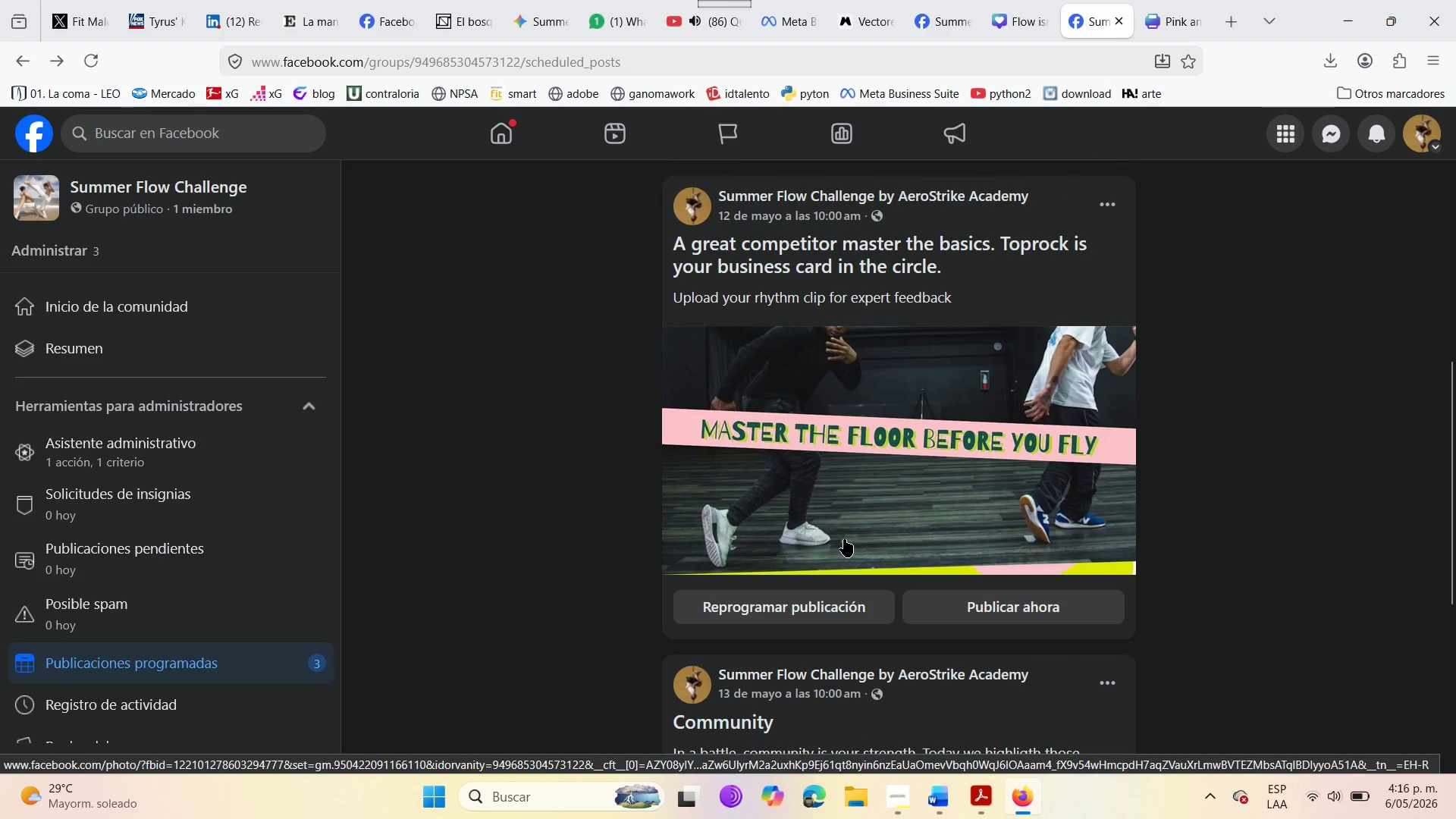 
scroll: coordinate [667, 394], scroll_direction: down, amount: 32.0
 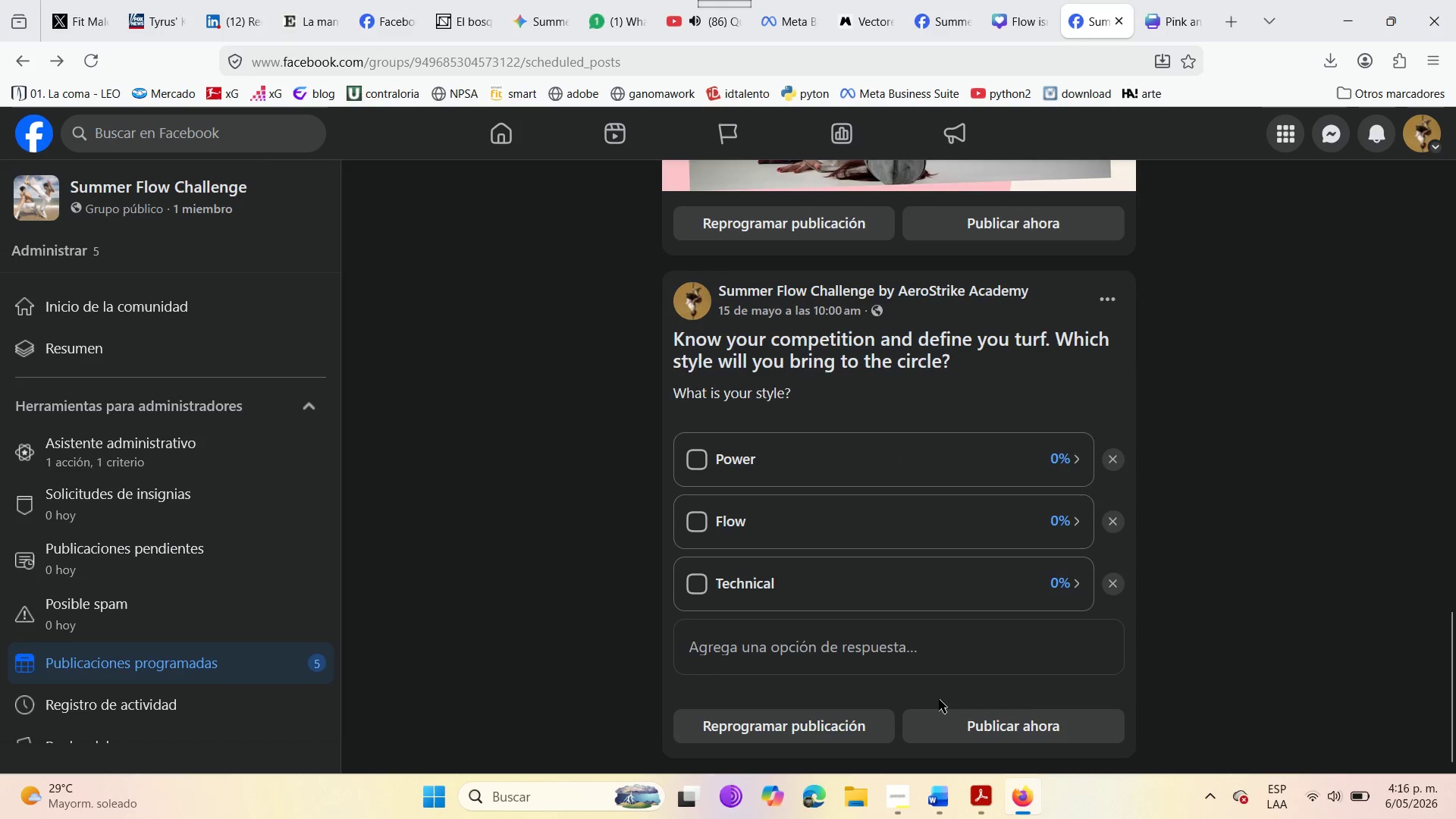 
wait(6.44)
 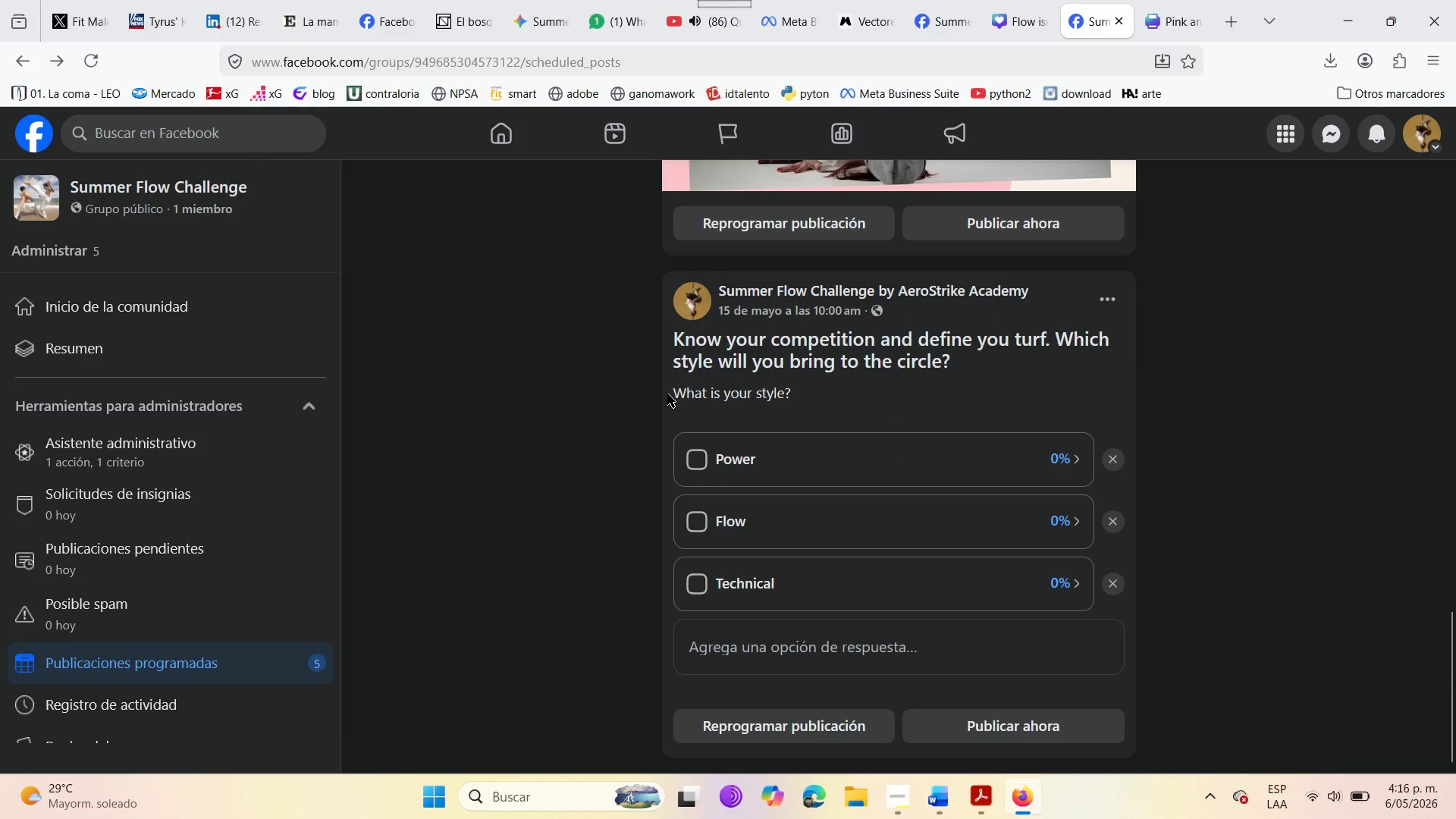 
mouse_move([1088, 318])
 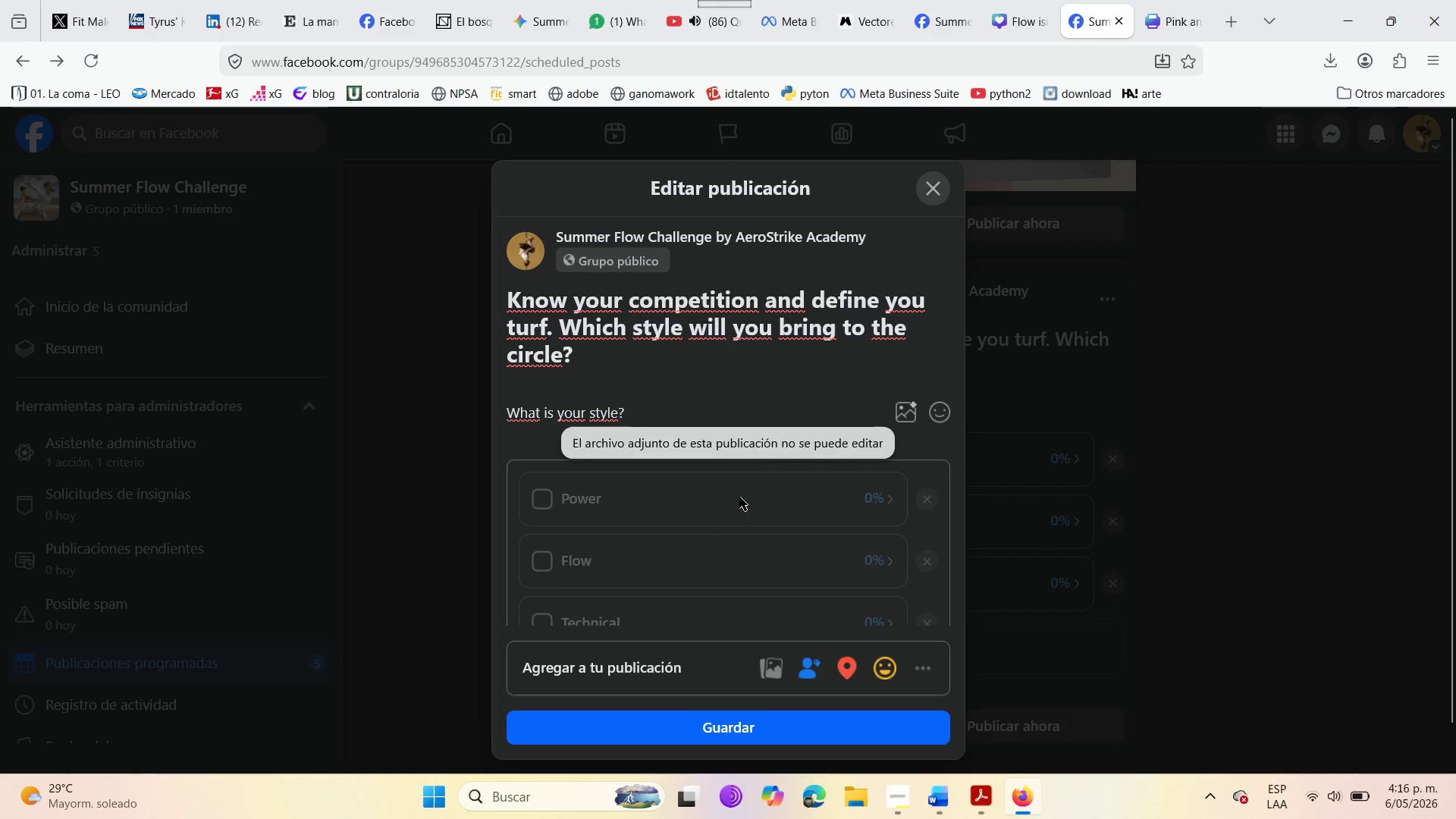 
scroll: coordinate [749, 502], scroll_direction: down, amount: 7.0
 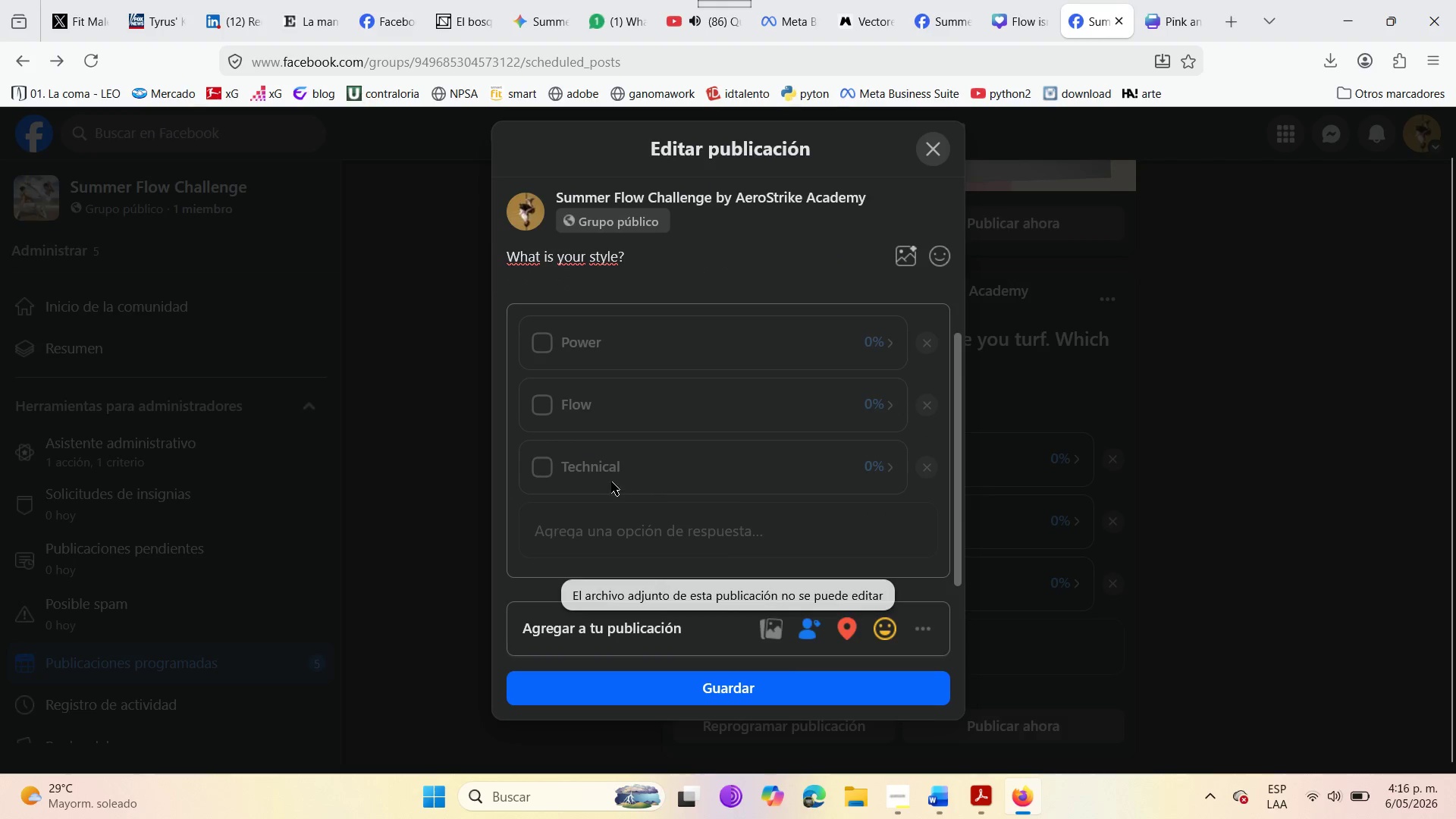 
left_click([611, 482])
 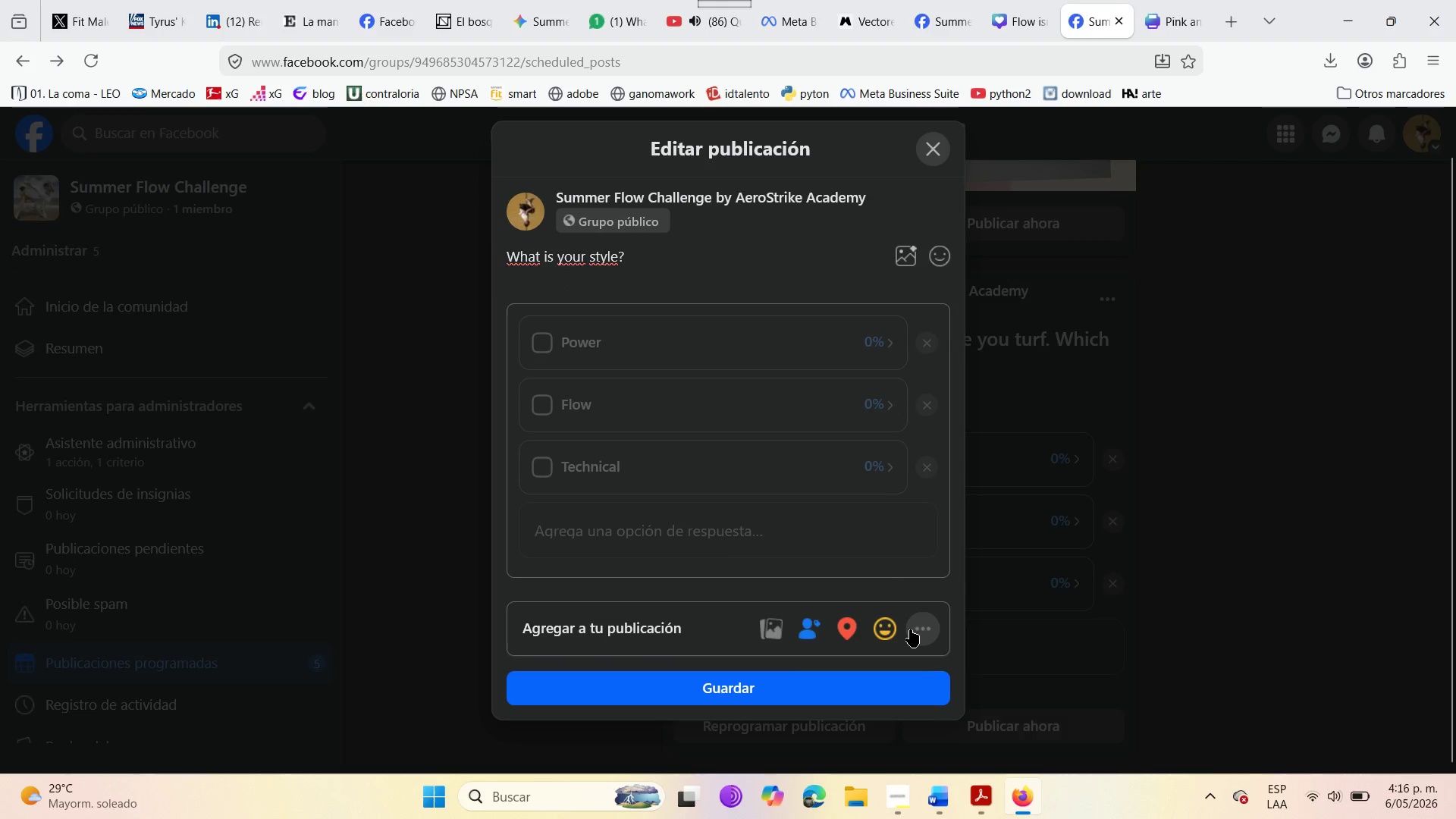 
left_click([912, 629])
 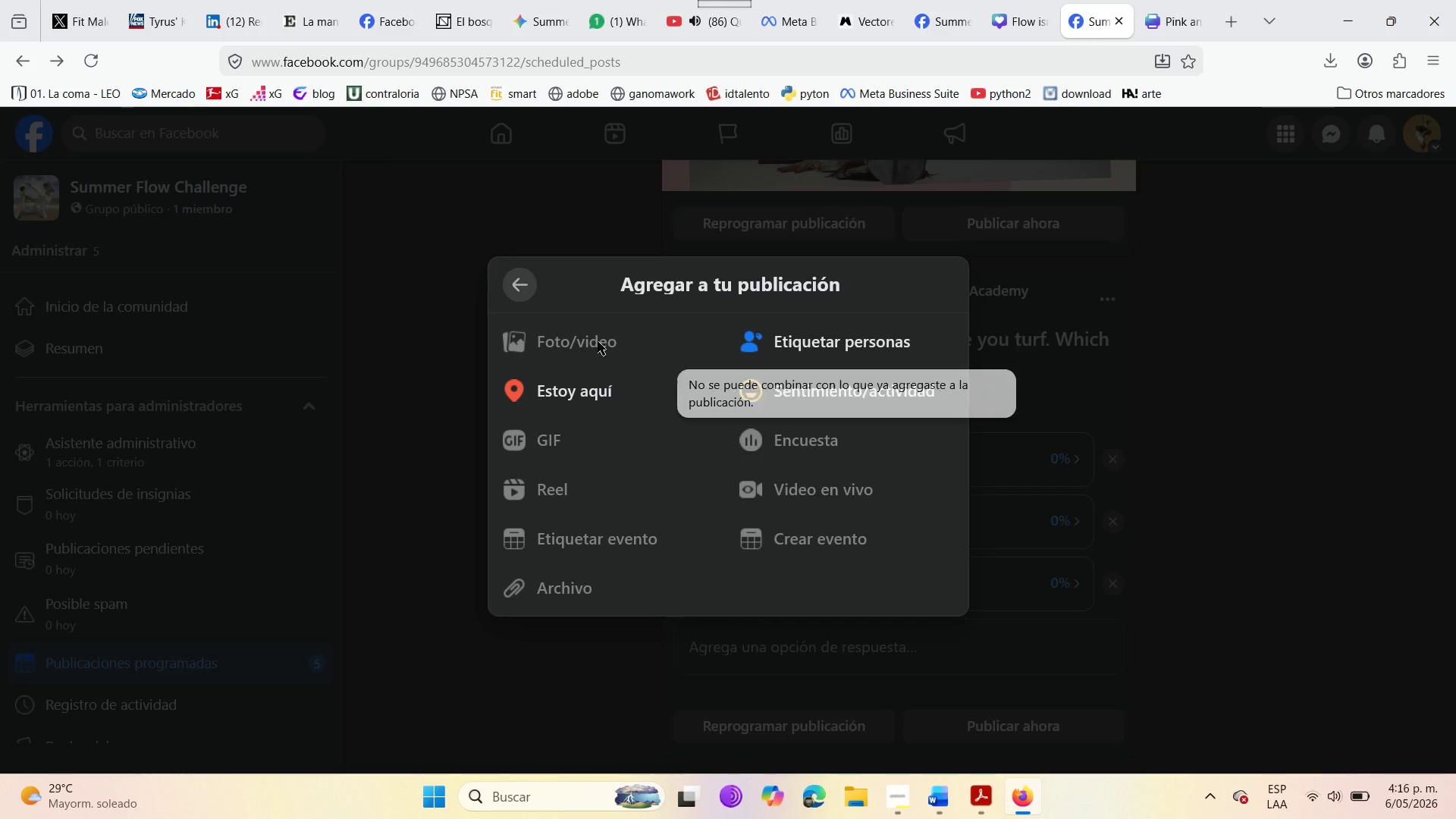 
left_click([529, 287])
 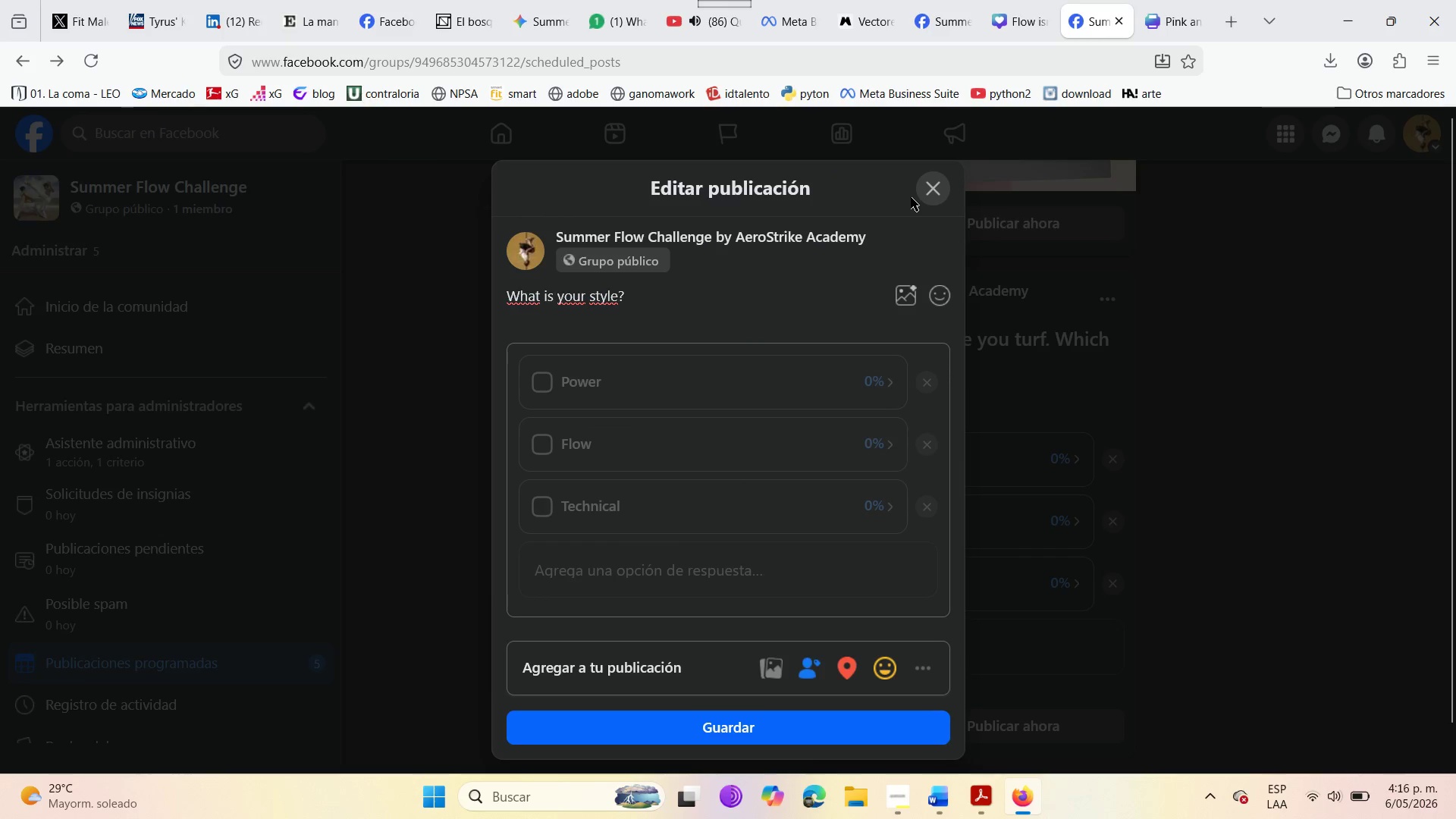 
left_click([924, 193])
 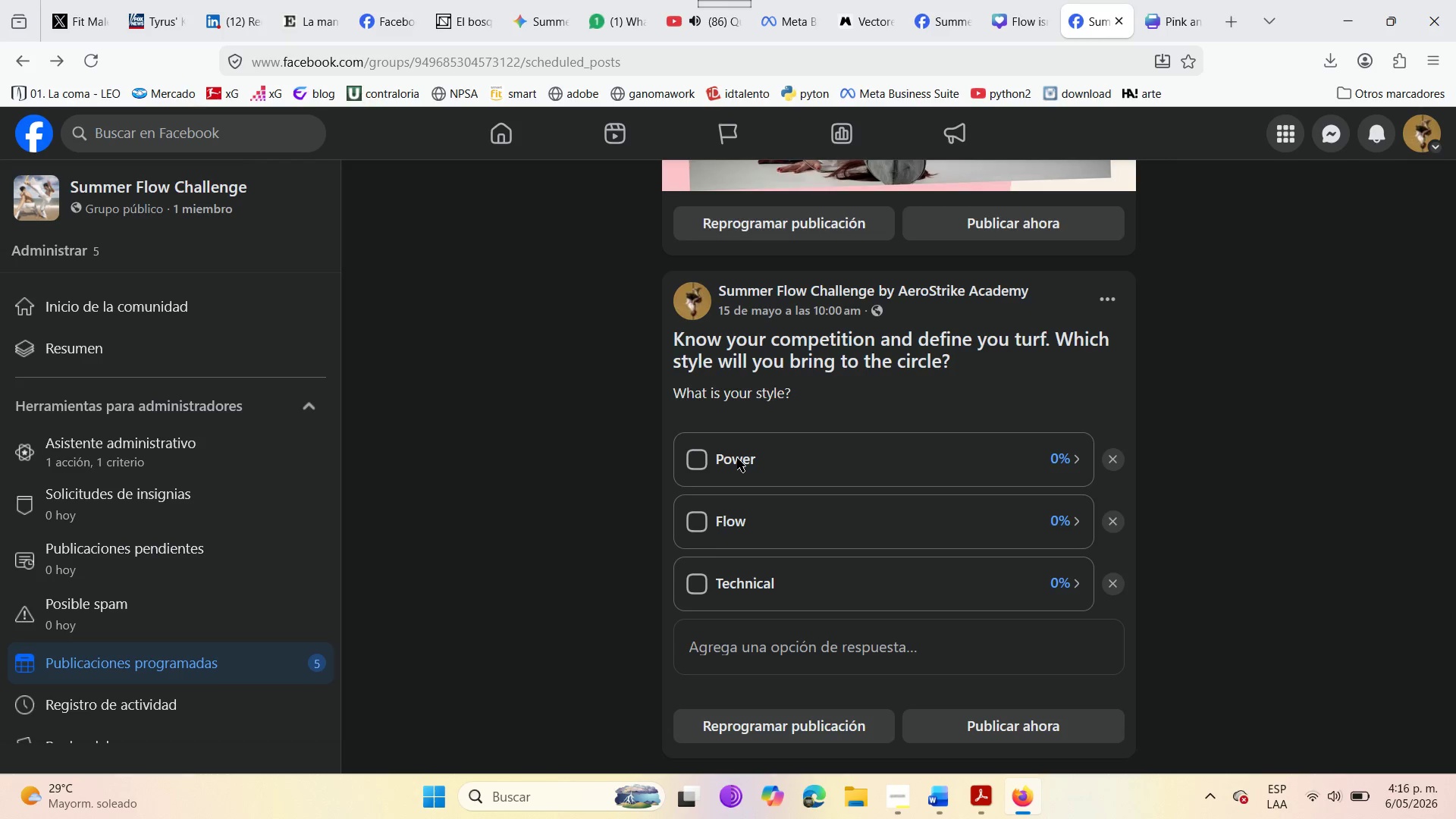 
wait(15.88)
 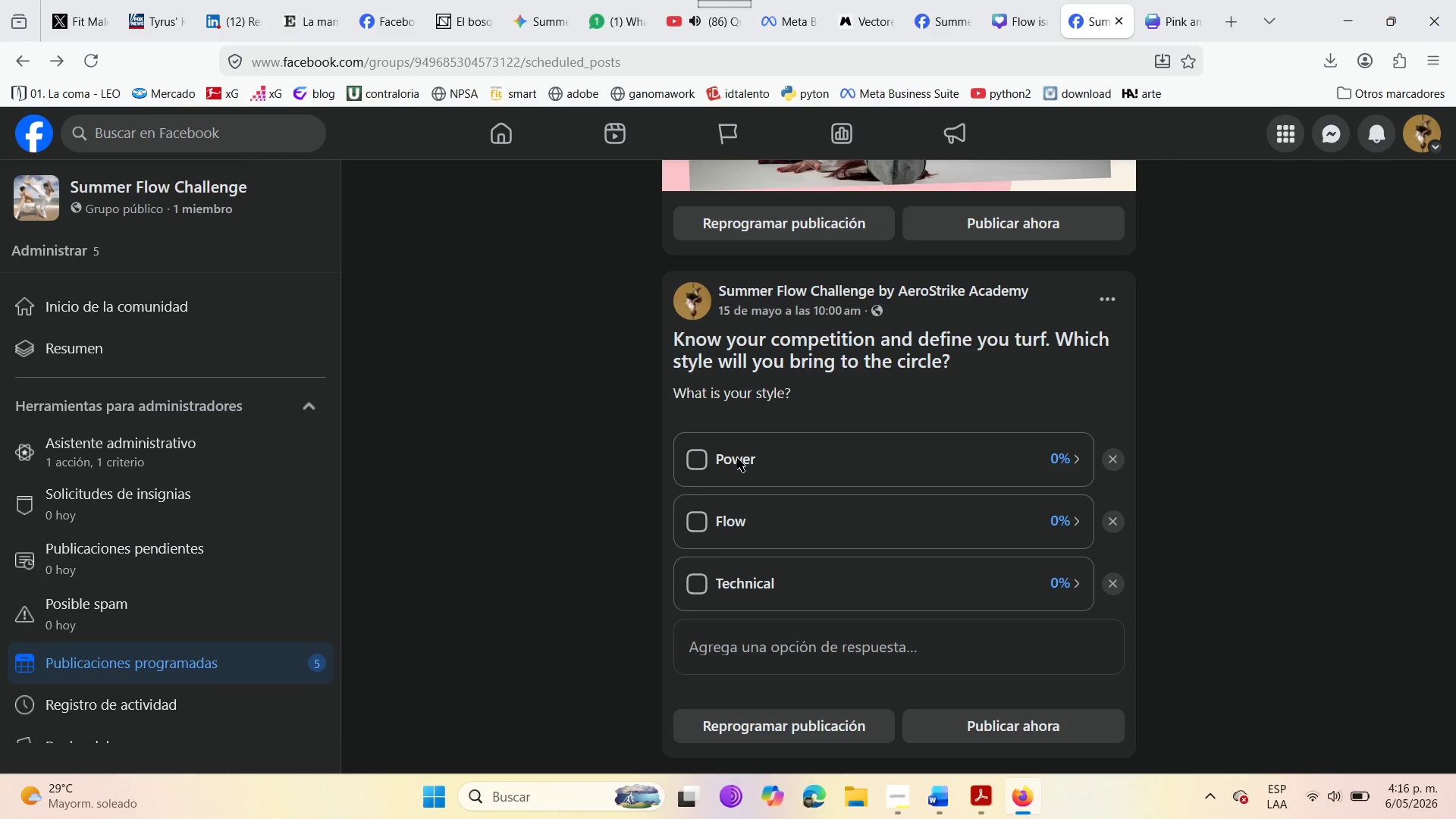 
left_click([990, 0])
 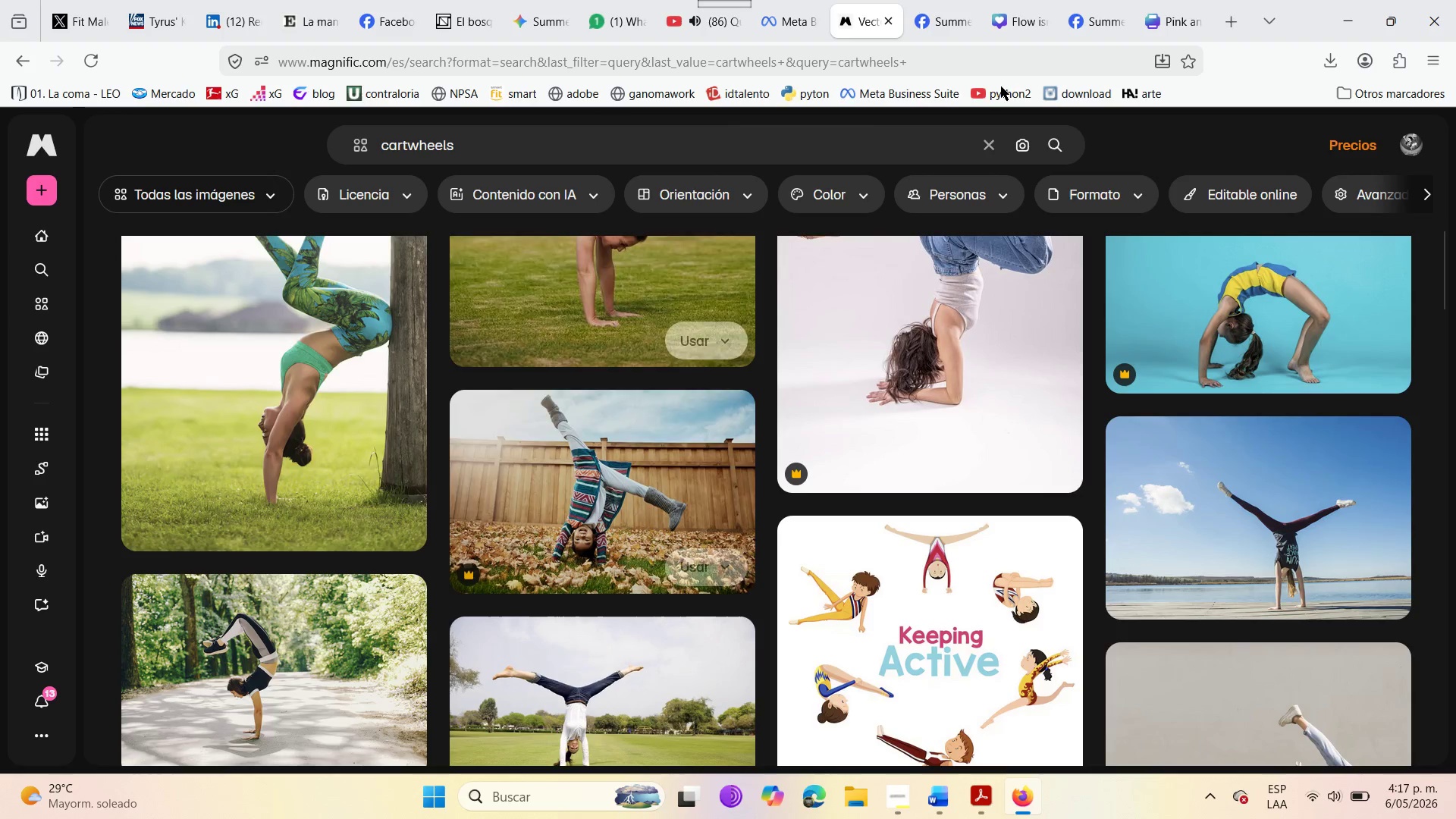 
wait(6.44)
 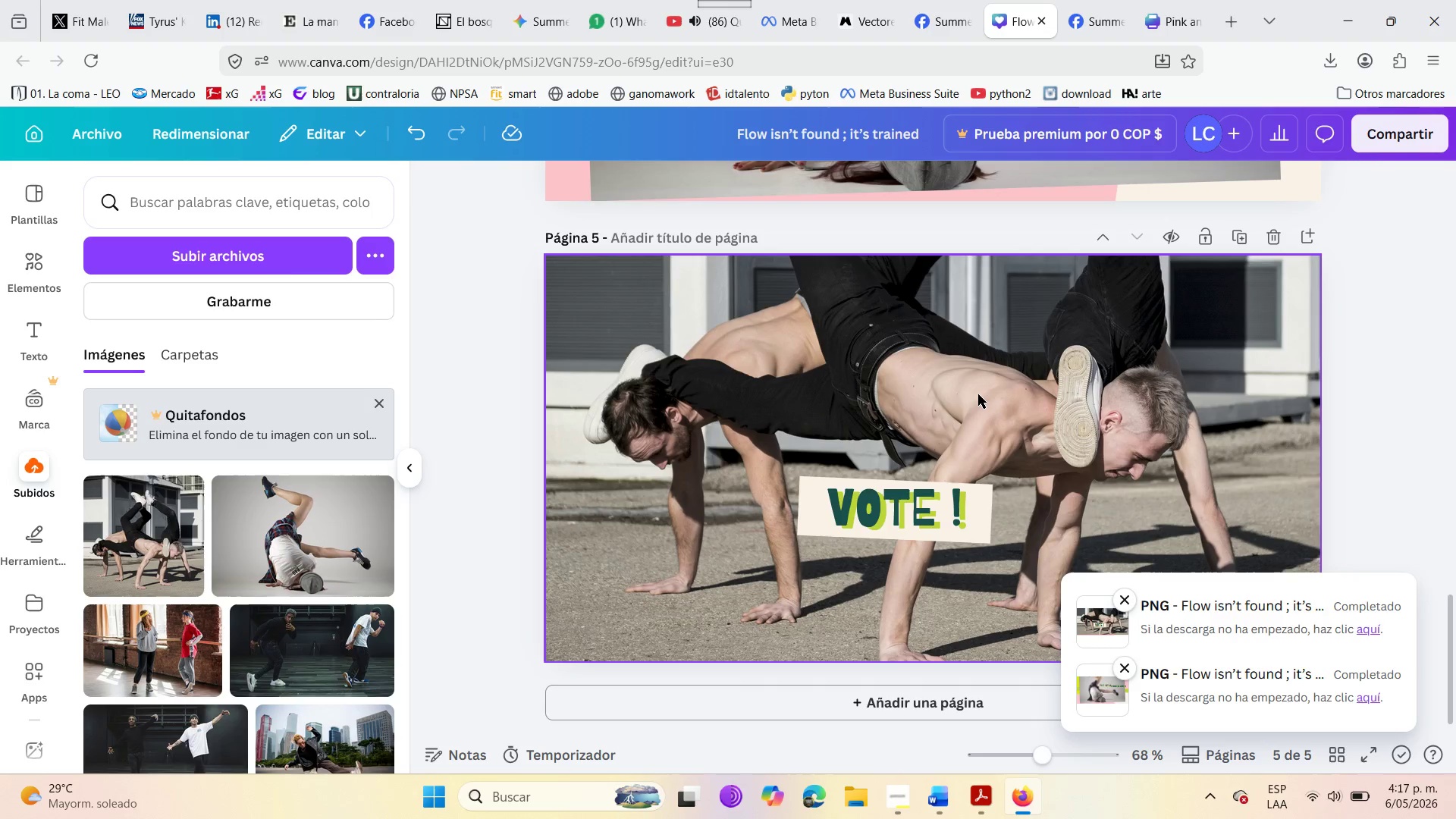 
left_click([791, 0])
 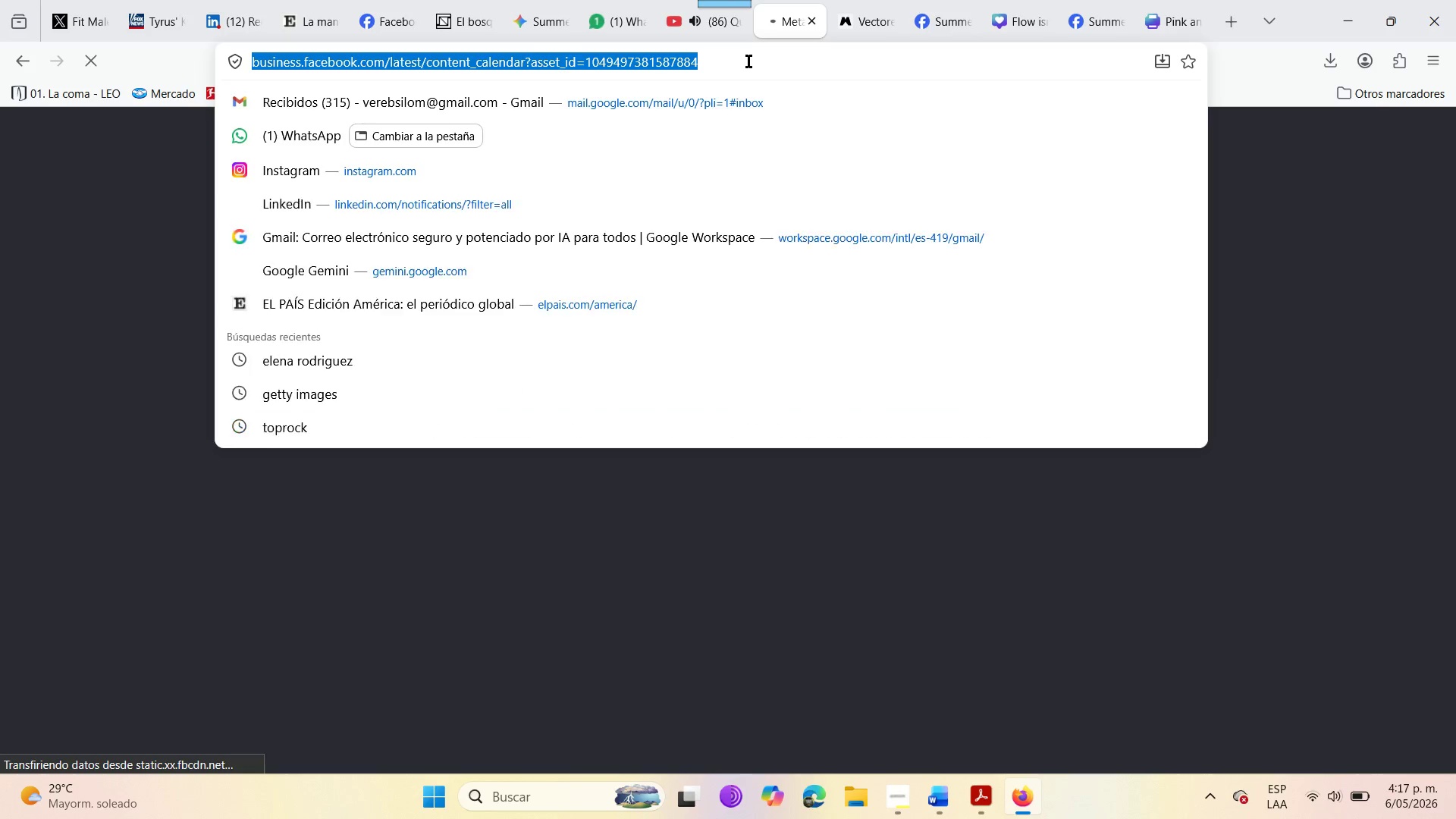 
type(google )
 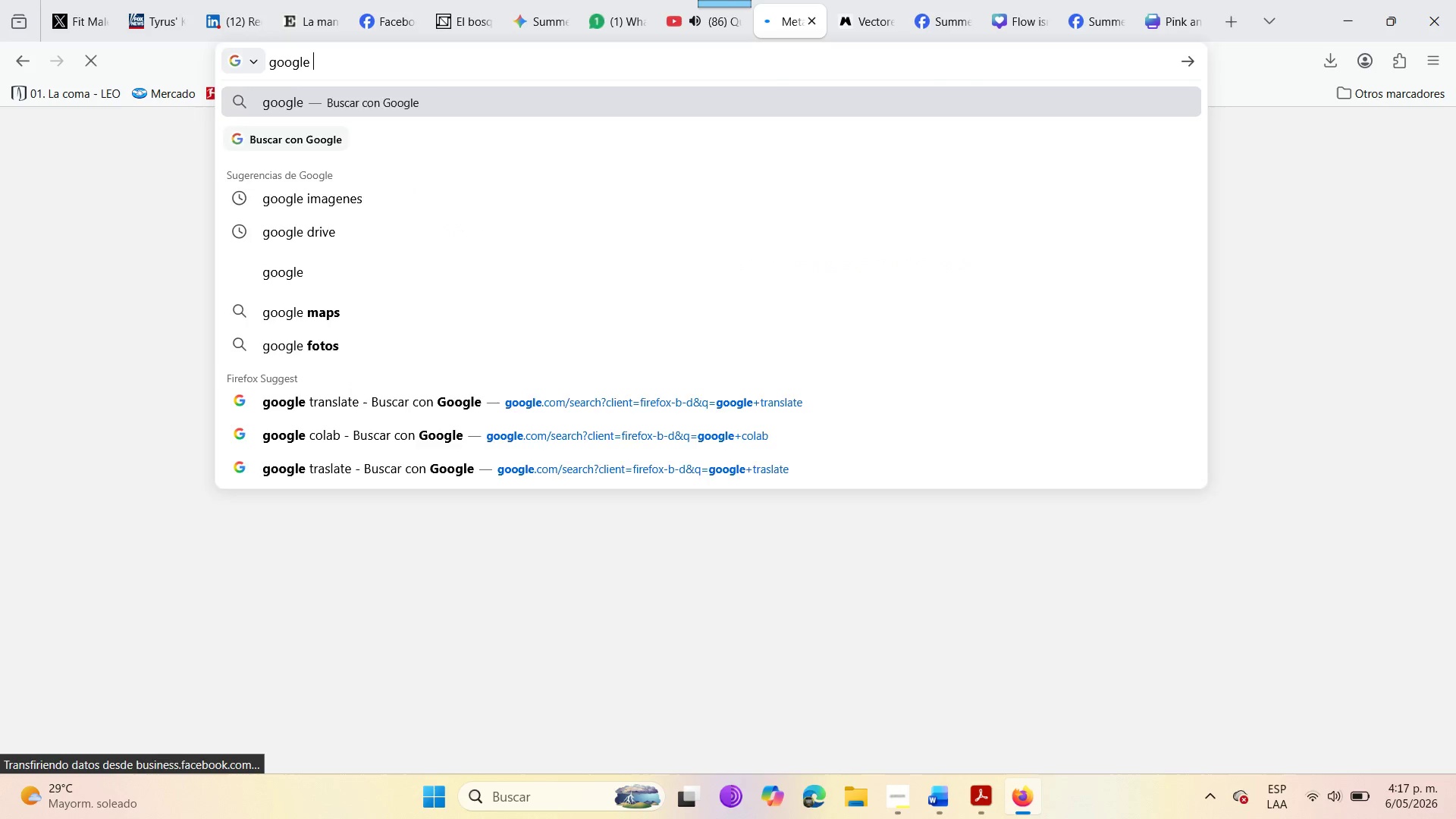 
key(Enter)
 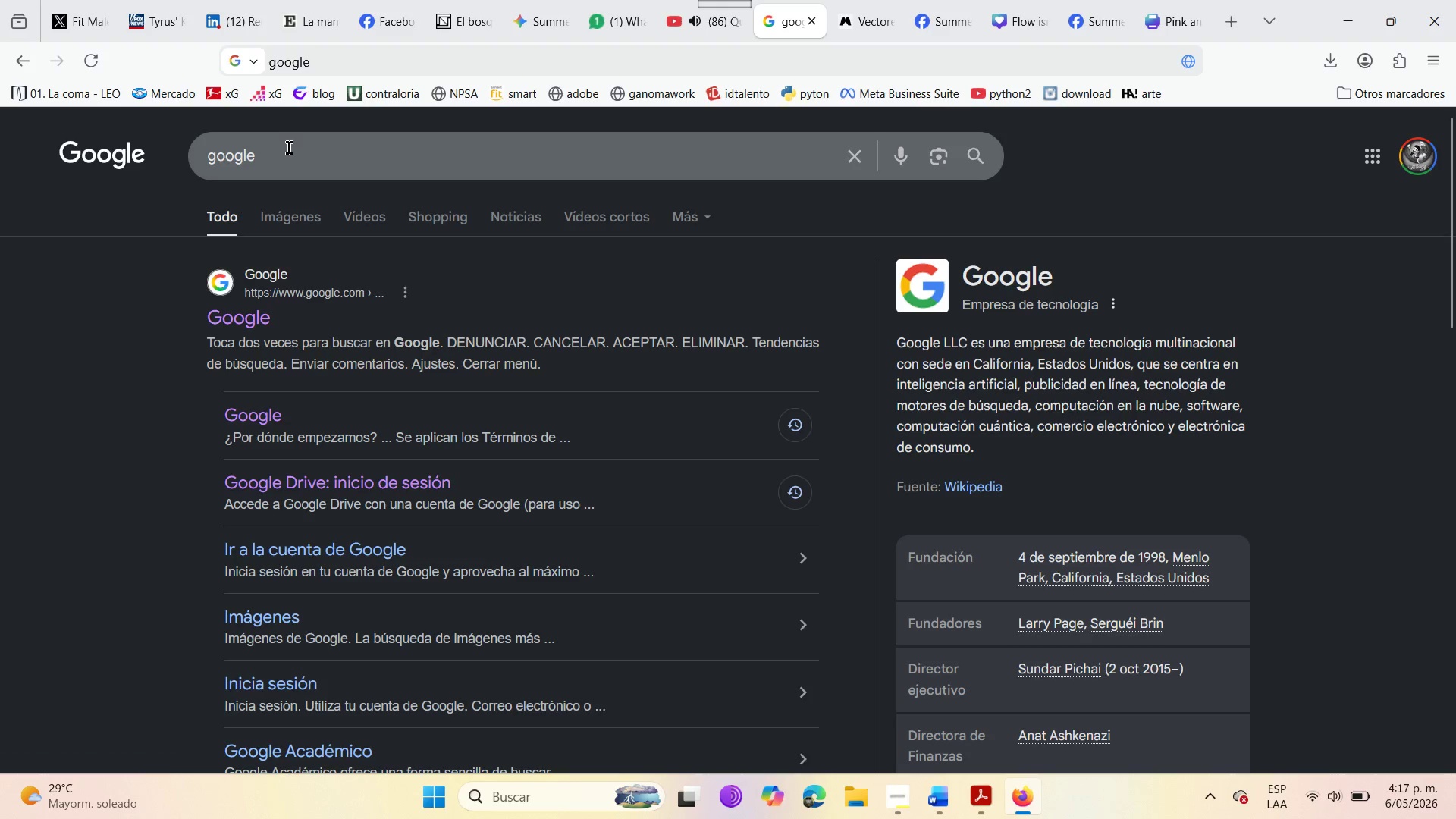 
hold_key(key=Backspace, duration=1.22)
 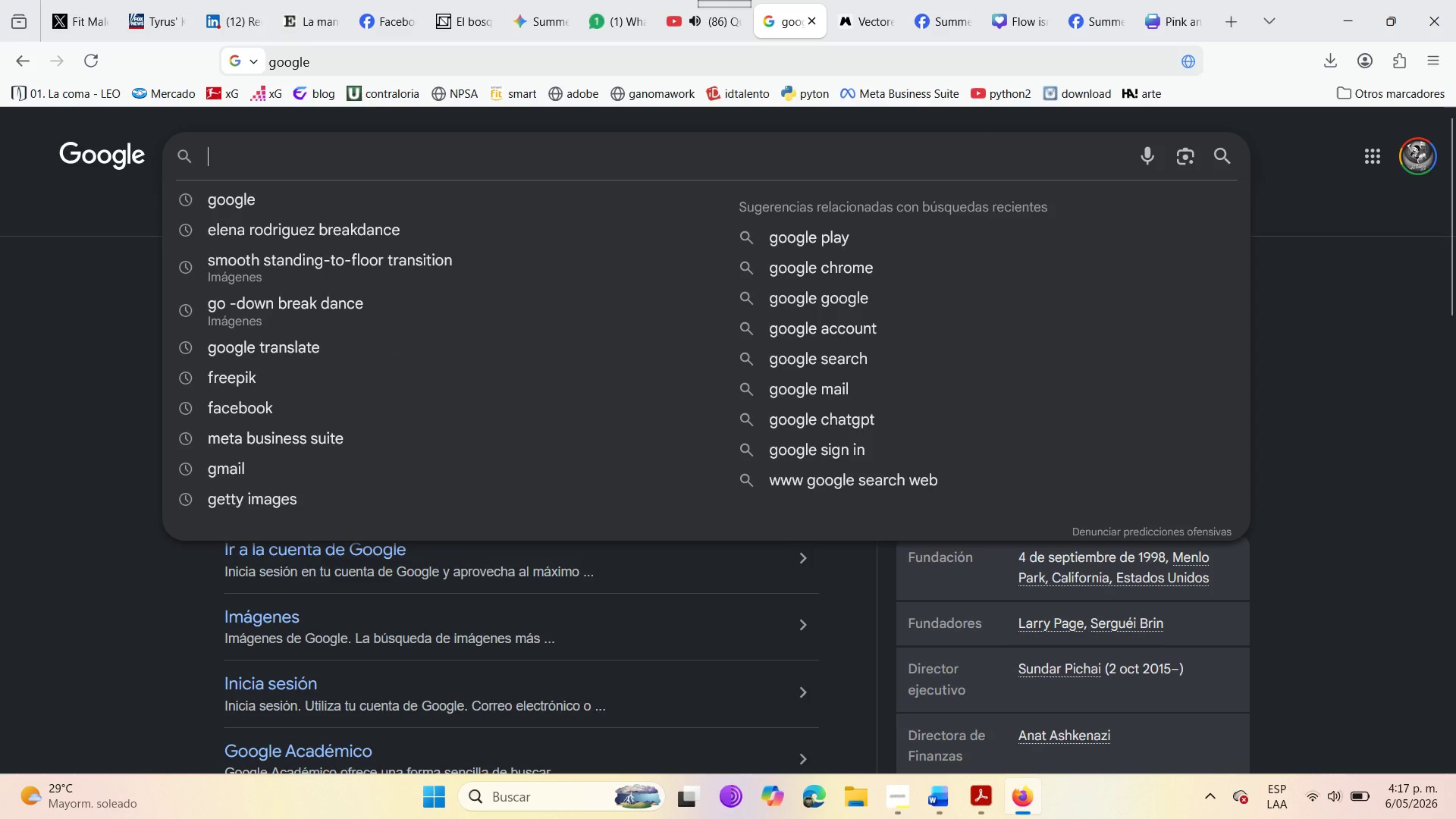 
key(Backspace)
 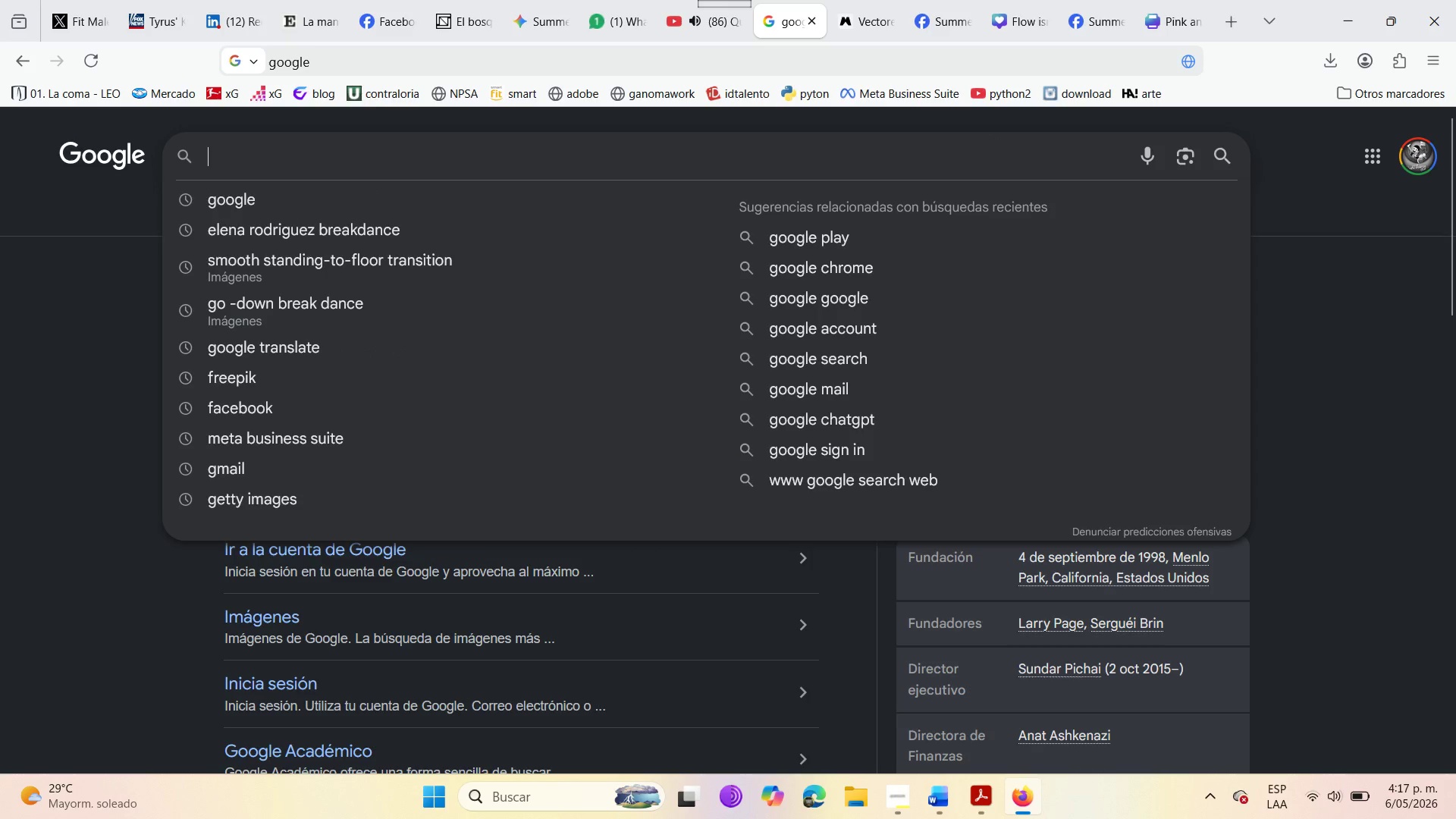 
key(Backspace)
 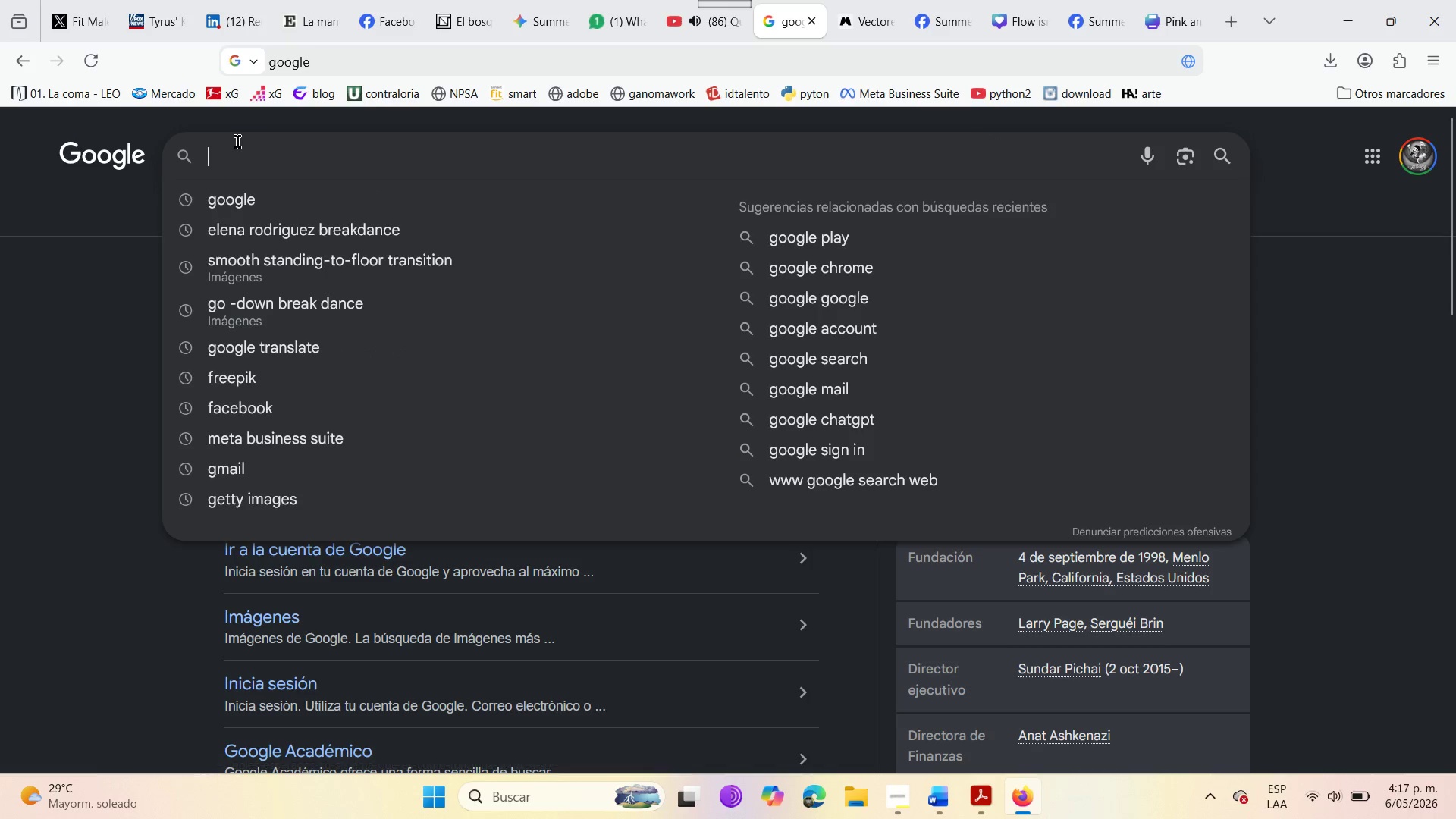 
left_click([235, 150])
 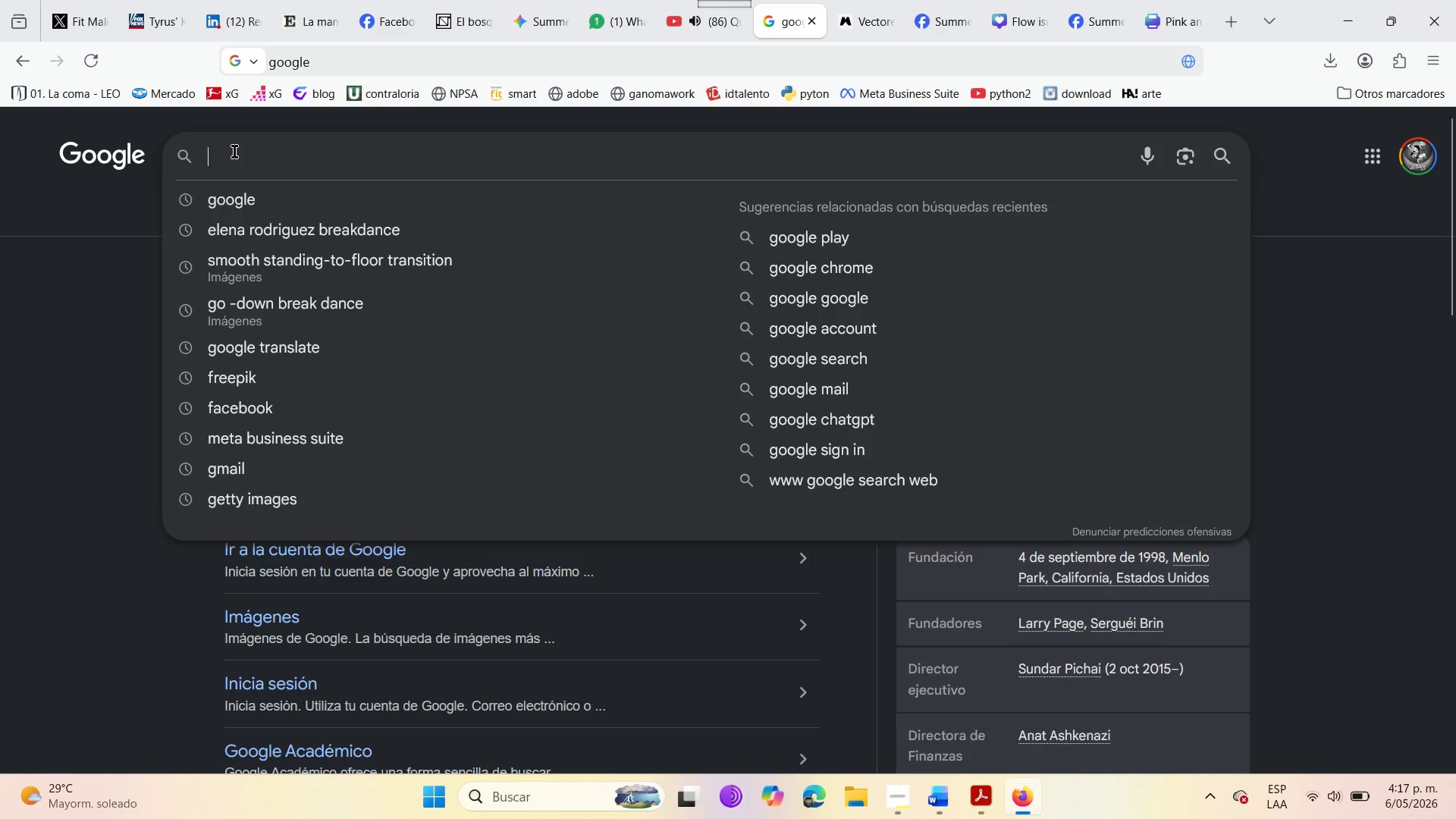 
wait(8.56)
 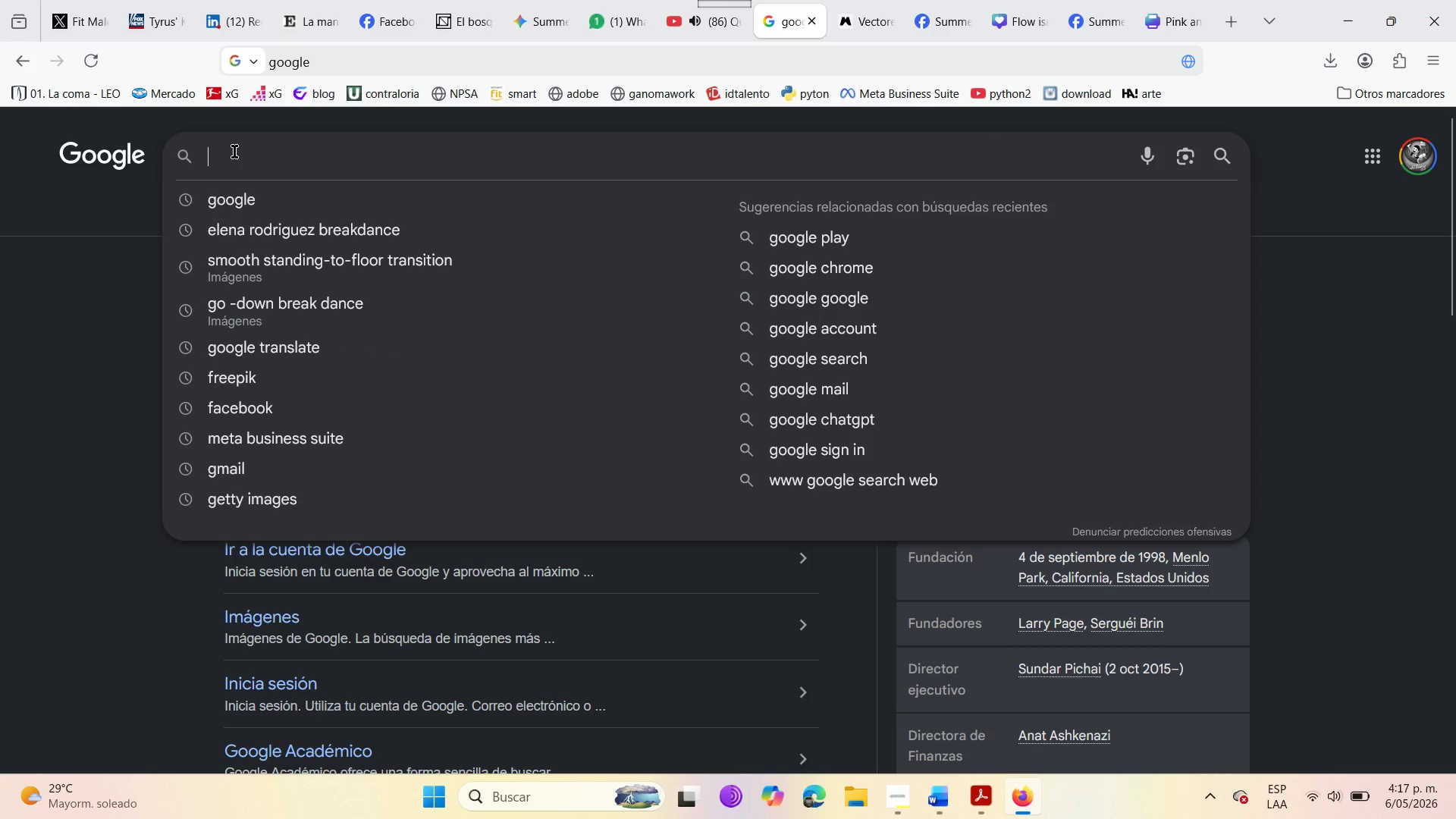 
type(carwhe)
 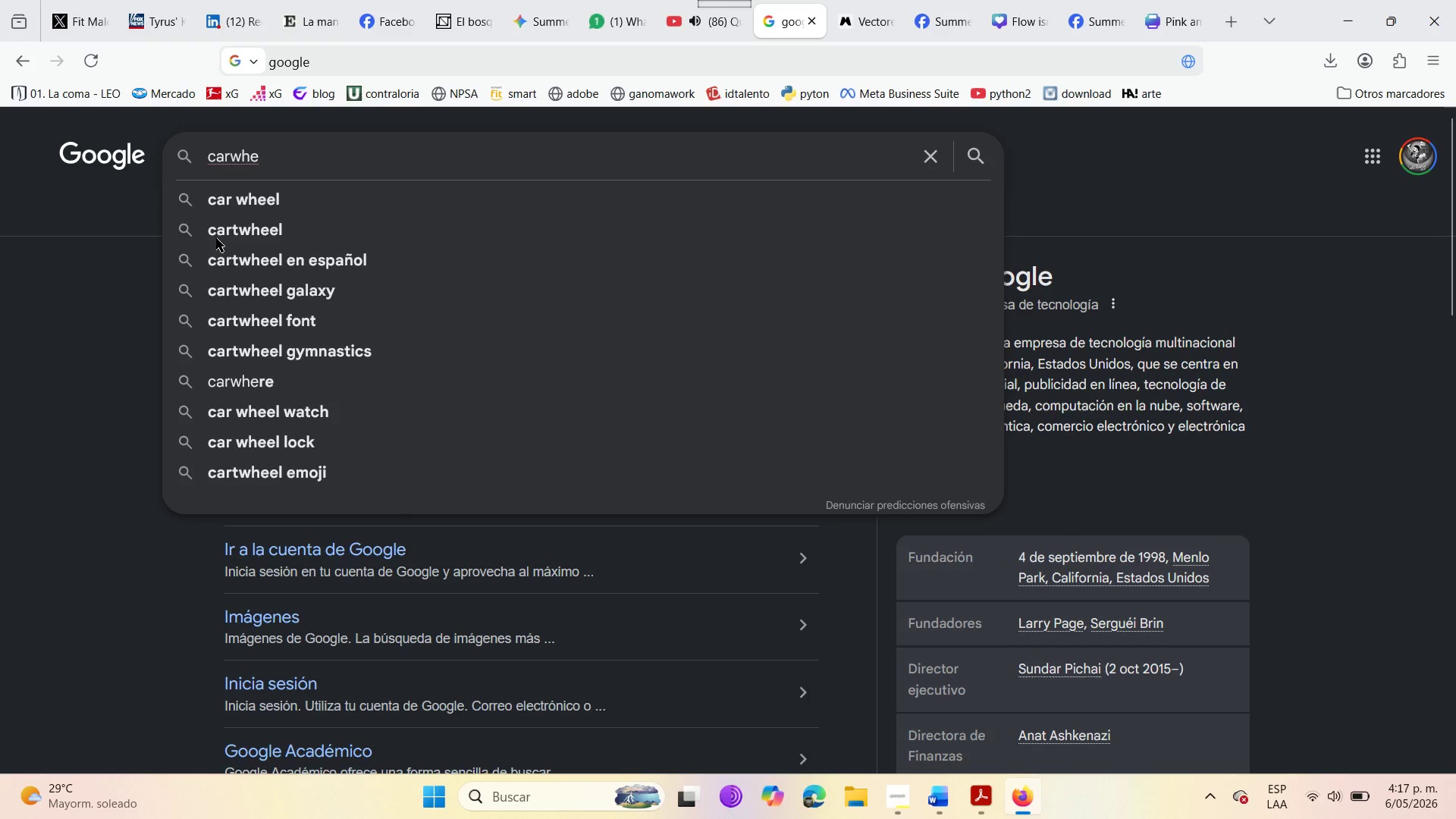 
left_click([254, 205])
 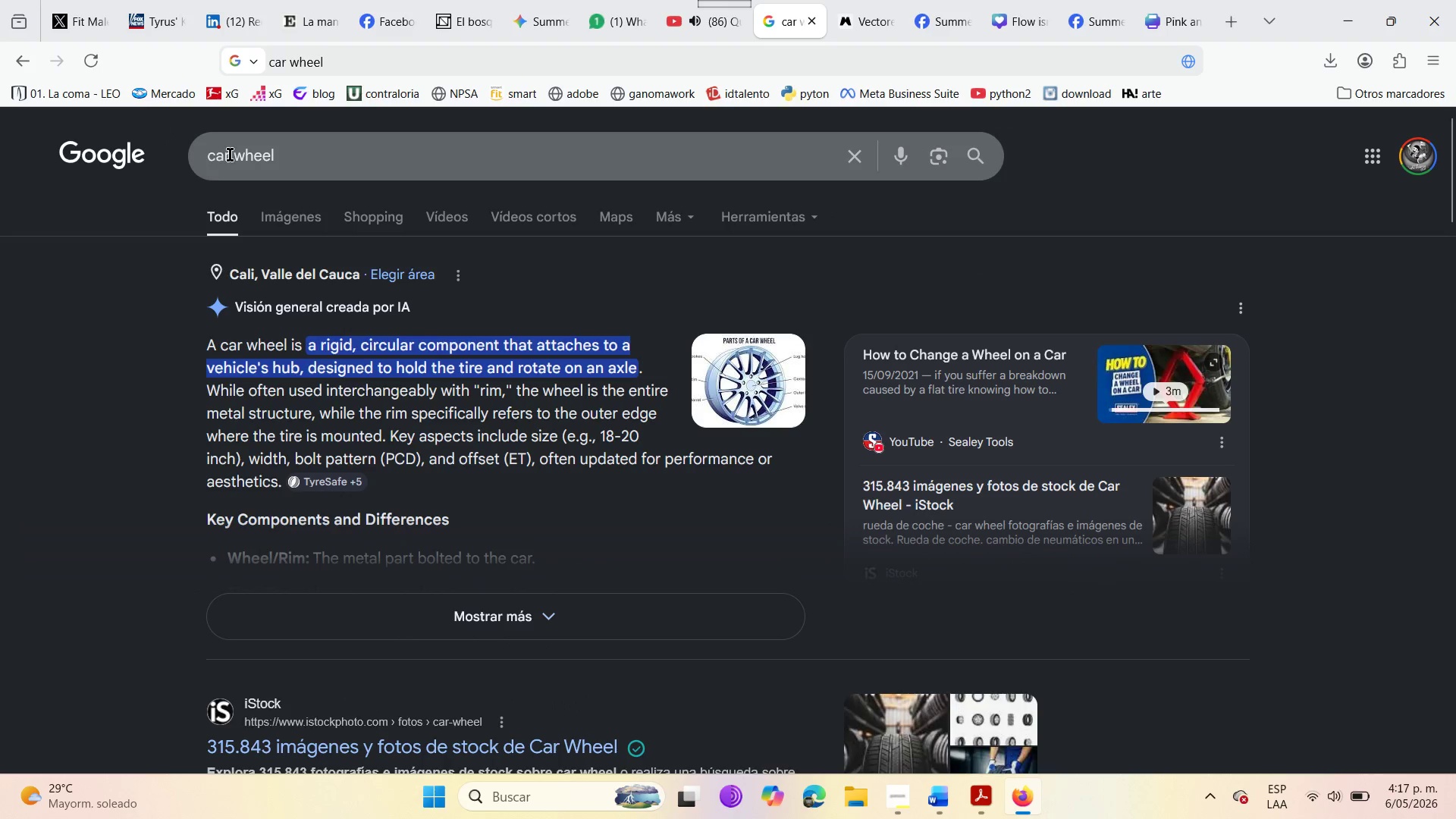 
wait(5.44)
 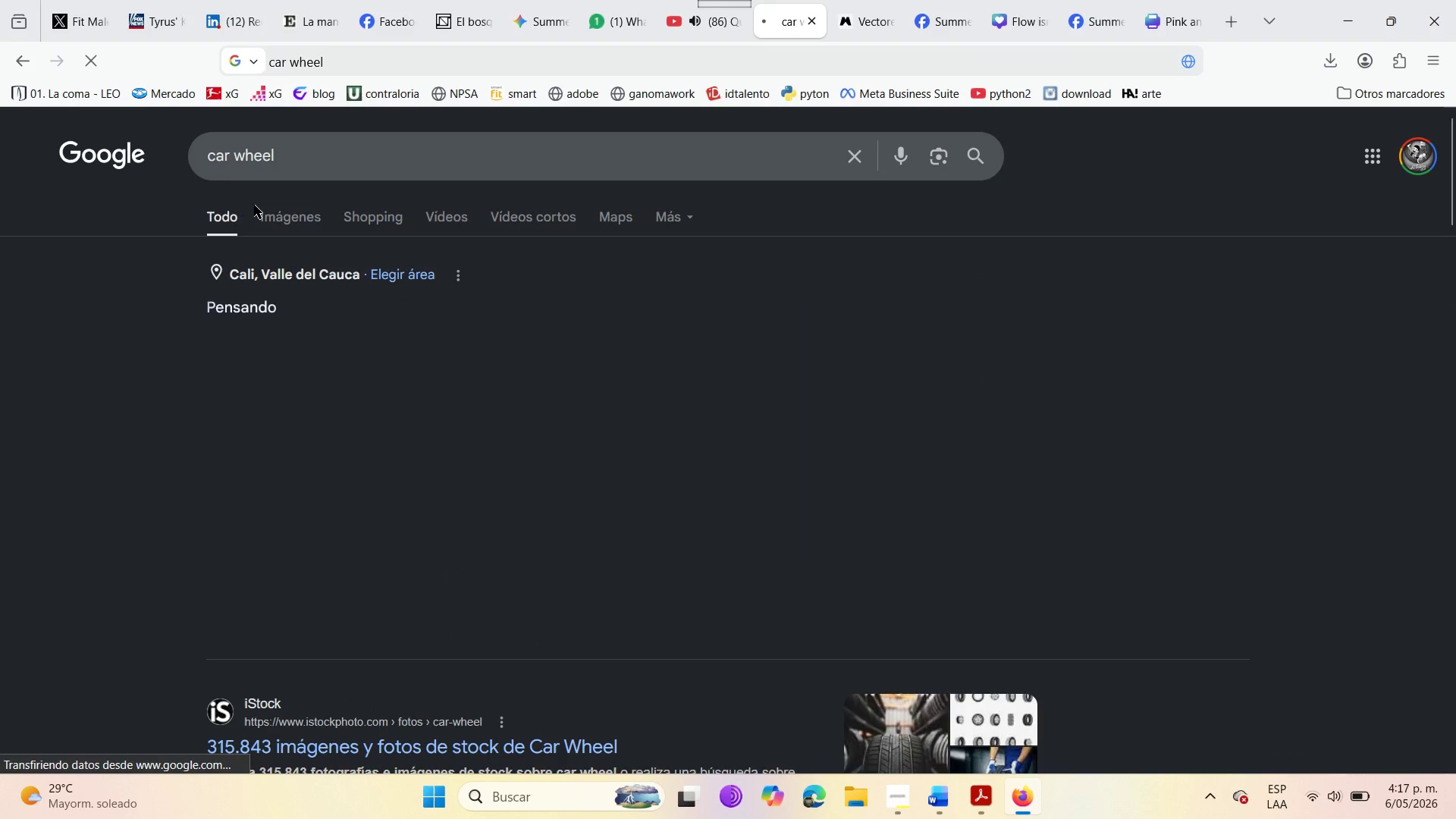 
left_click([228, 155])
 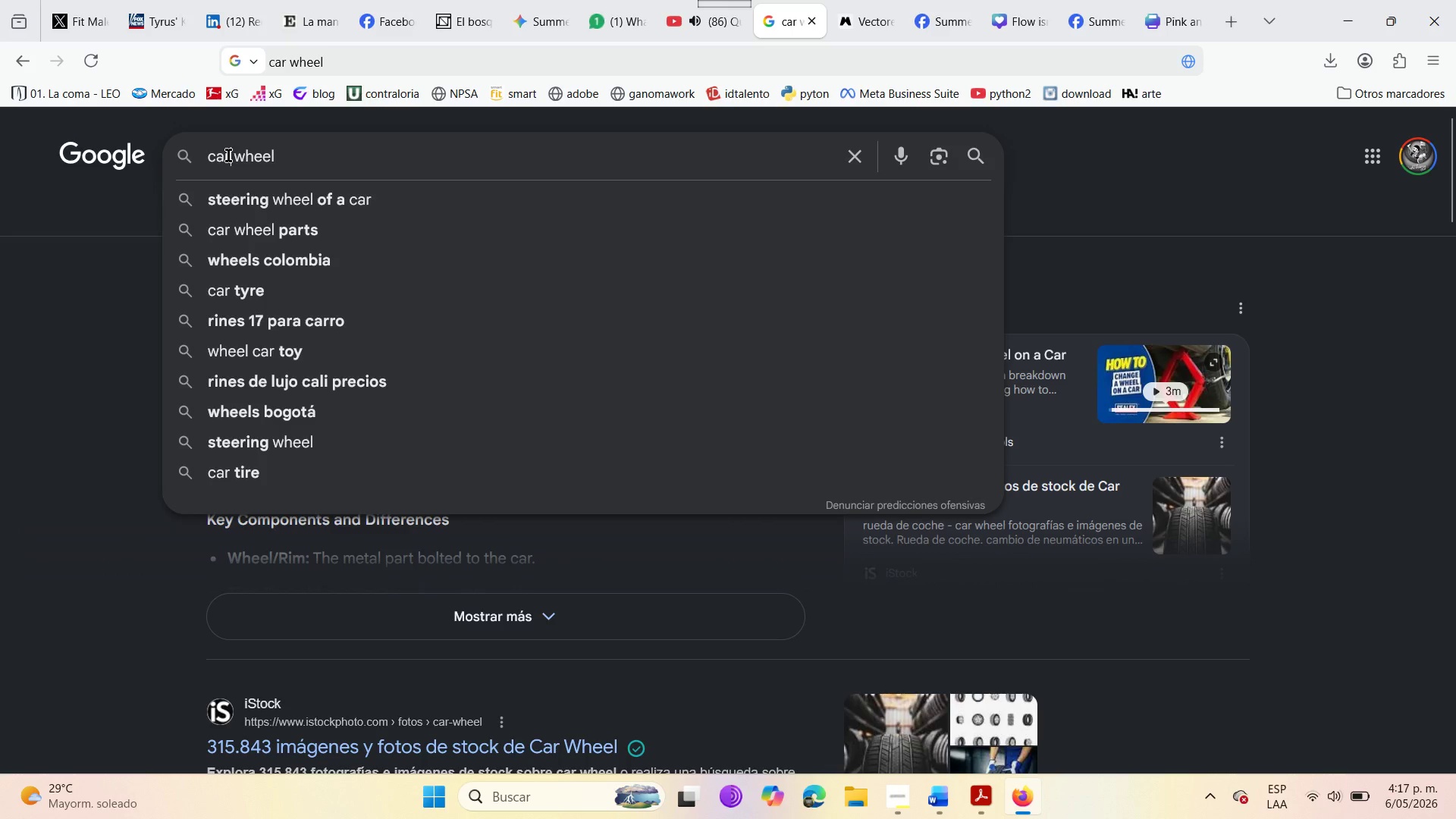 
key(Backspace)
 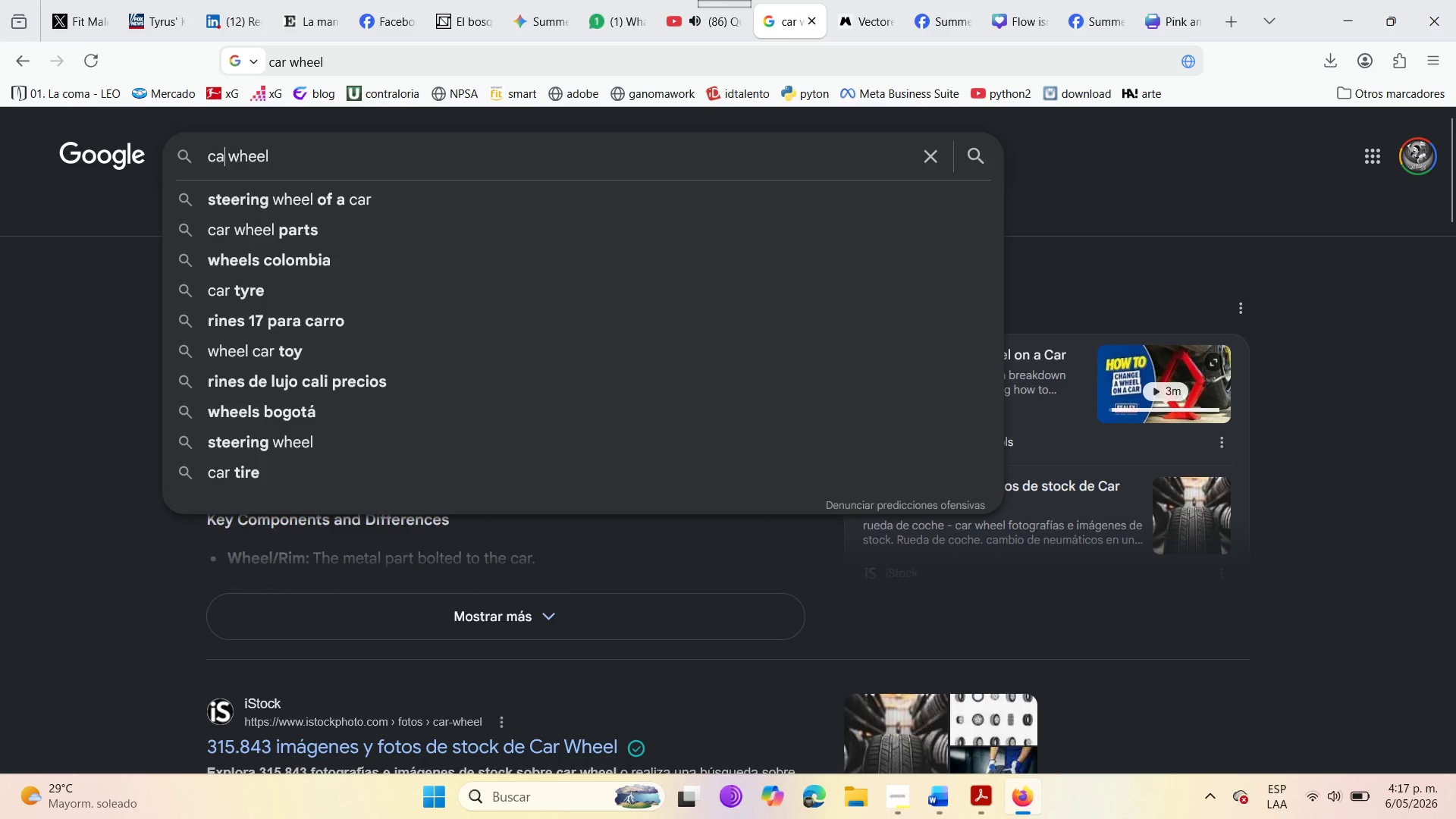 
key(Enter)
 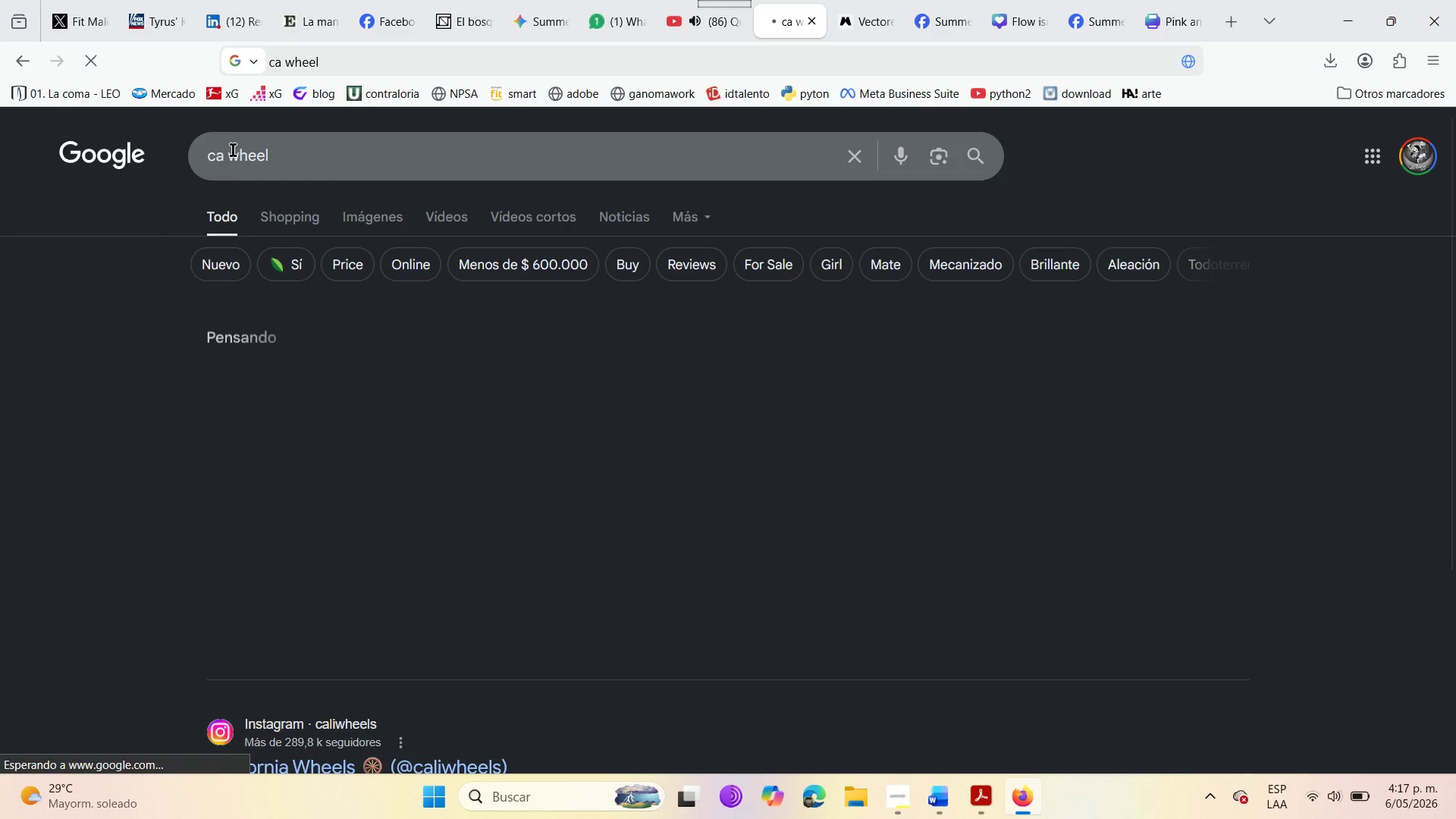 
key(R)
 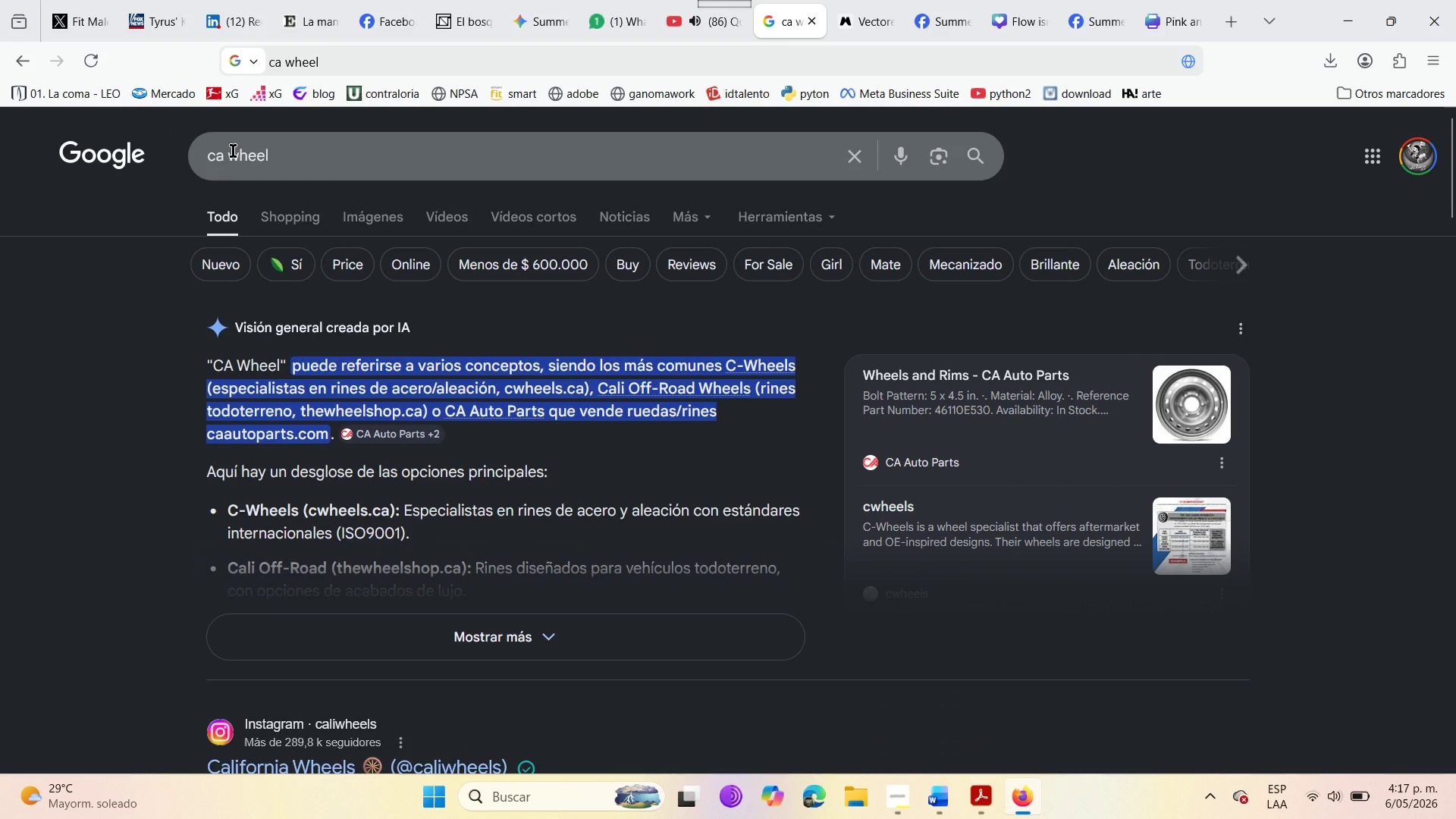 
left_click([225, 155])
 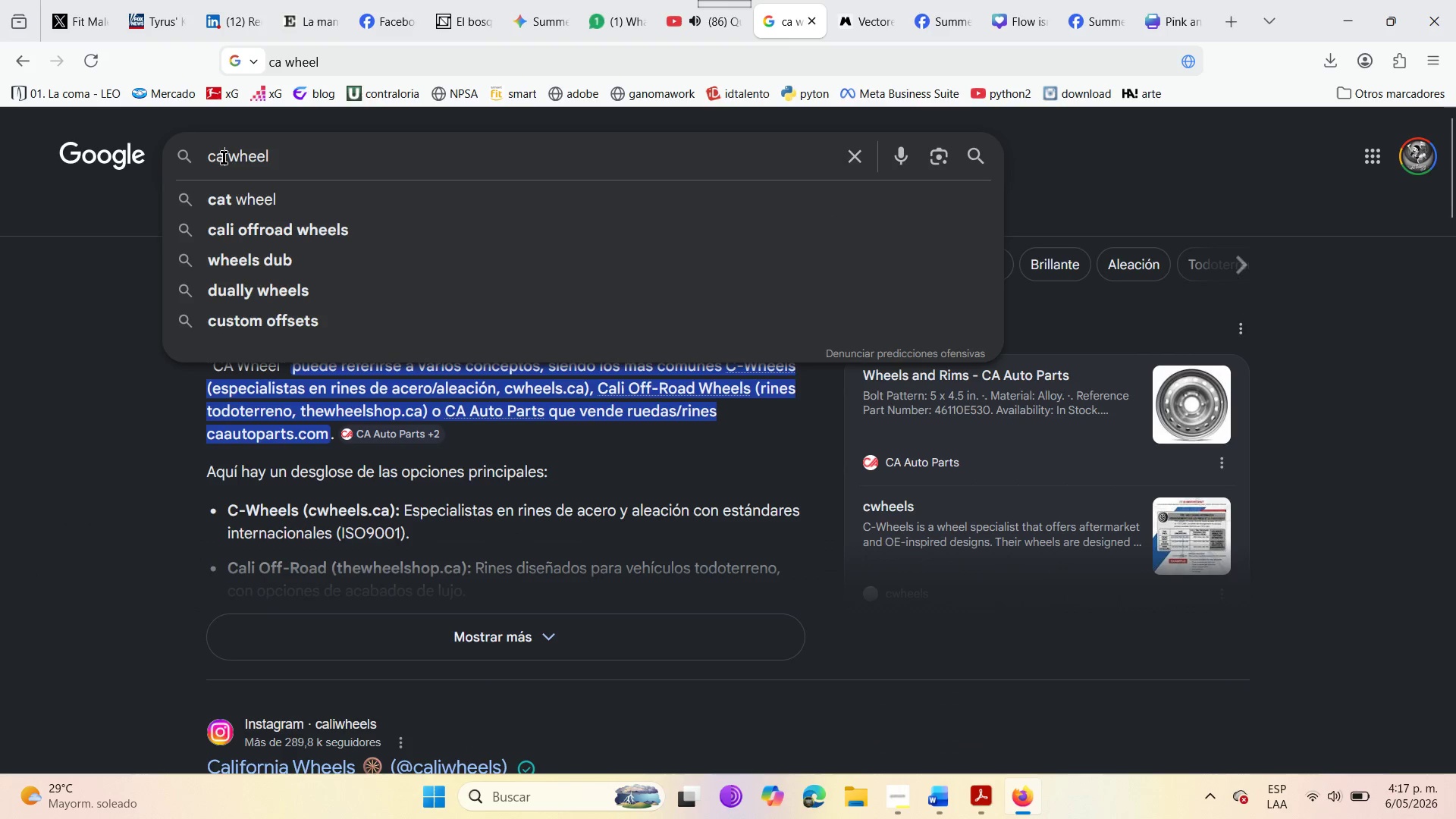 
key(R)
 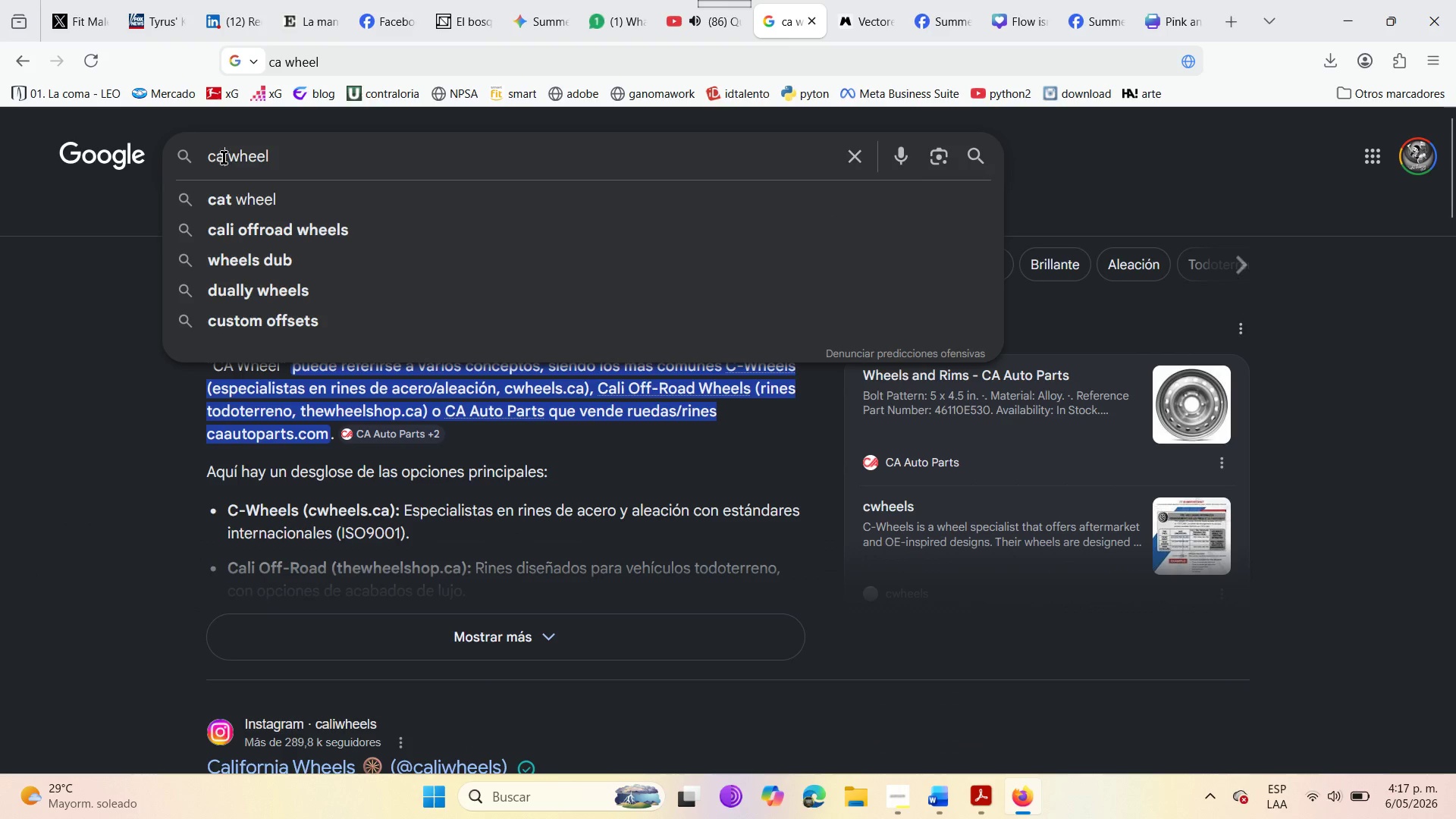 
key(ArrowRight)
 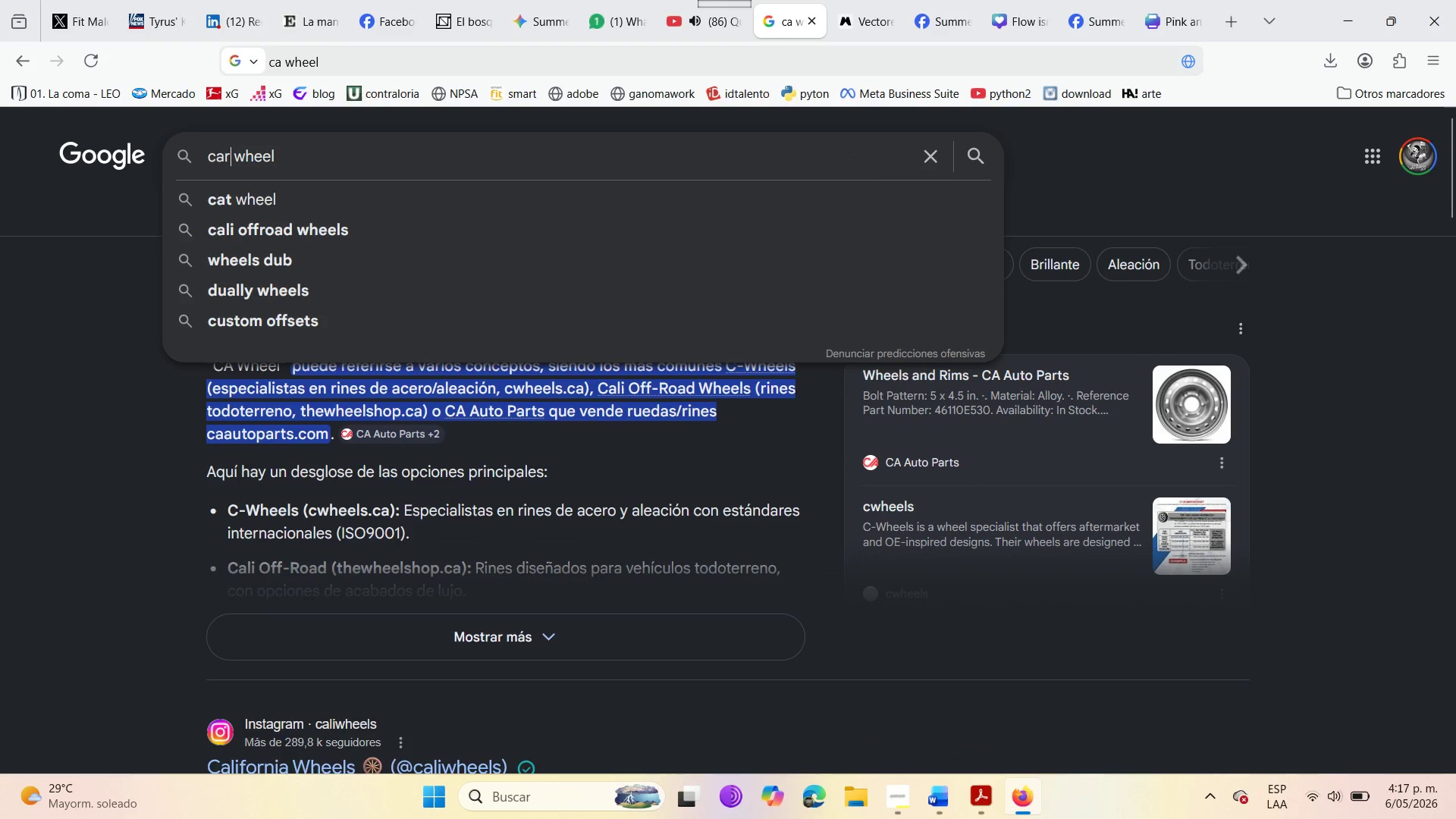 
key(ArrowRight)
 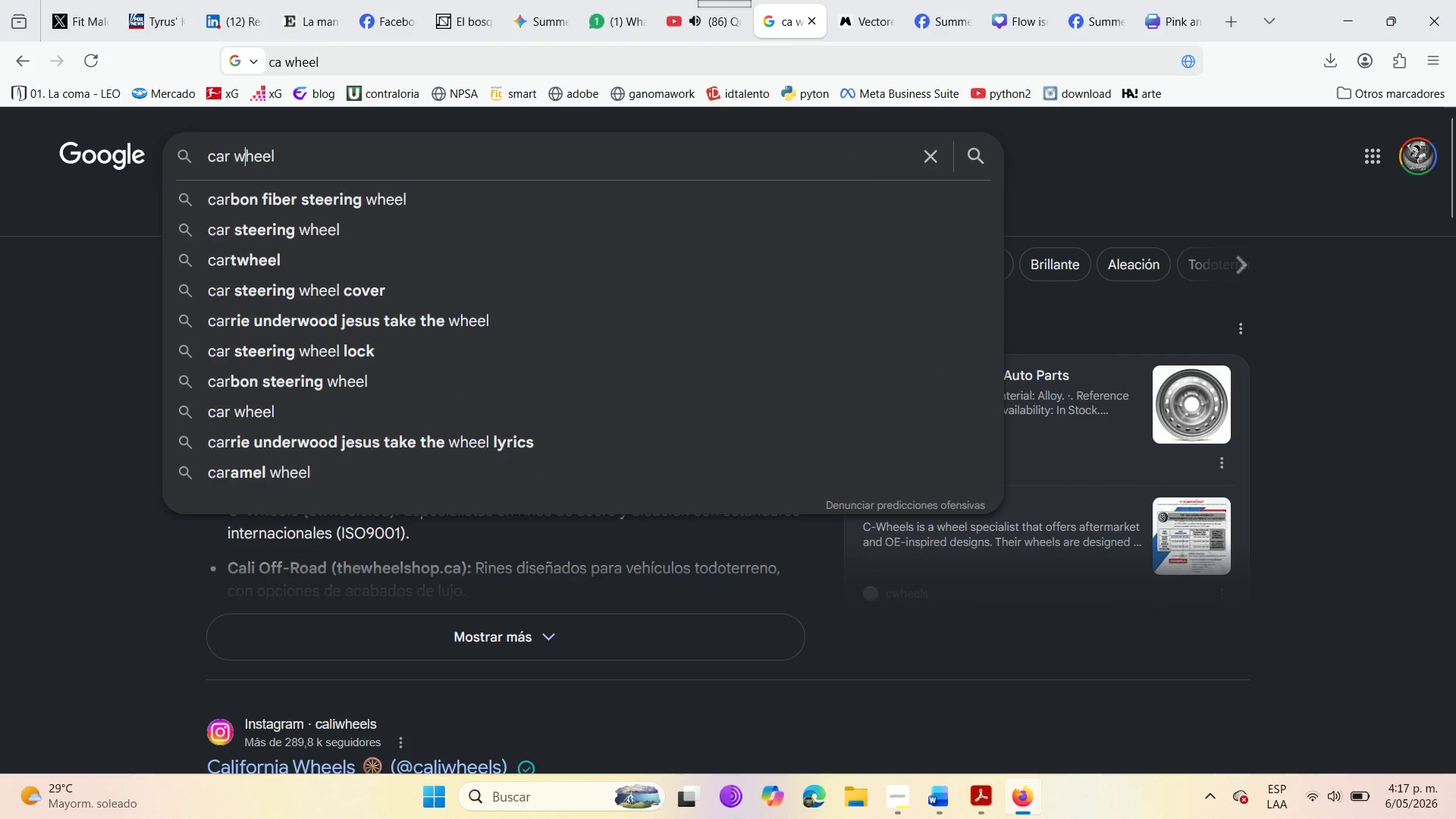 
key(ArrowLeft)
 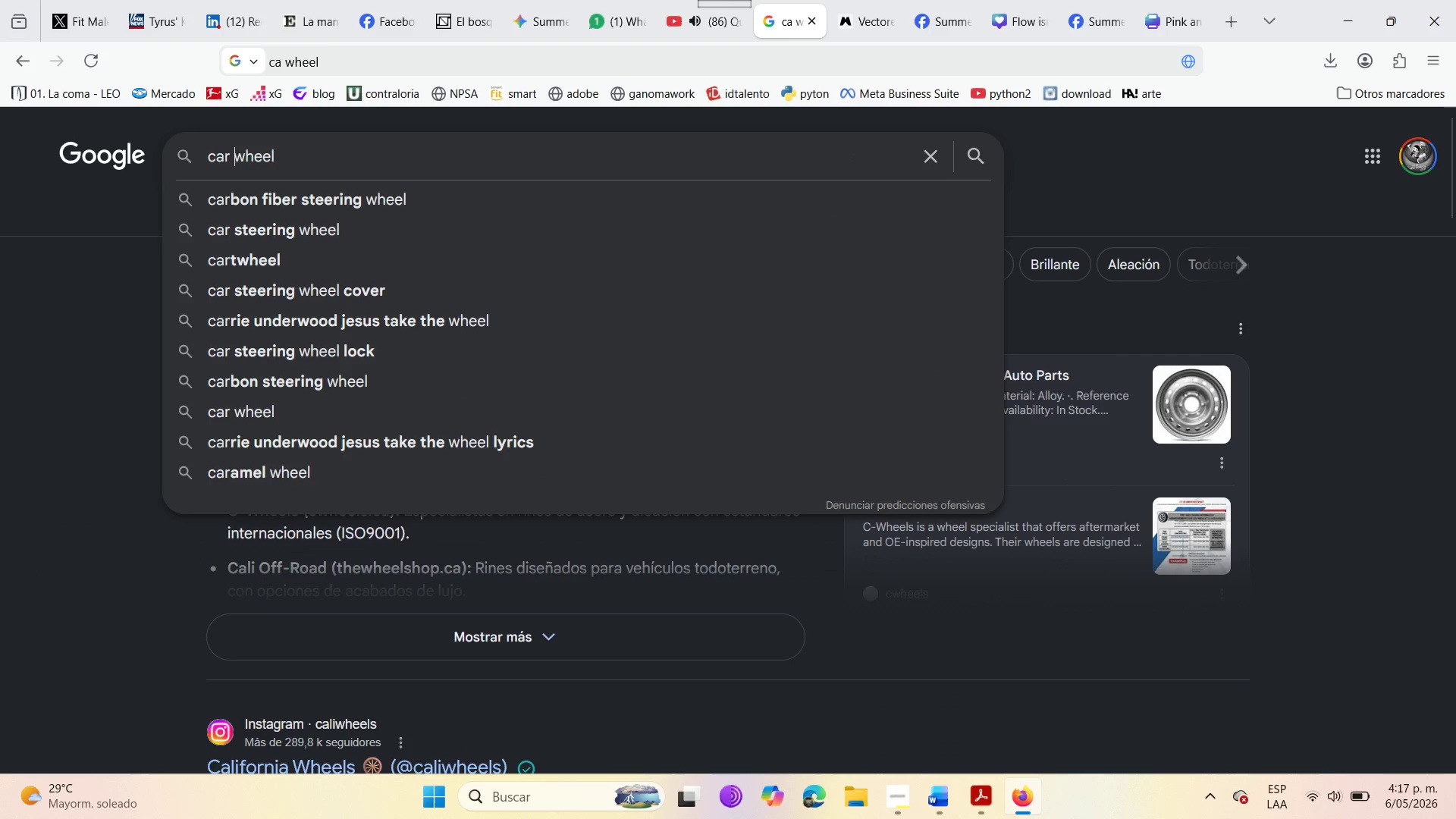 
key(Backspace)
 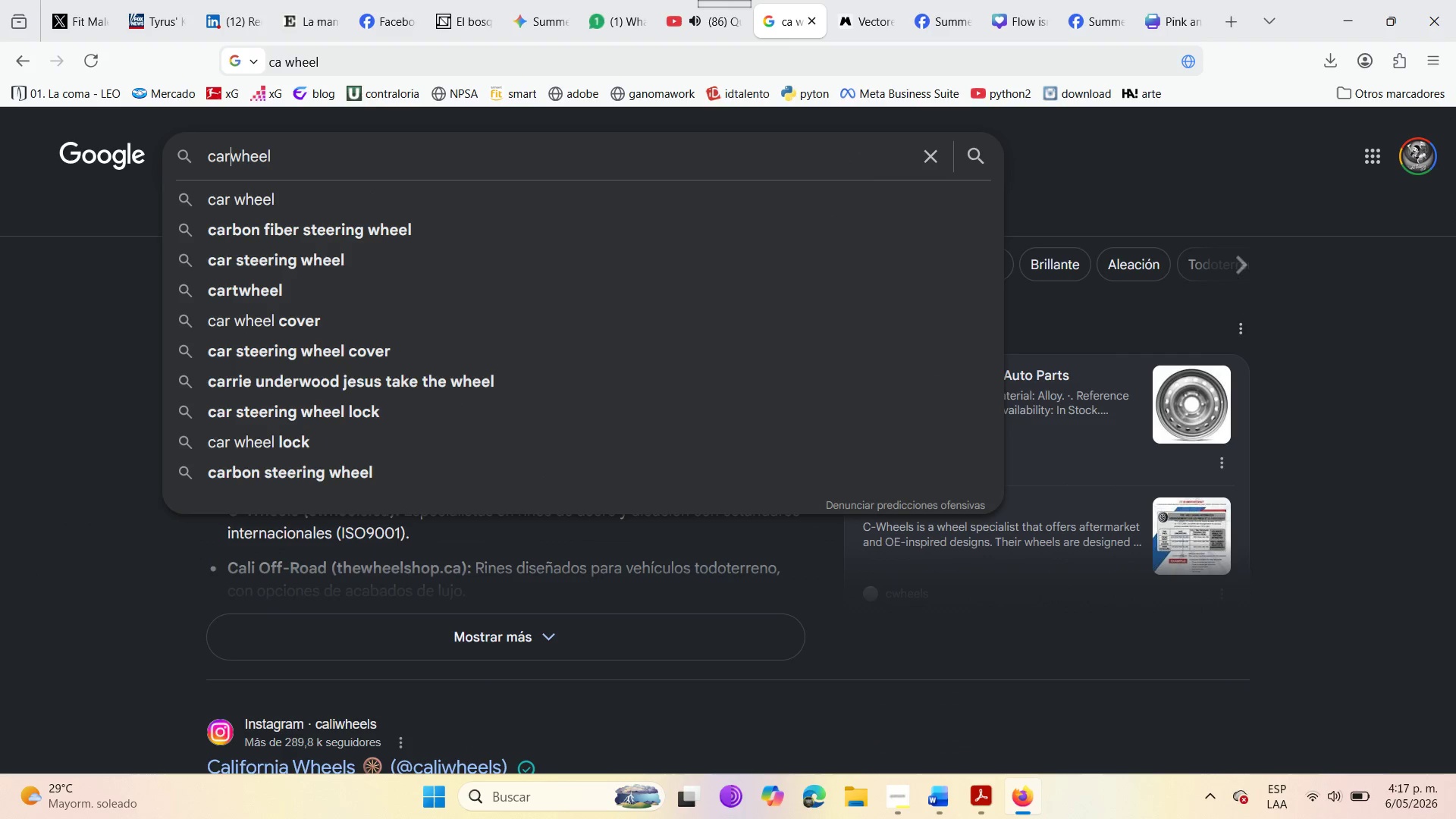 
key(ArrowRight)
 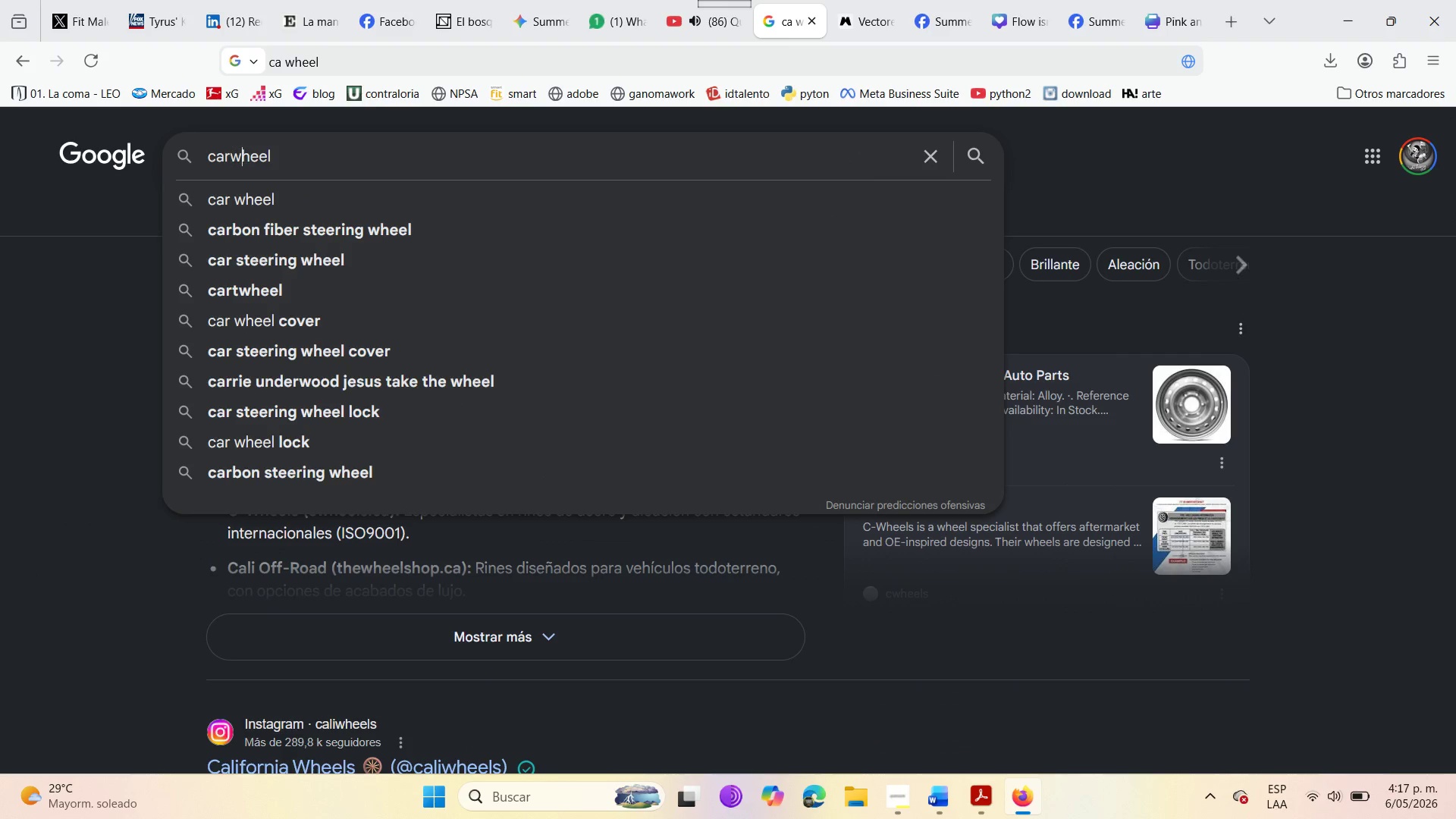 
key(ArrowRight)
 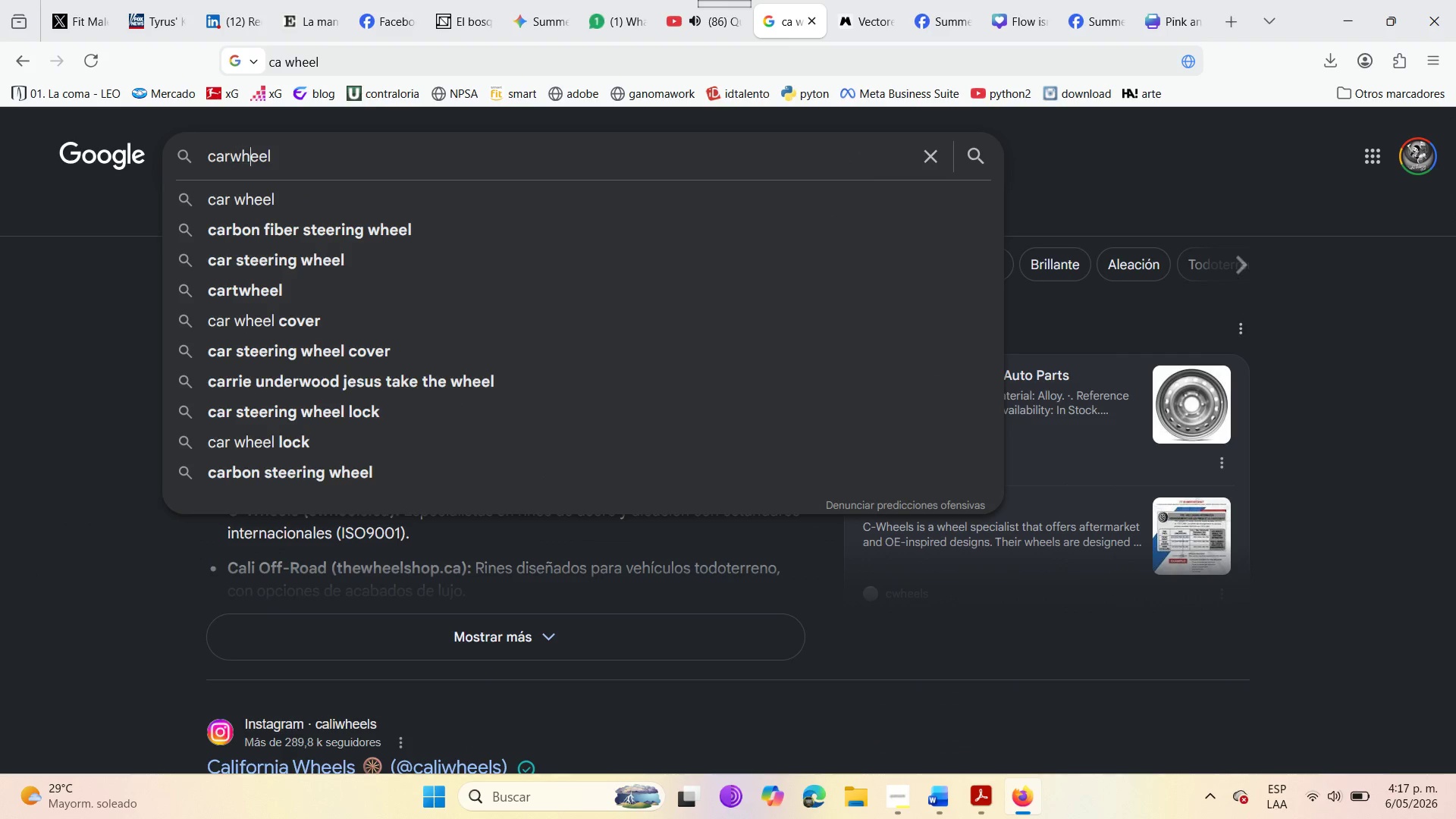 
key(ArrowRight)
 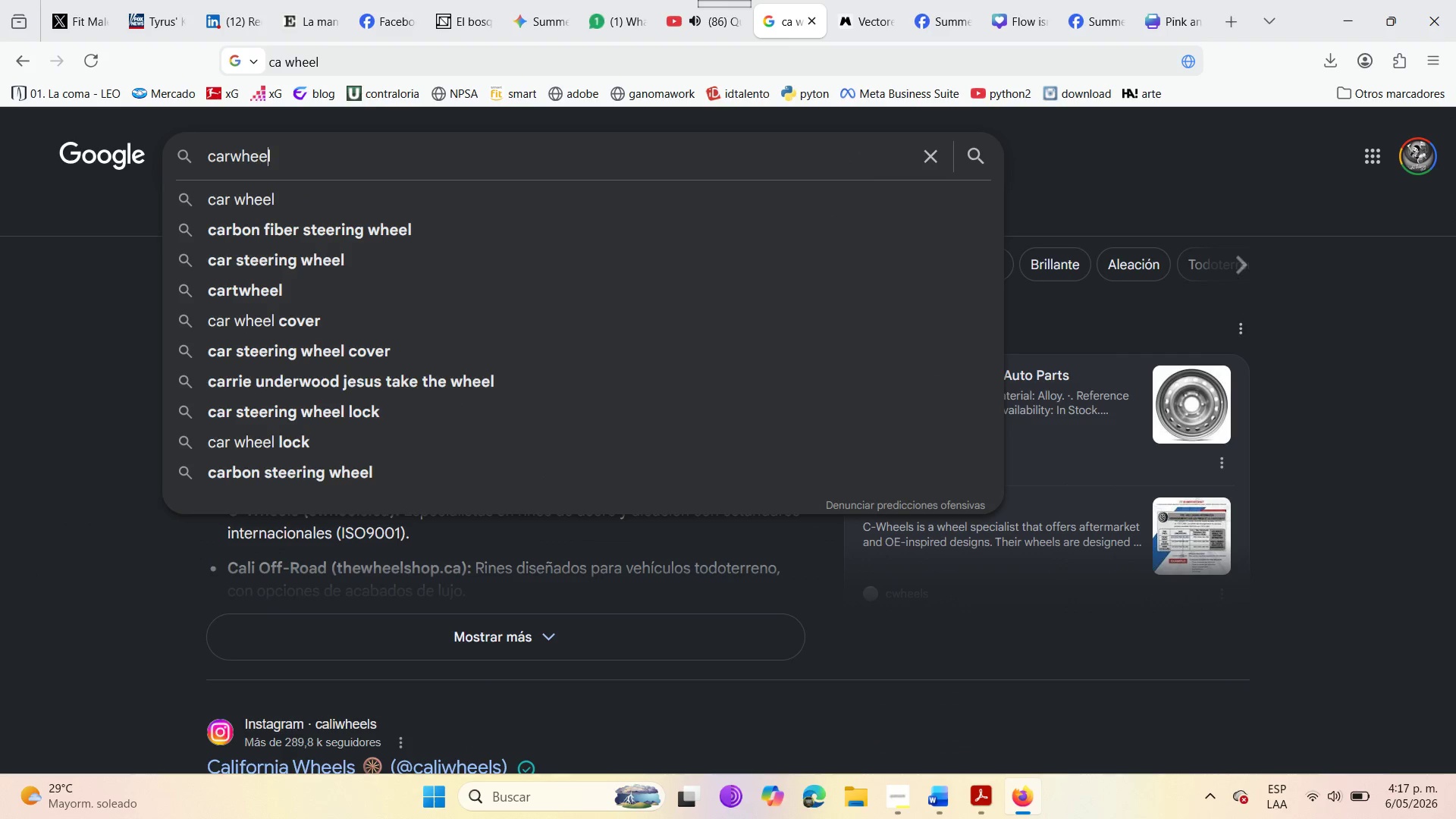 
key(ArrowRight)
 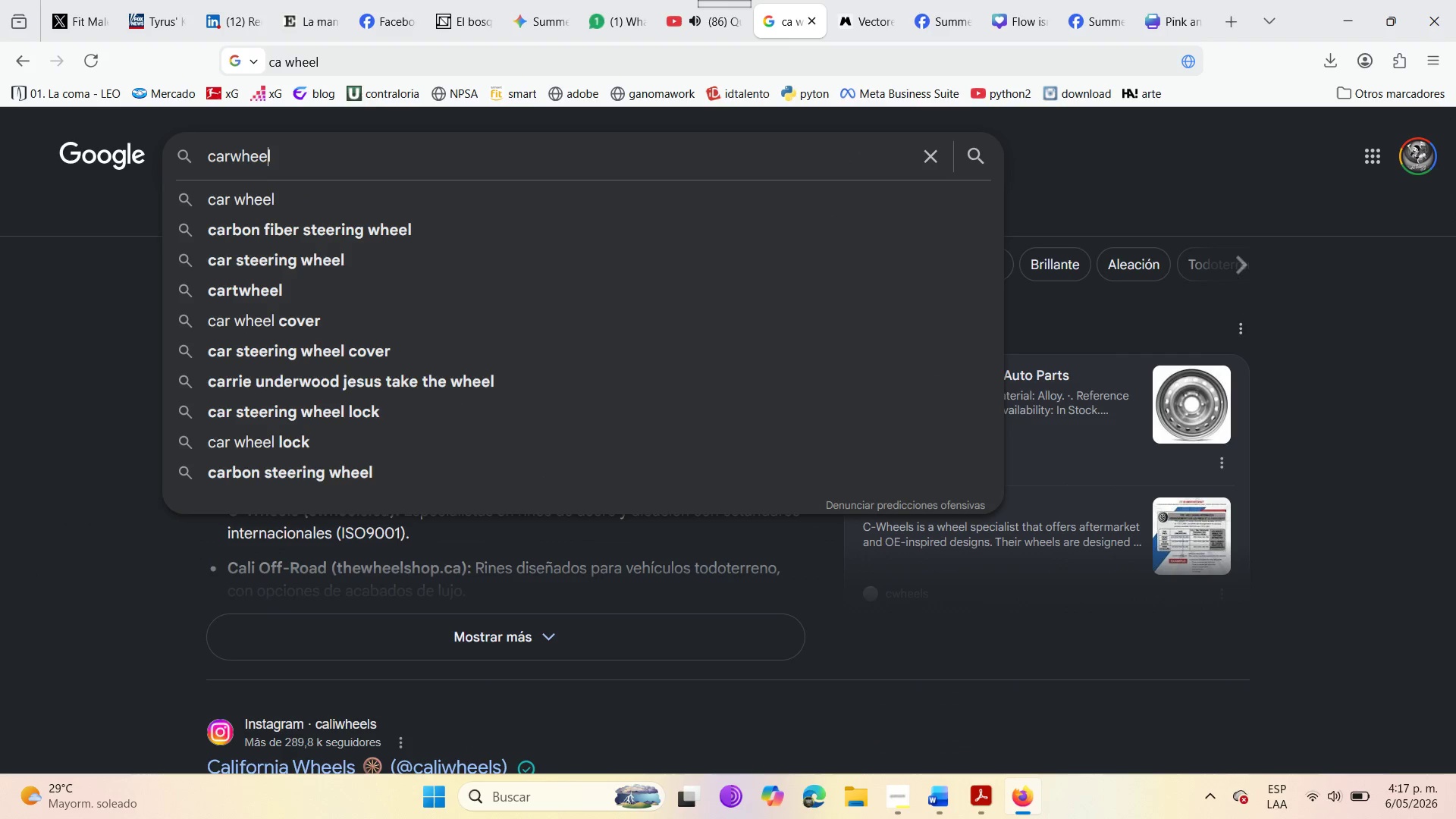 
key(ArrowRight)
 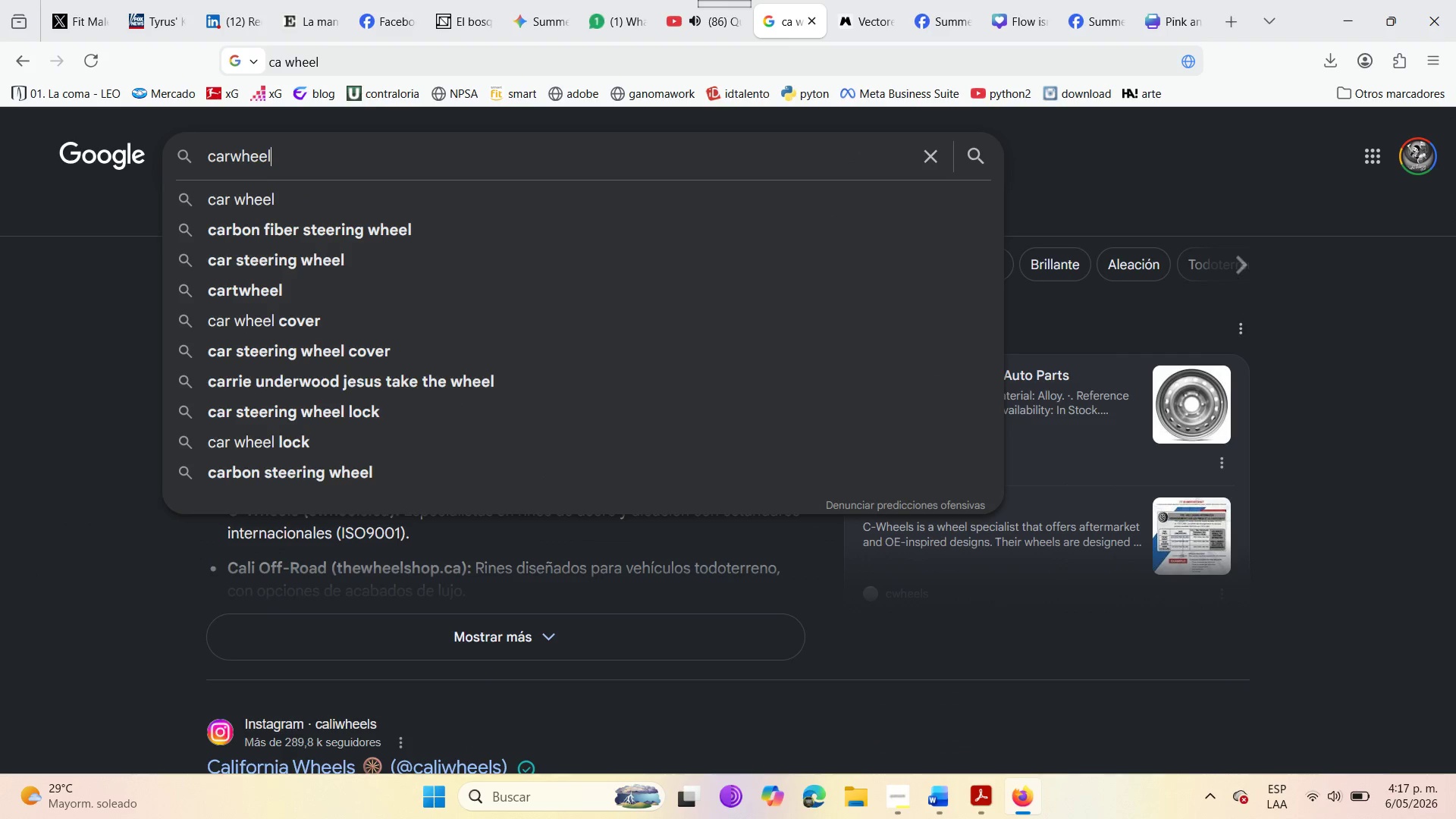 
key(Space)
 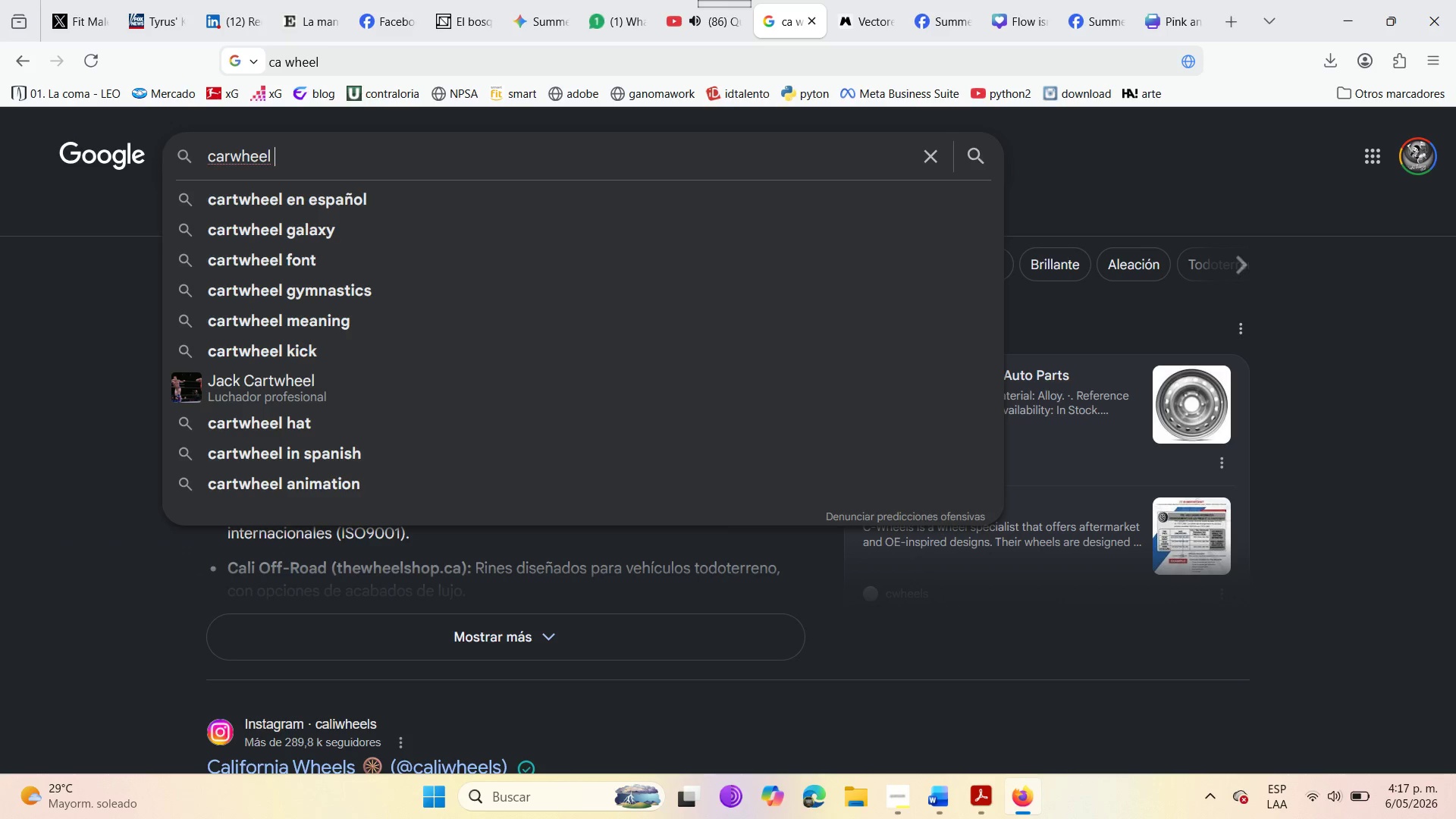 
type(au transition )
 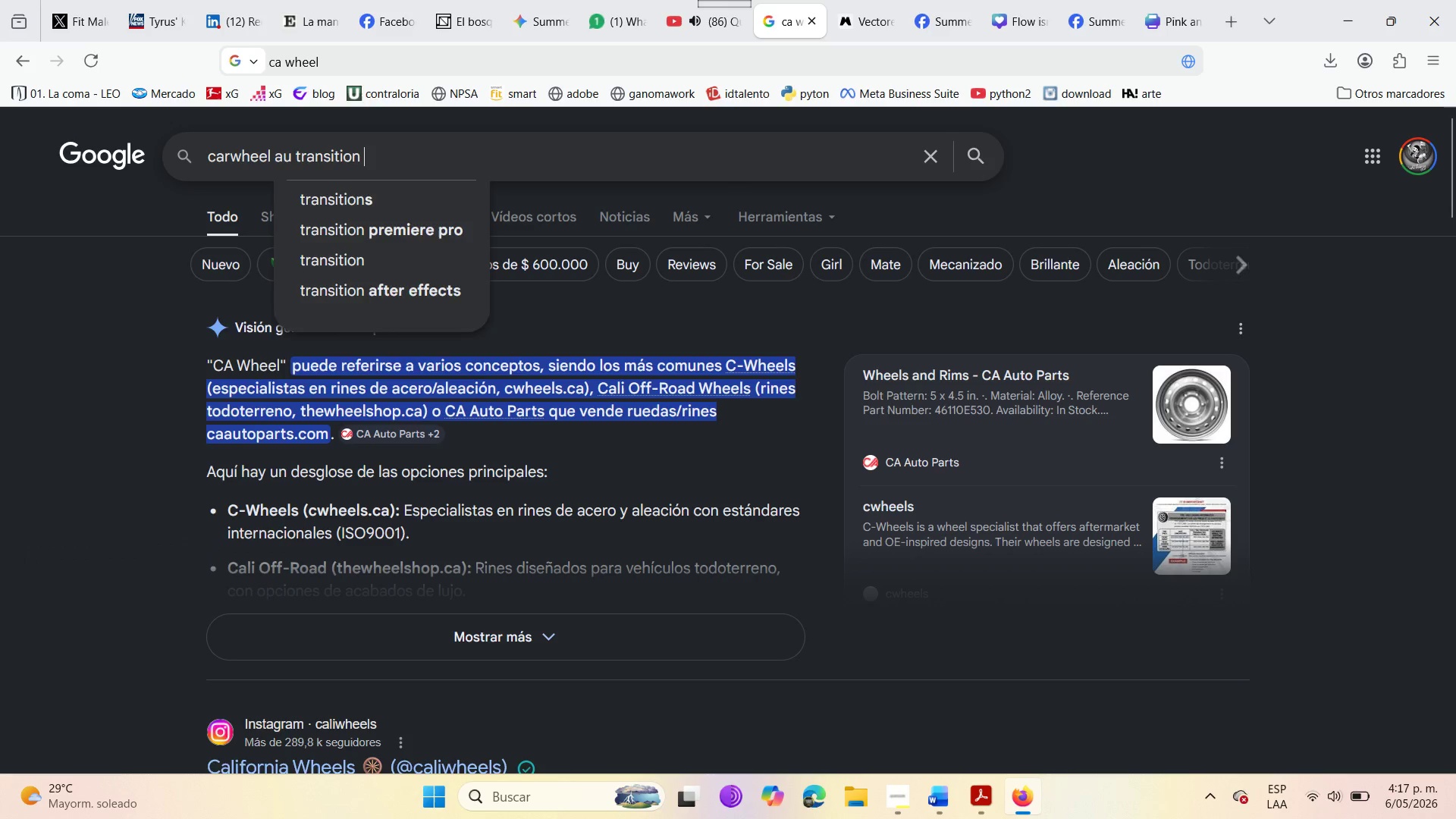 
key(Enter)
 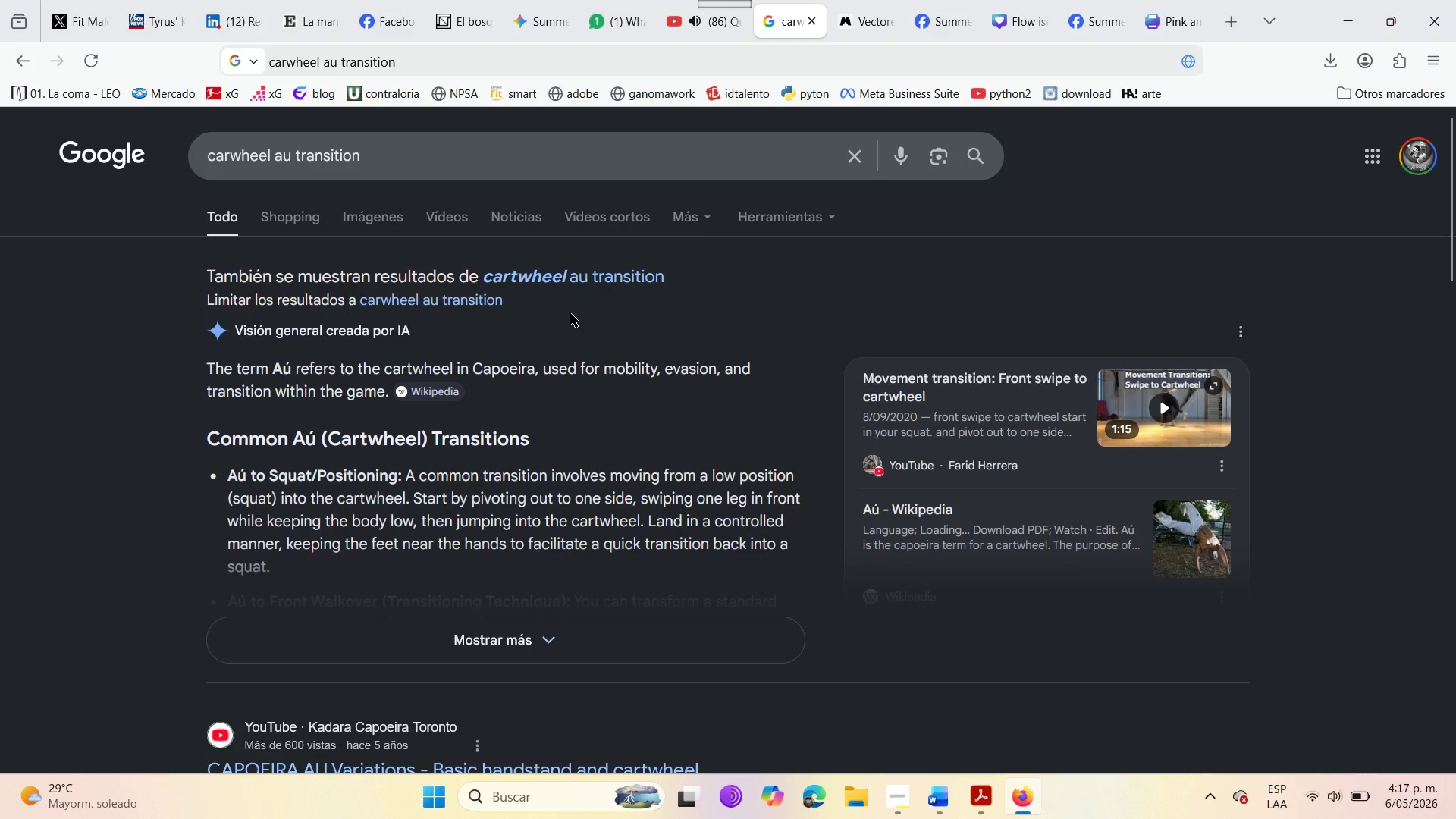 
left_click([532, 286])
 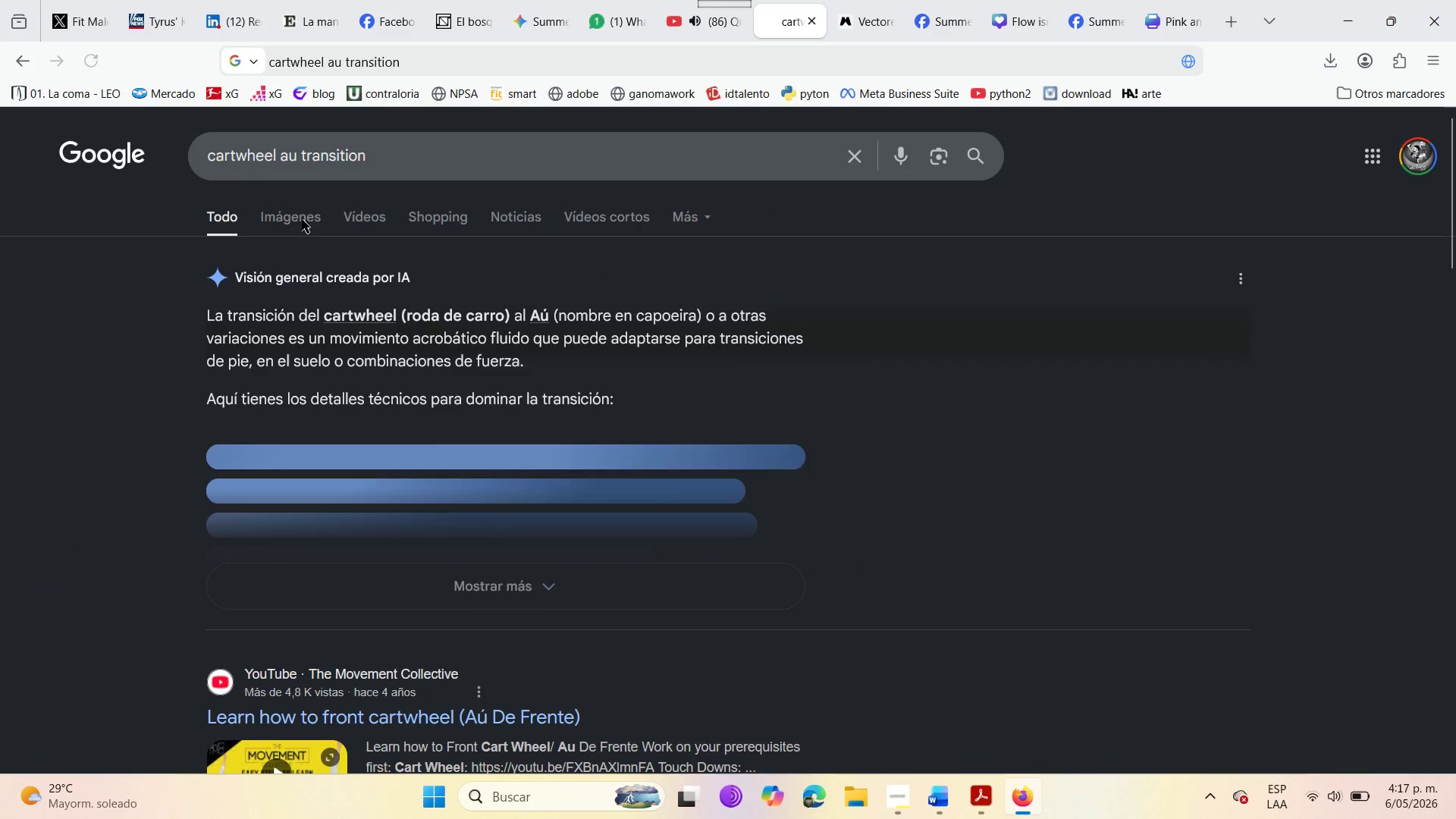 
left_click([302, 219])
 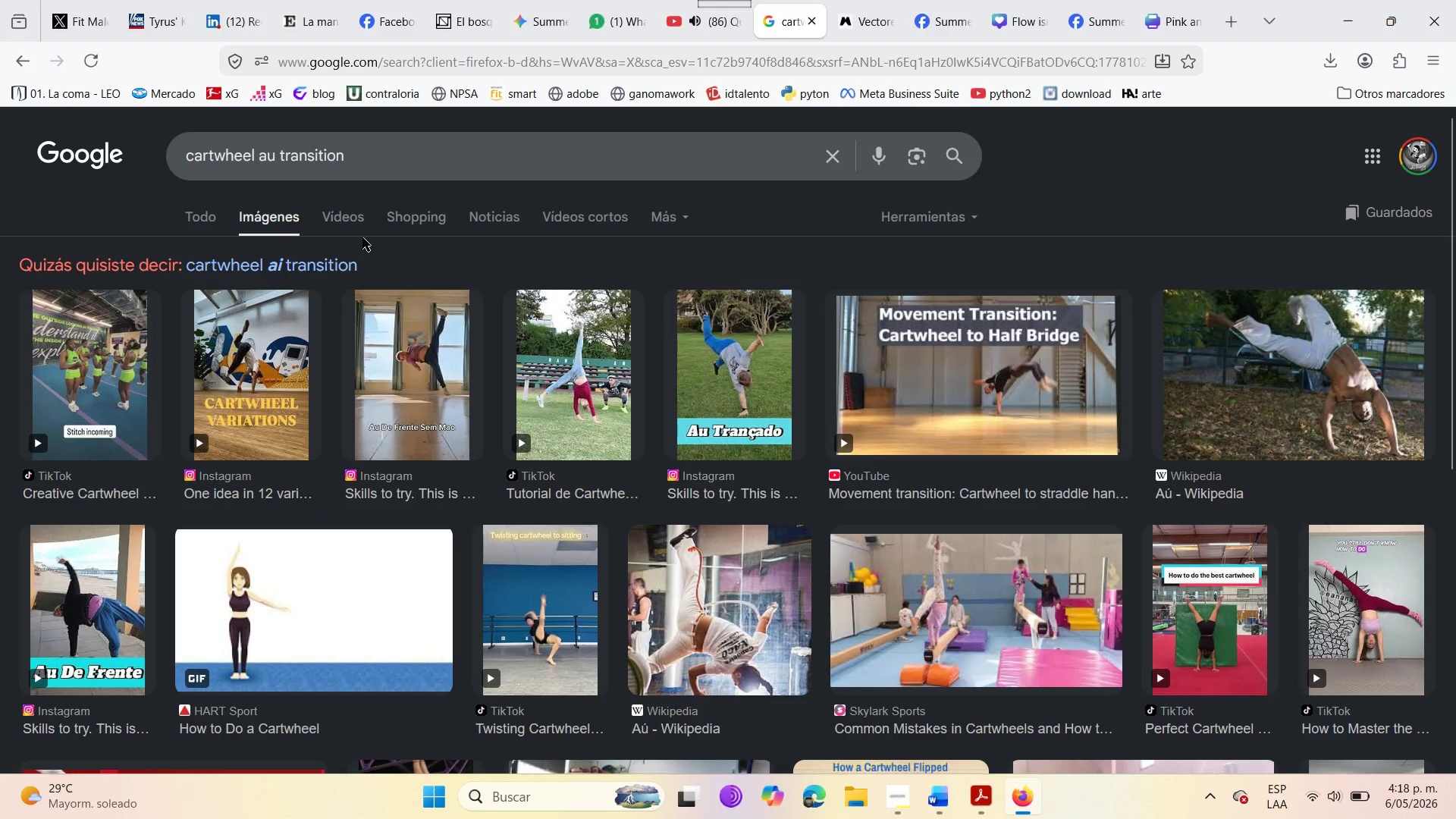 
wait(5.82)
 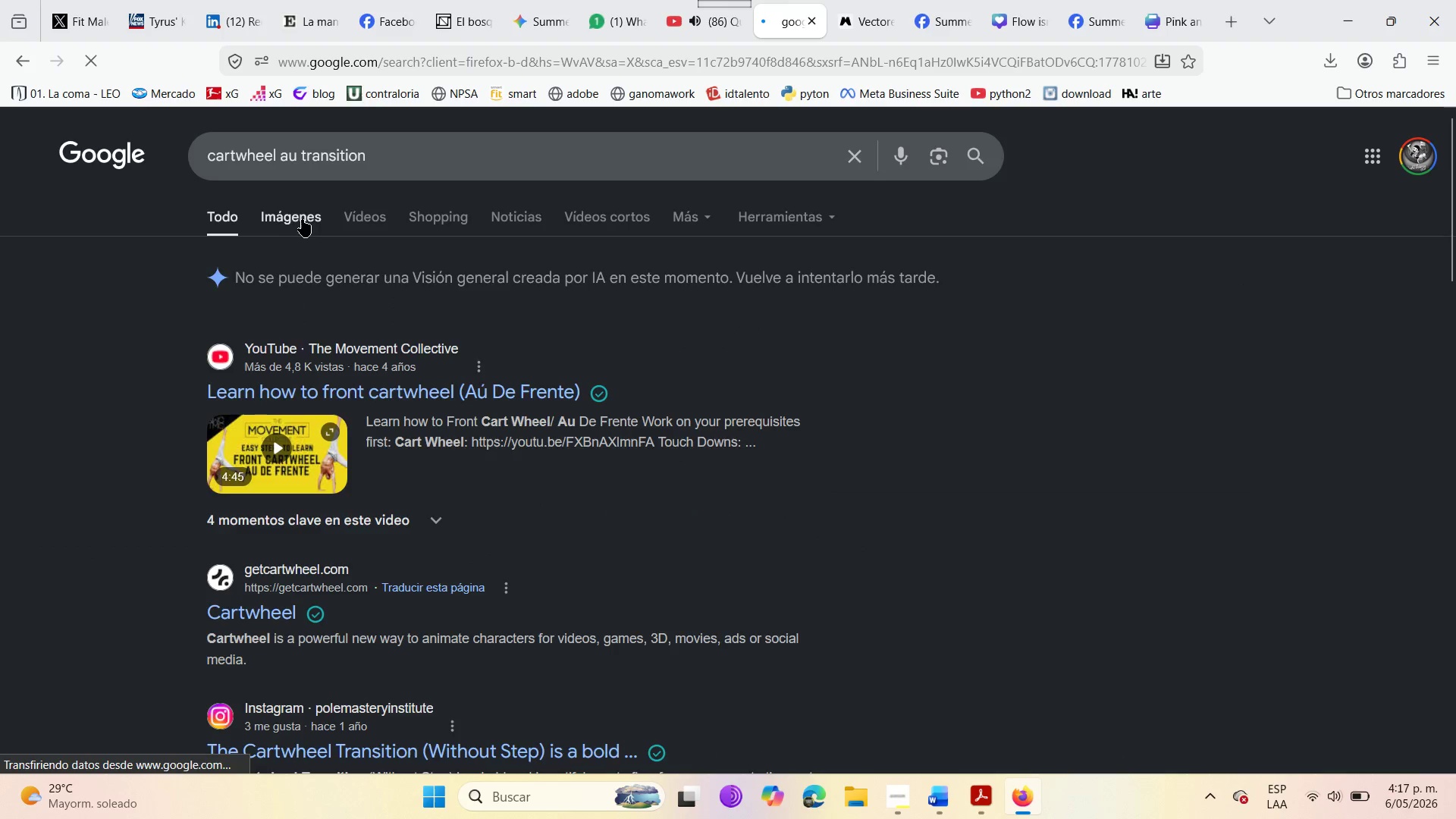 
mouse_move([877, 30])
 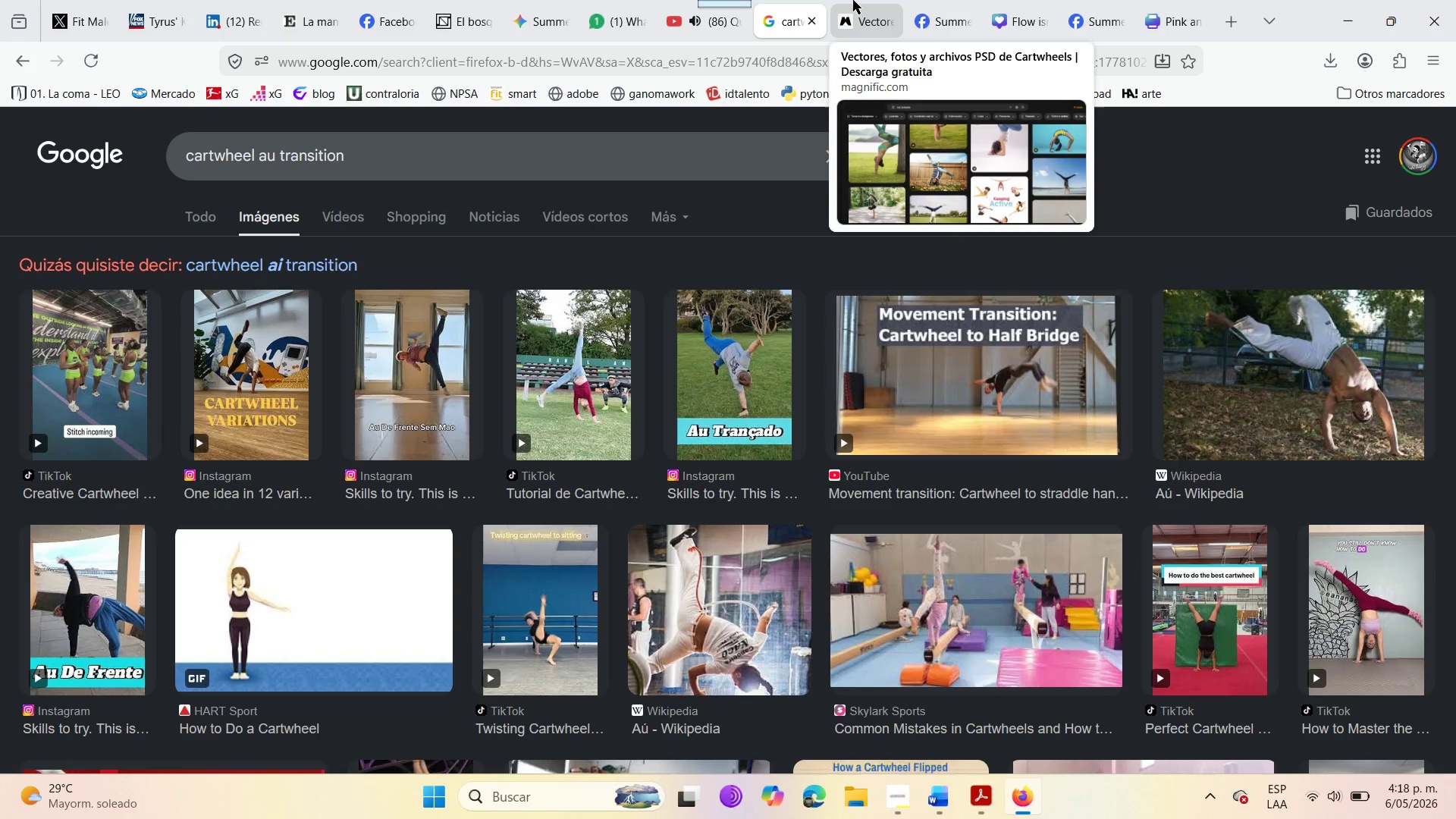 
left_click([853, 0])
 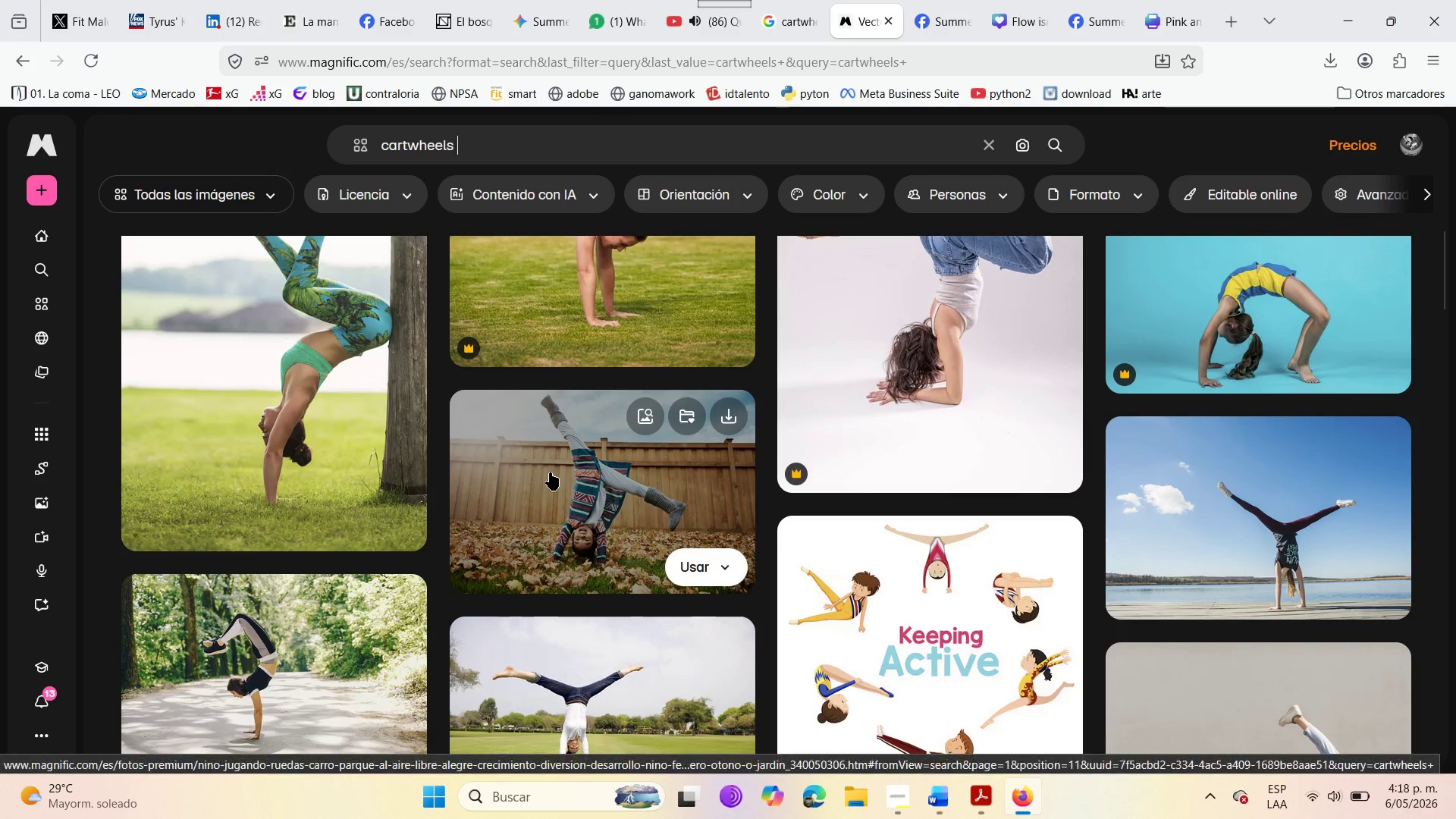 
scroll: coordinate [550, 472], scroll_direction: up, amount: 6.0
 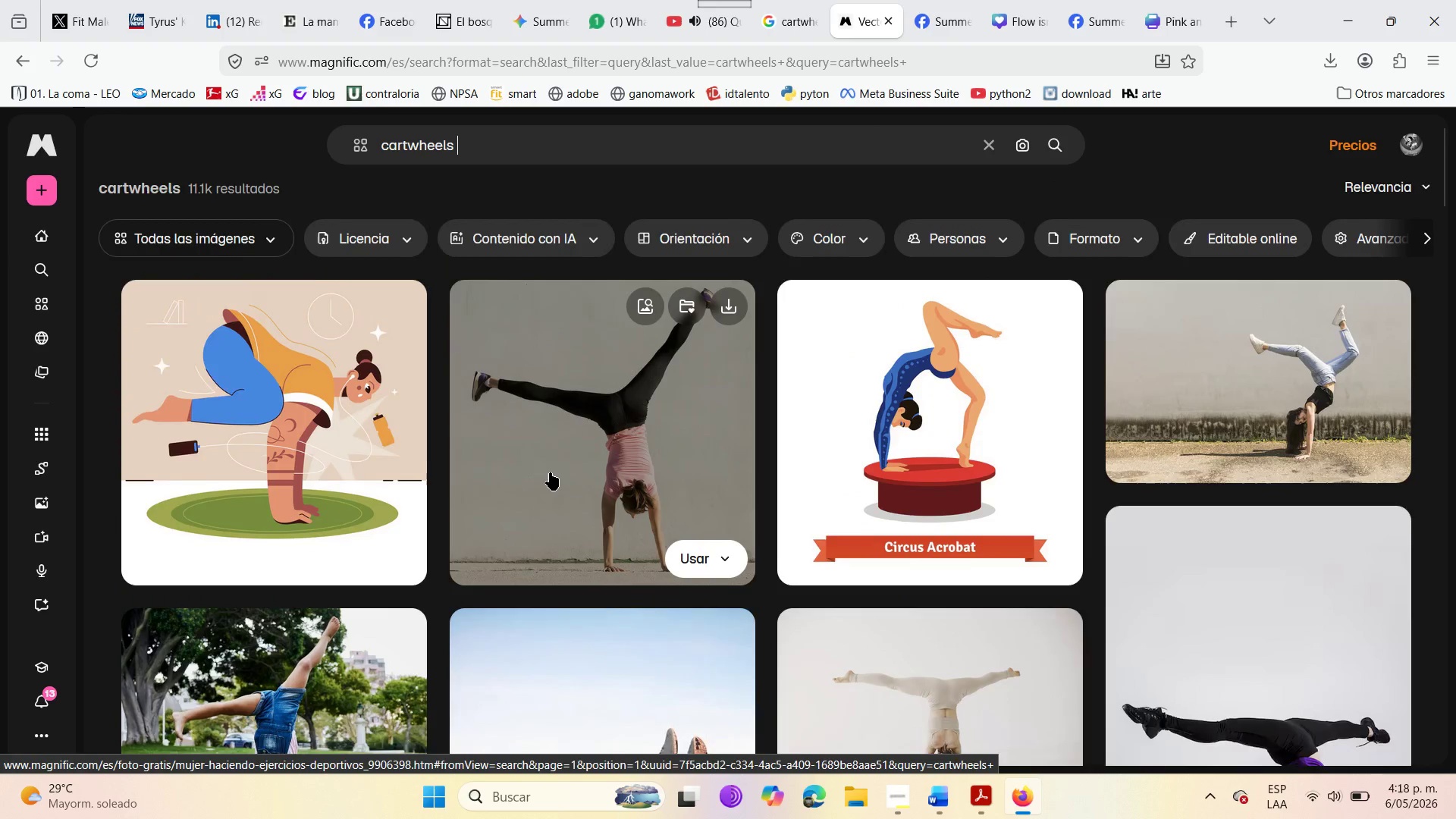 
mouse_move([698, 748])
 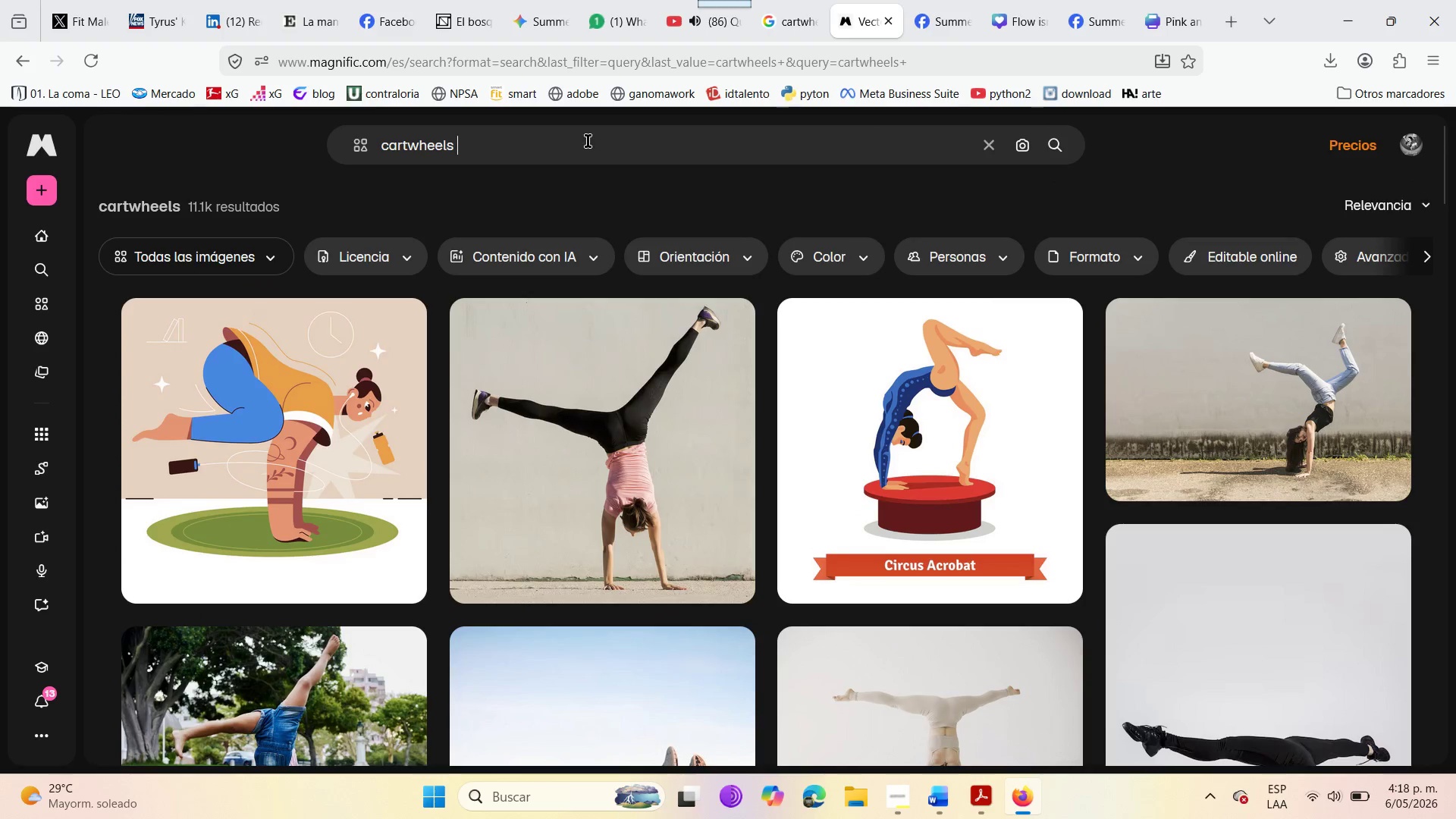 
type(au )
 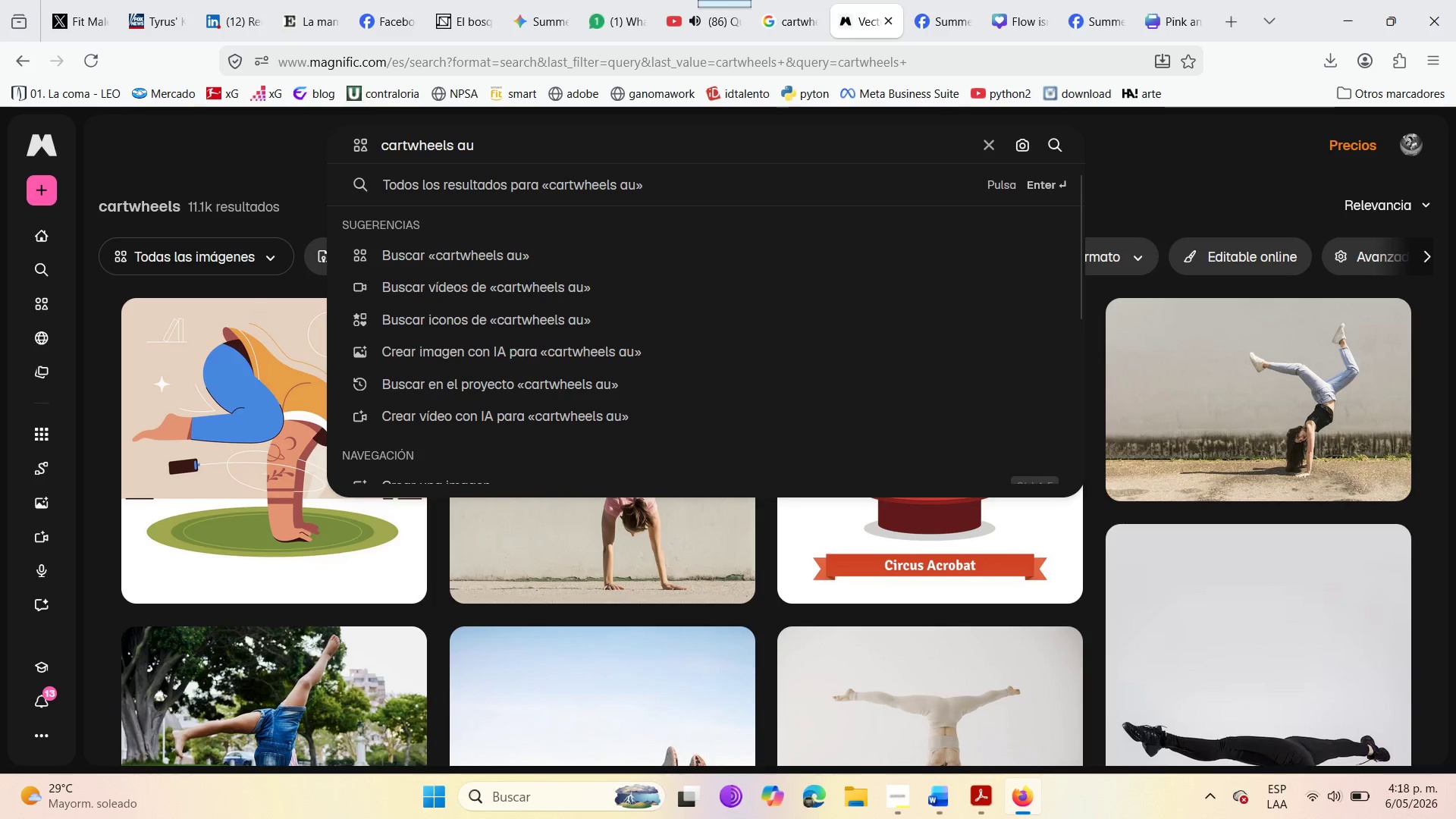 
wait(8.56)
 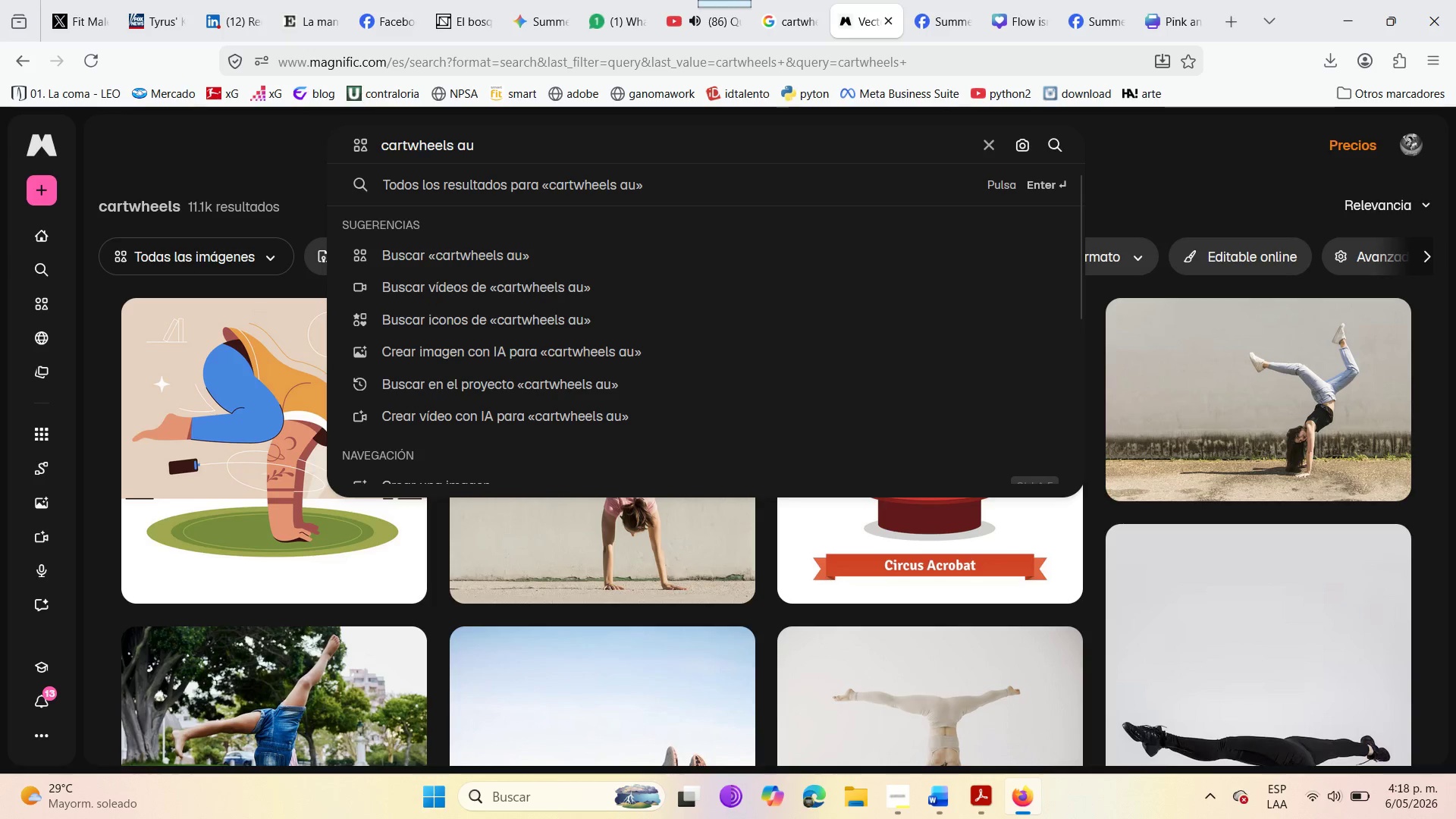 
type(transitions)
 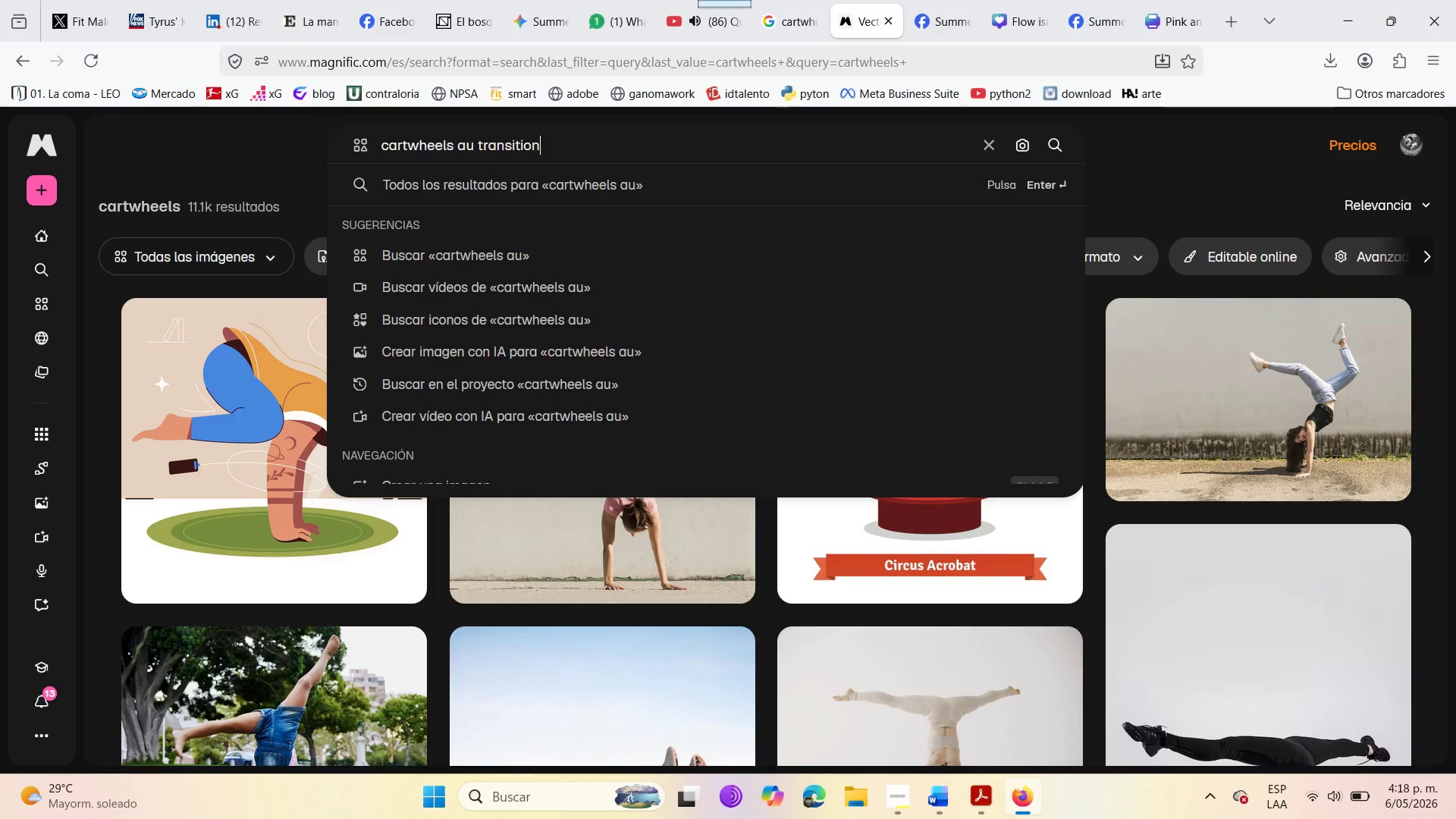 
key(Enter)
 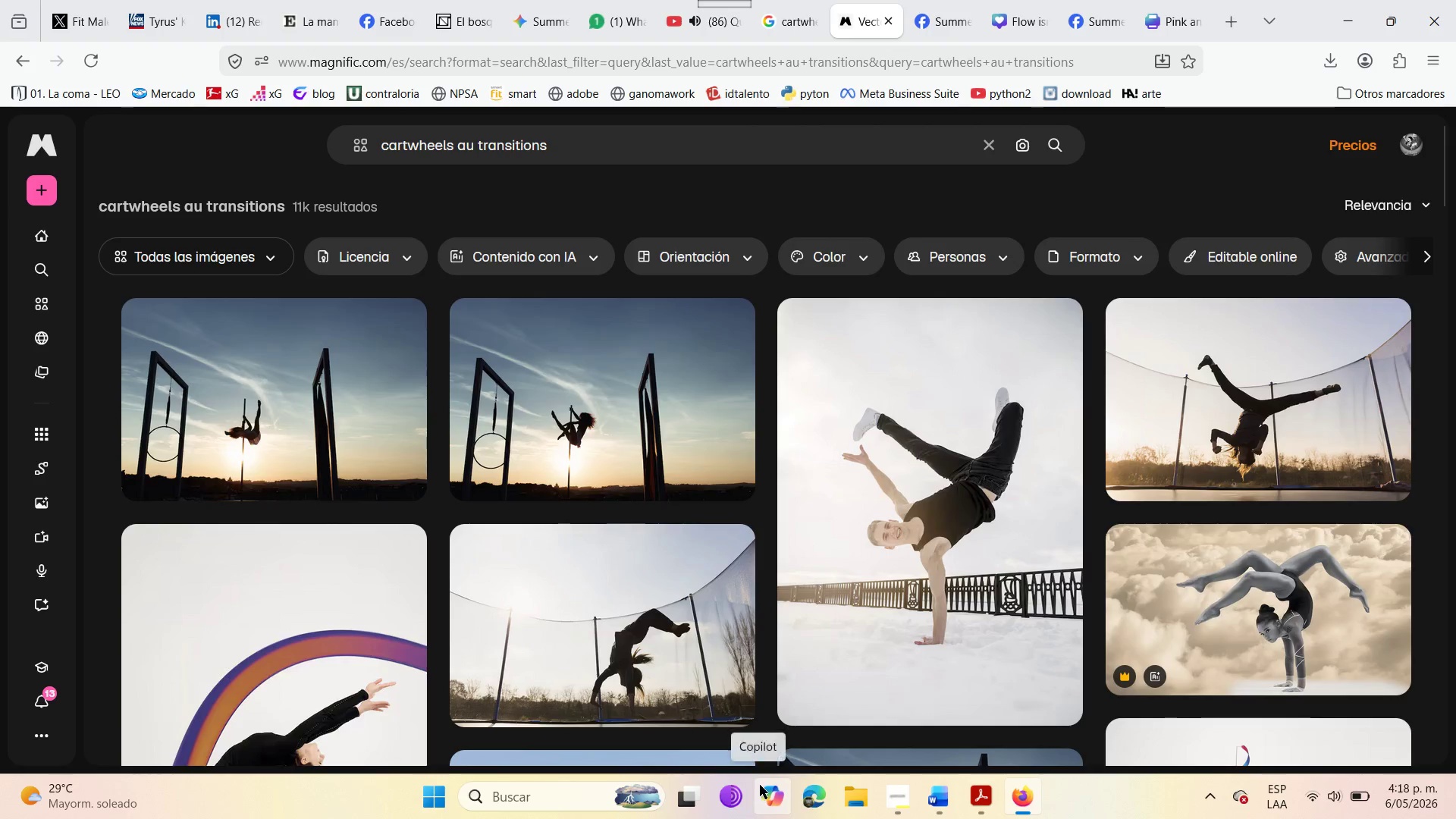 
wait(7.38)
 